 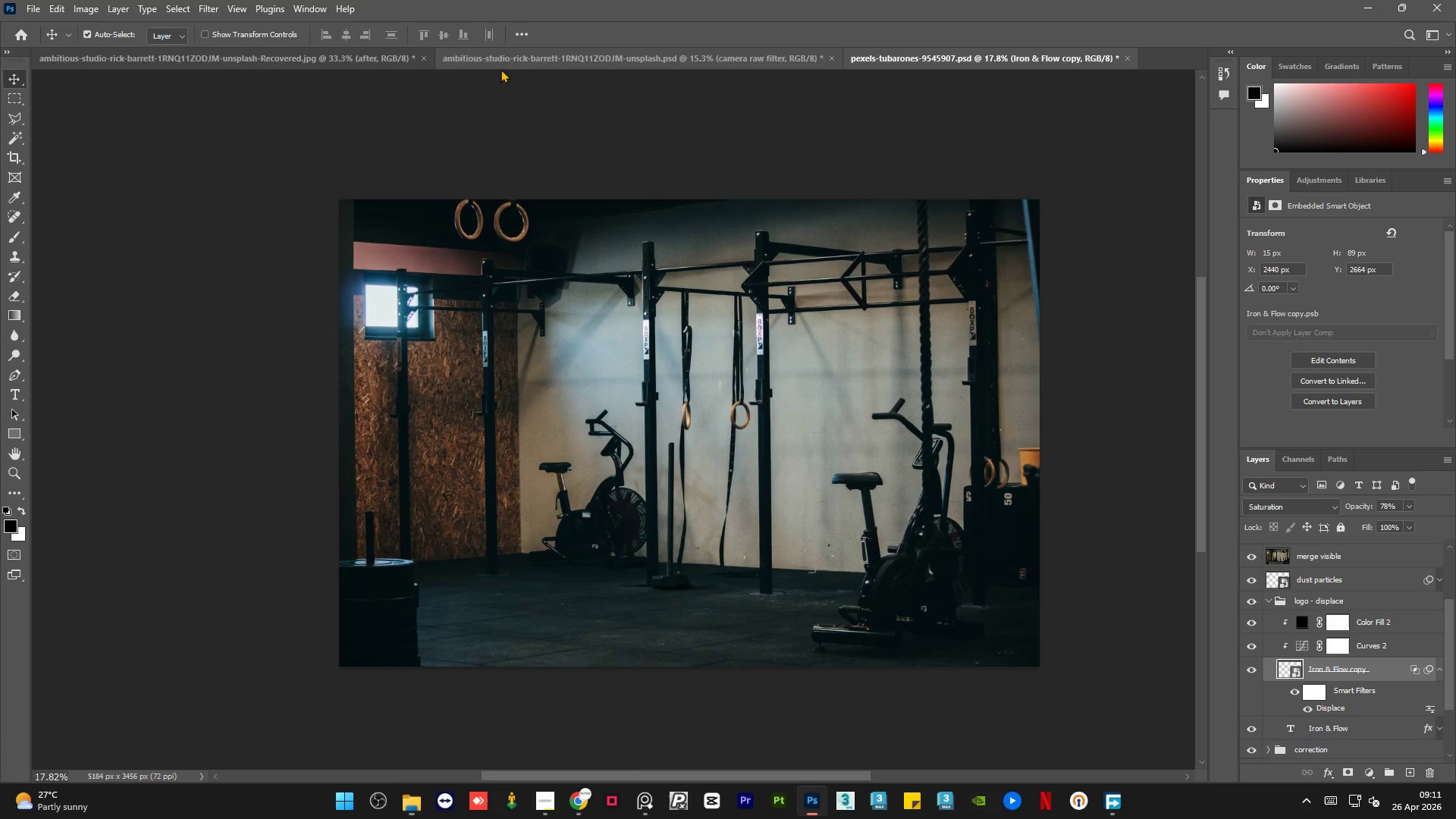 
left_click([309, 56])
 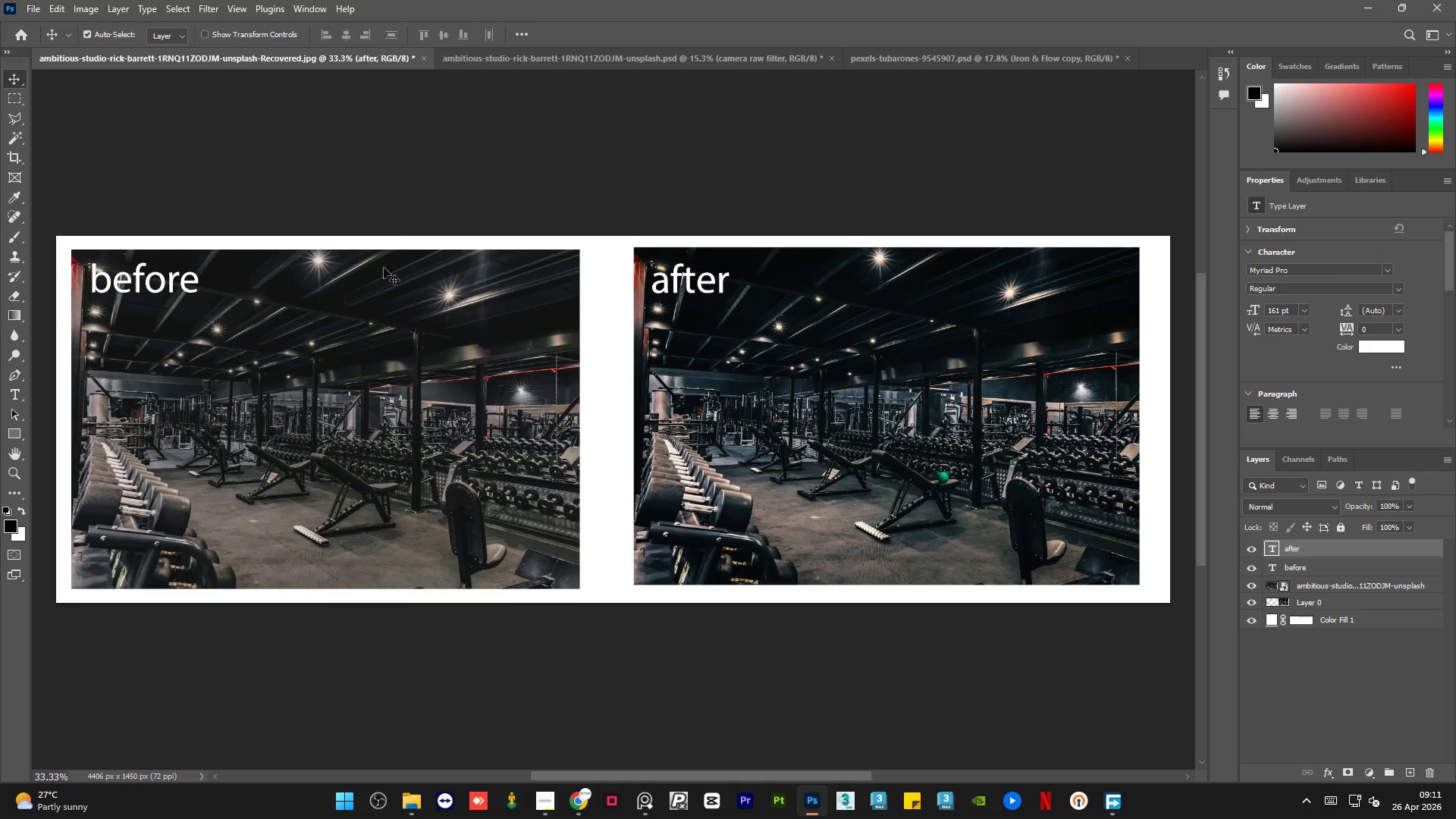 
left_click([318, 466])
 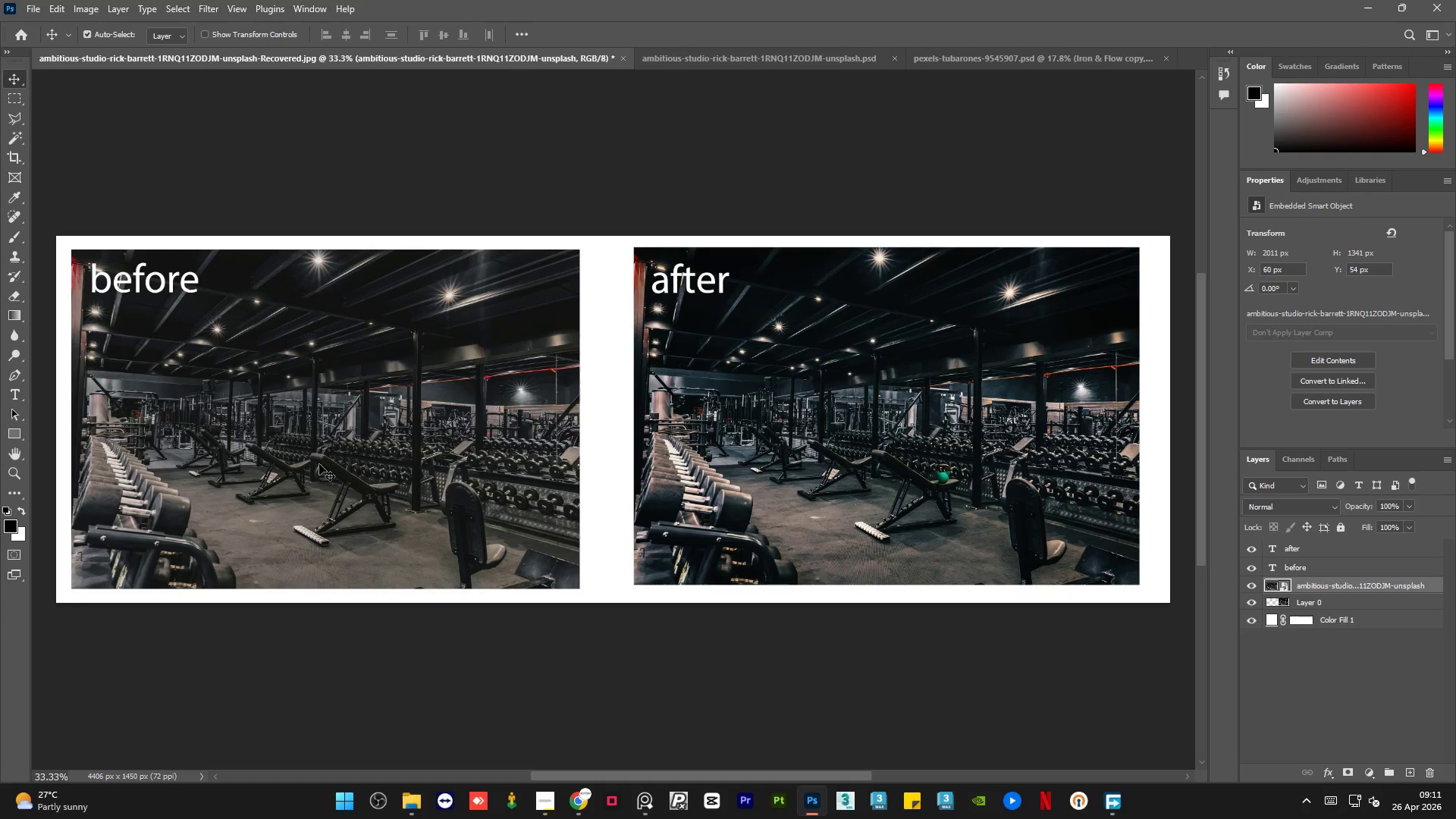 
key(Delete)
 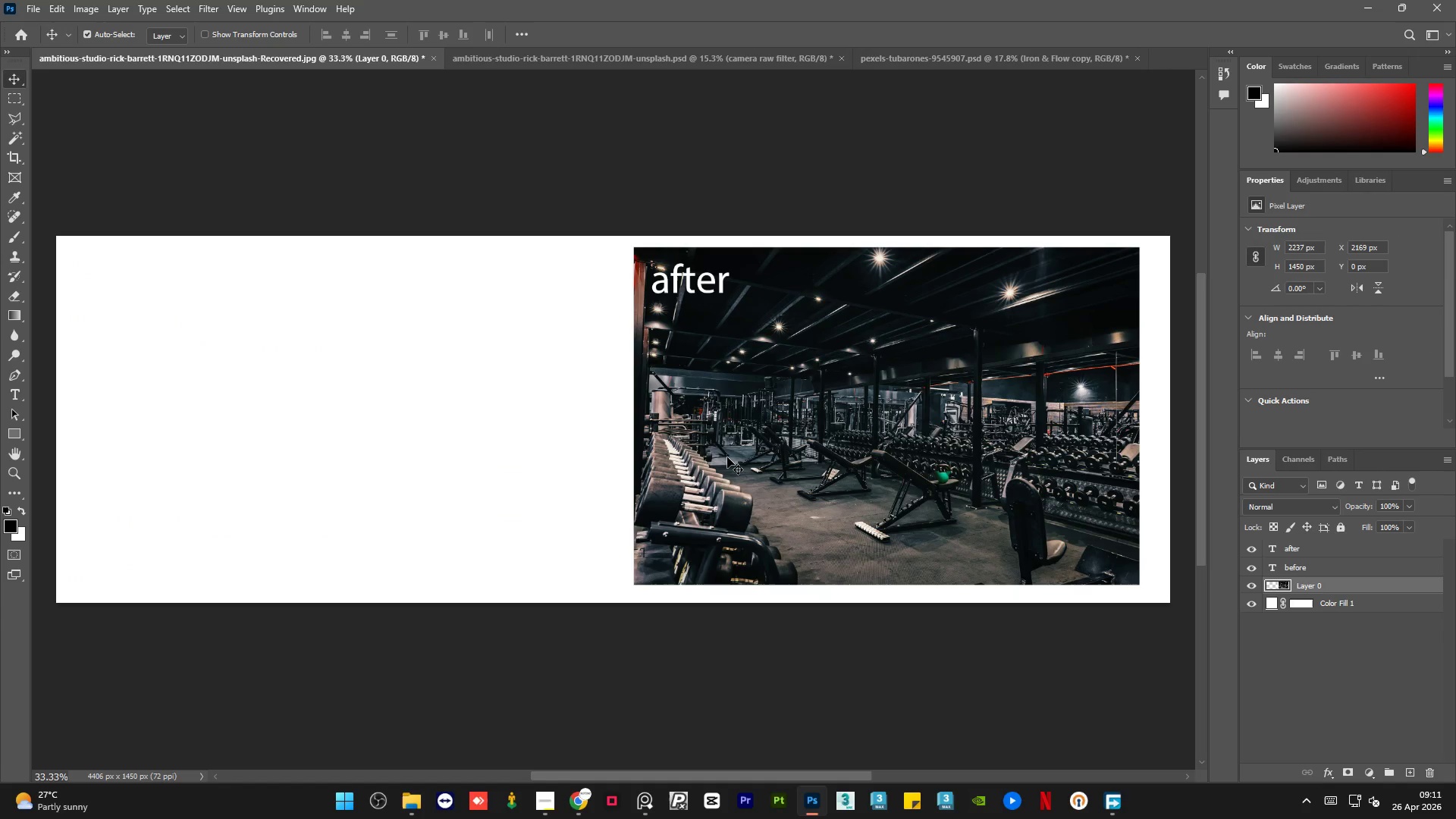 
left_click([727, 457])
 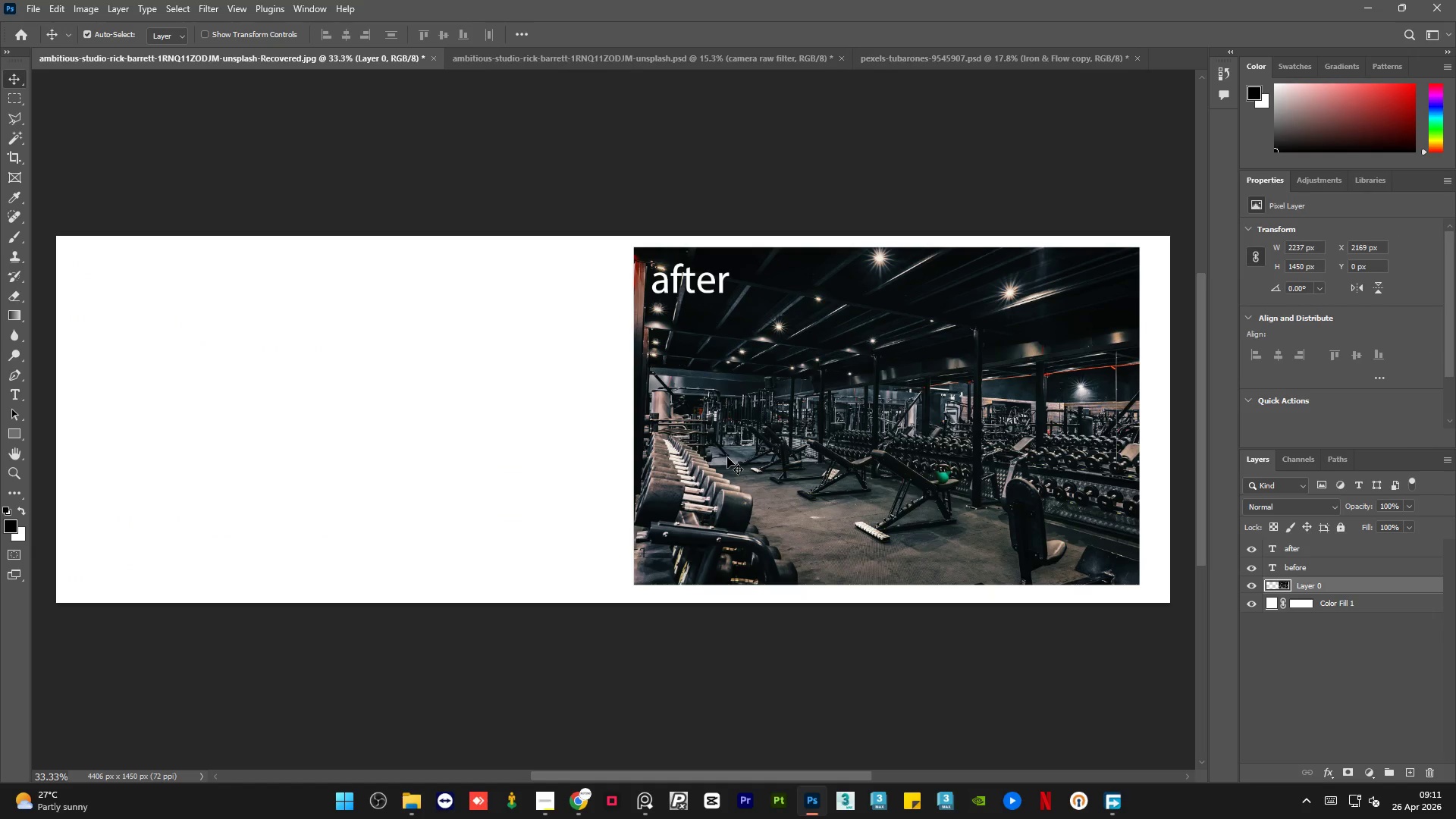 
key(Delete)
 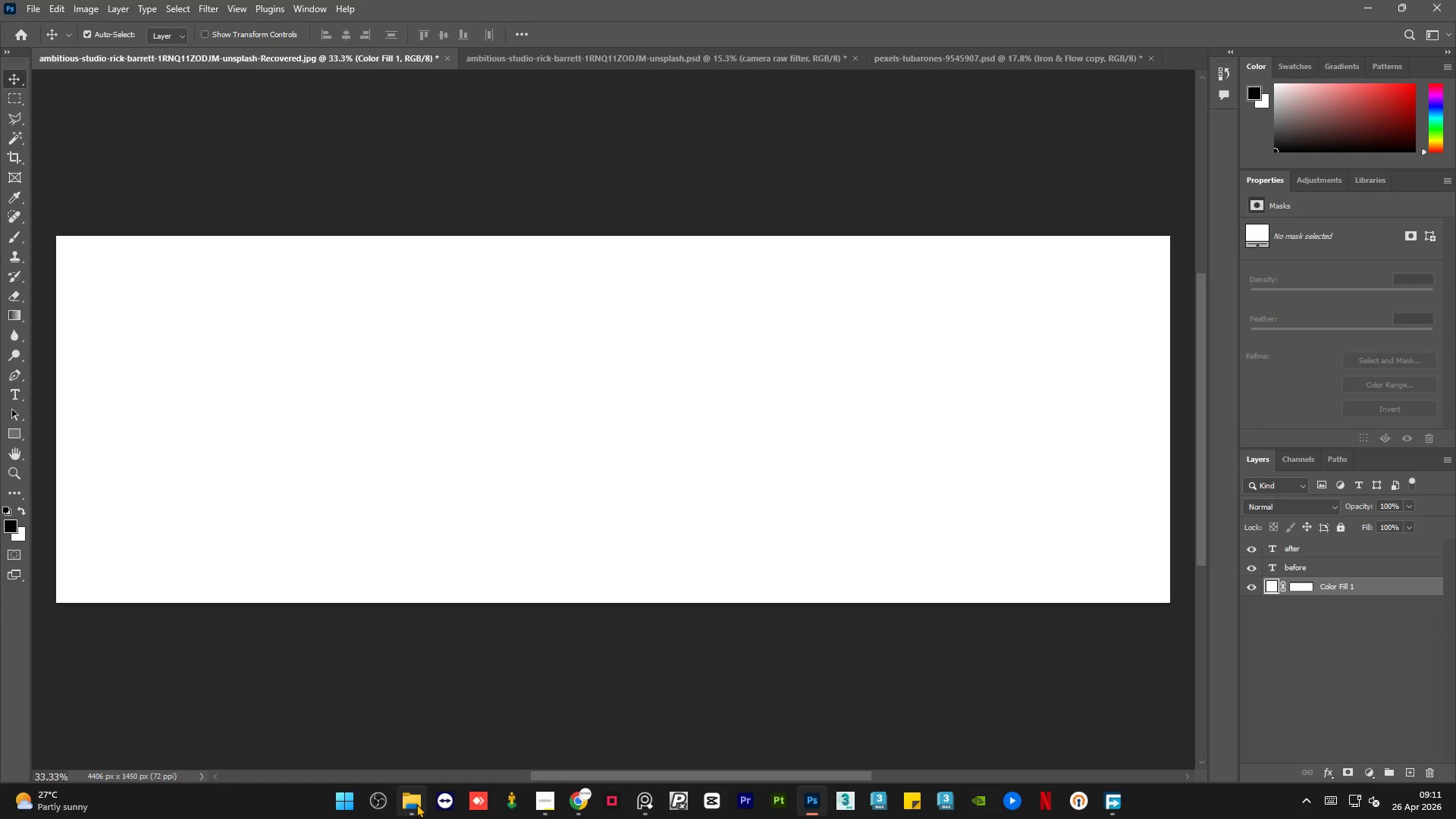 
left_click([416, 804])
 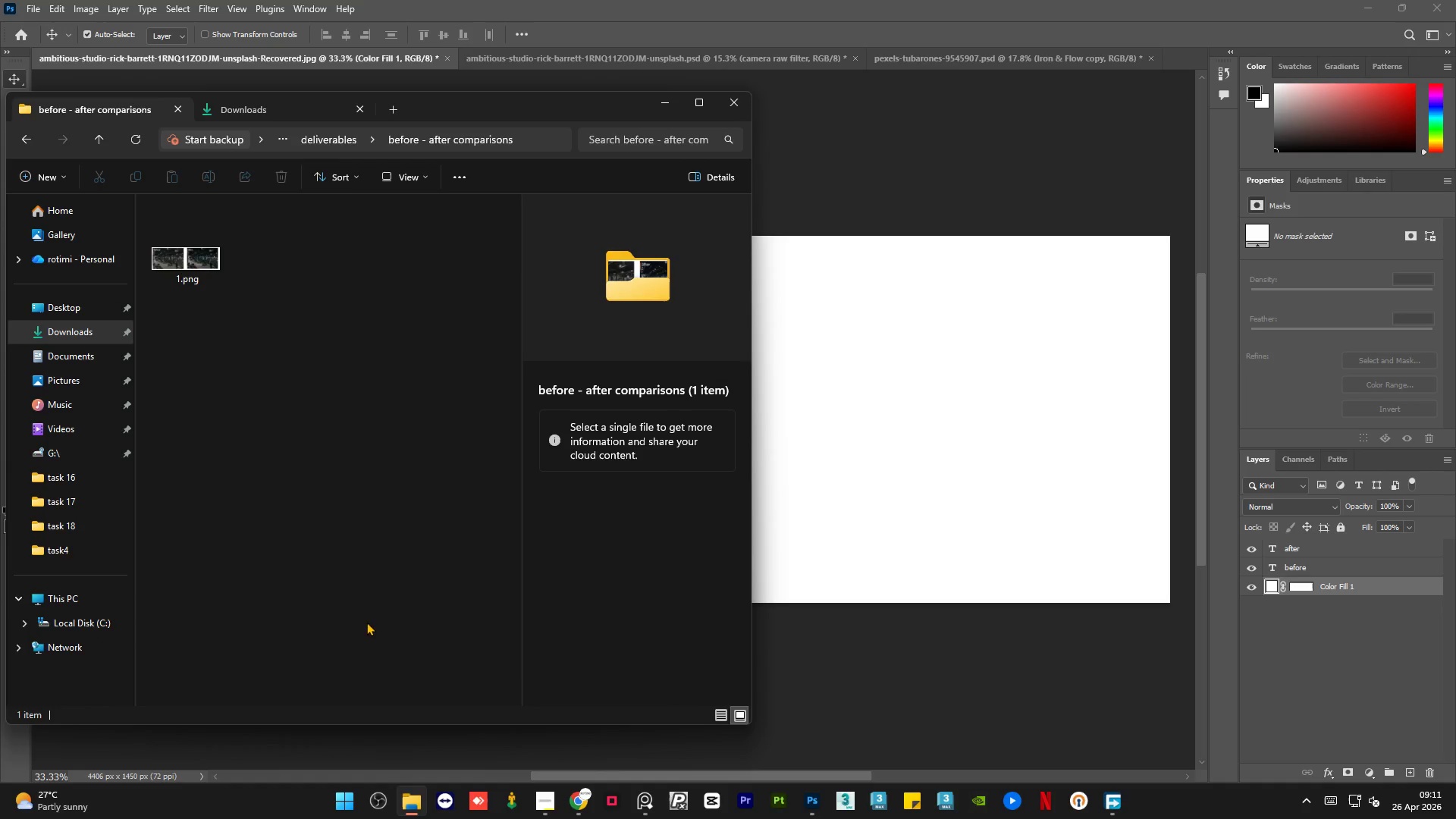 
left_click([263, 458])
 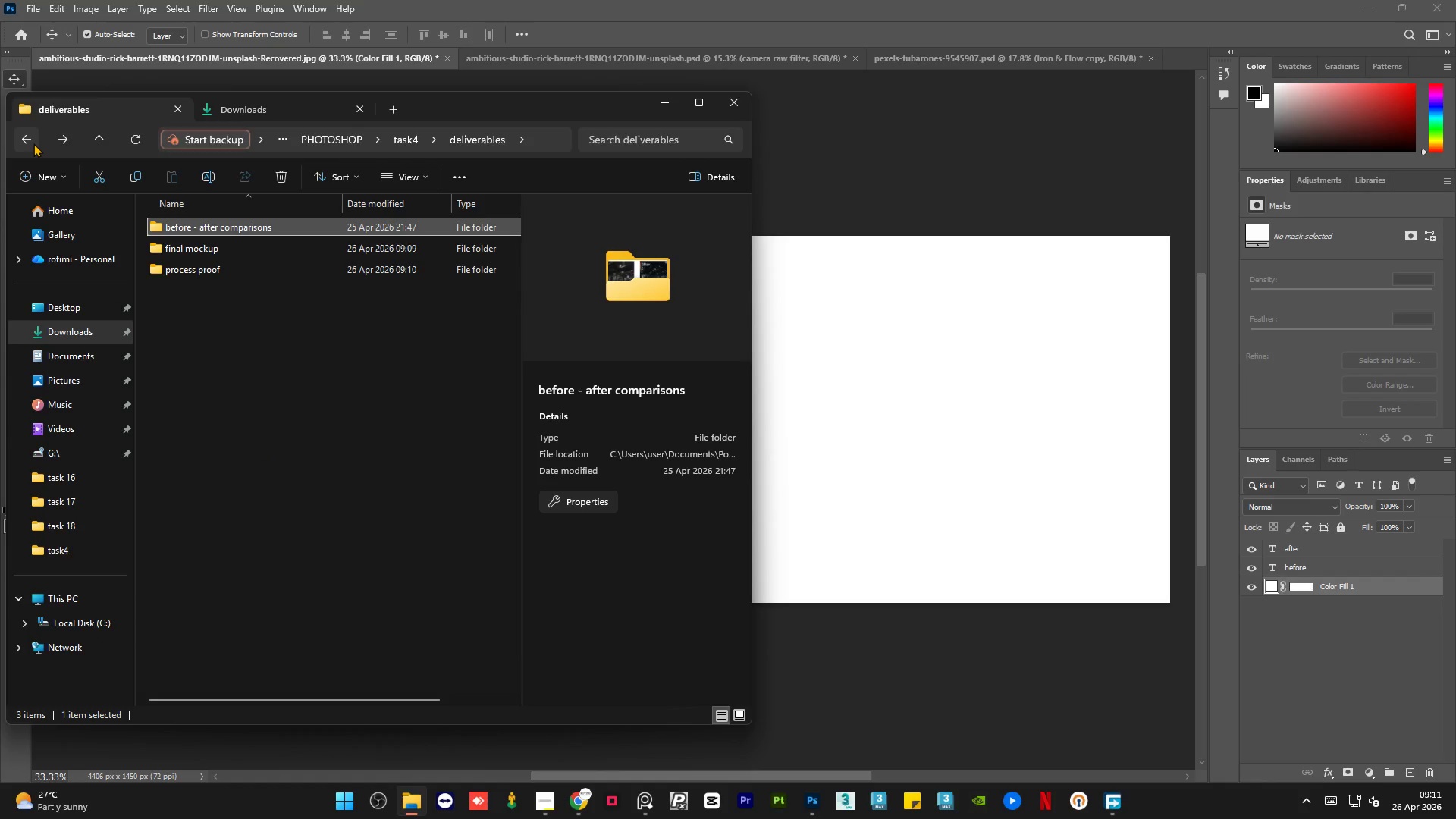 
left_click([33, 143])
 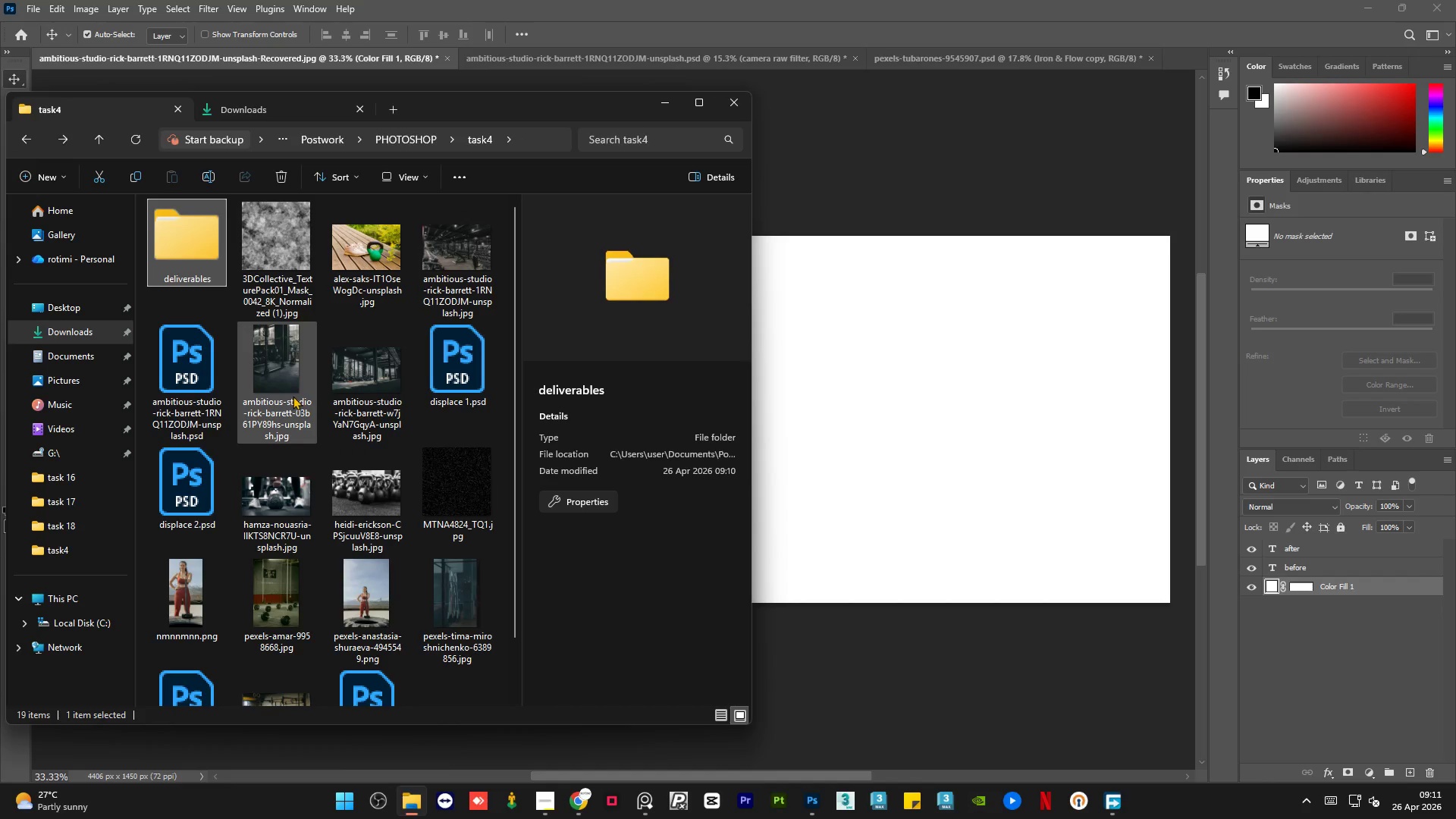 
scroll: coordinate [293, 395], scroll_direction: down, amount: 2.0
 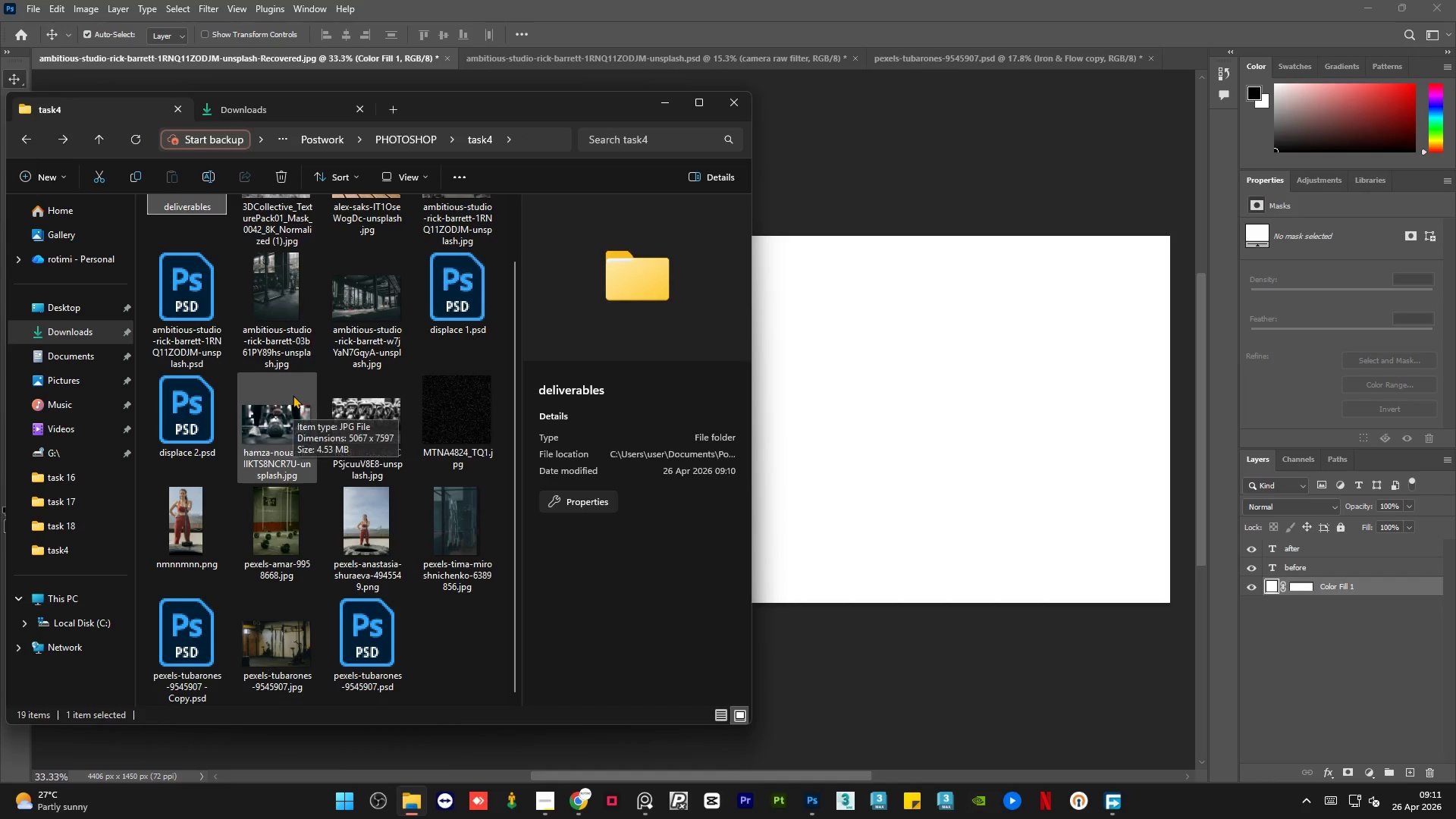 
scroll: coordinate [293, 395], scroll_direction: up, amount: 2.0
 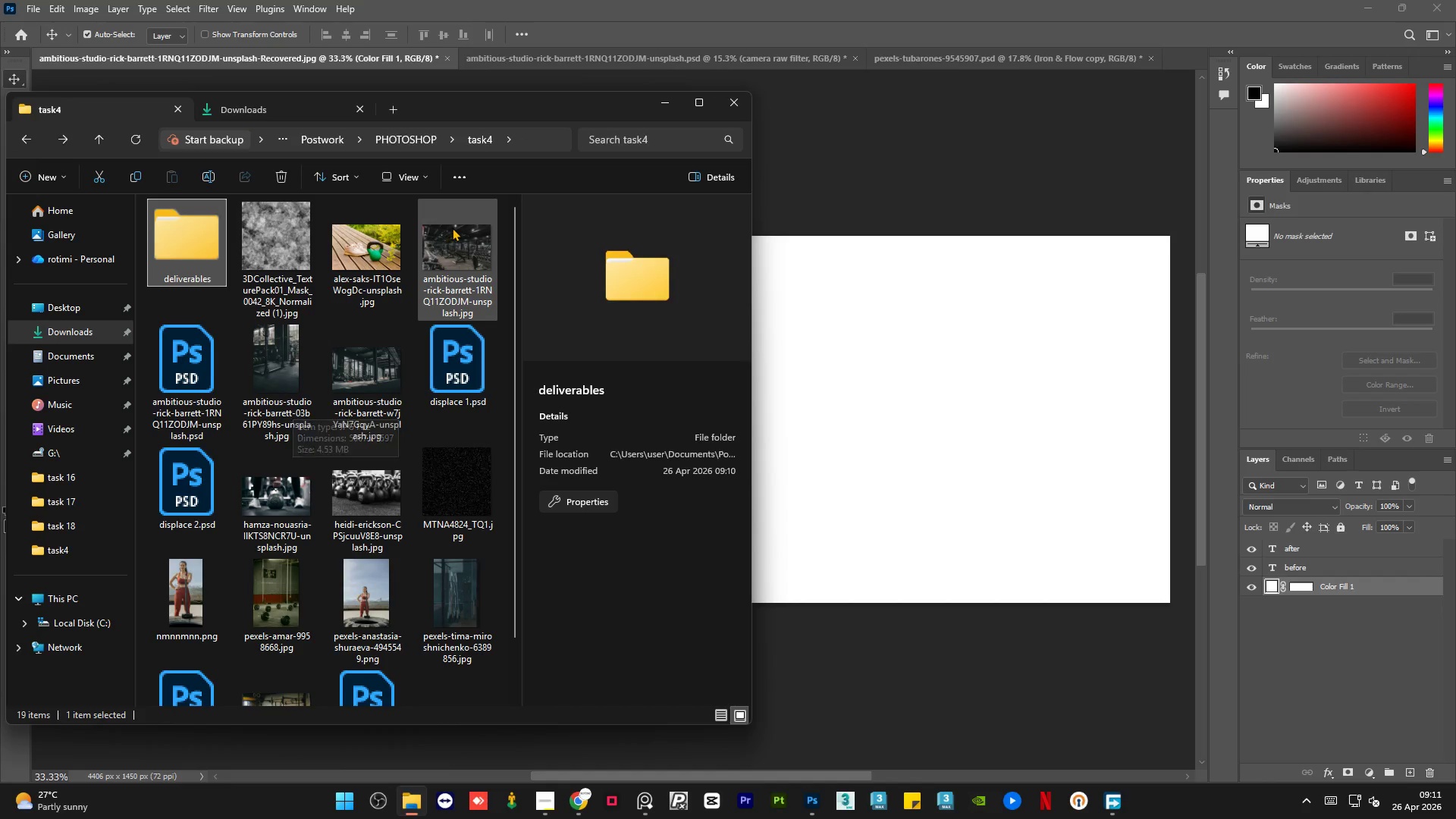 
left_click([452, 228])
 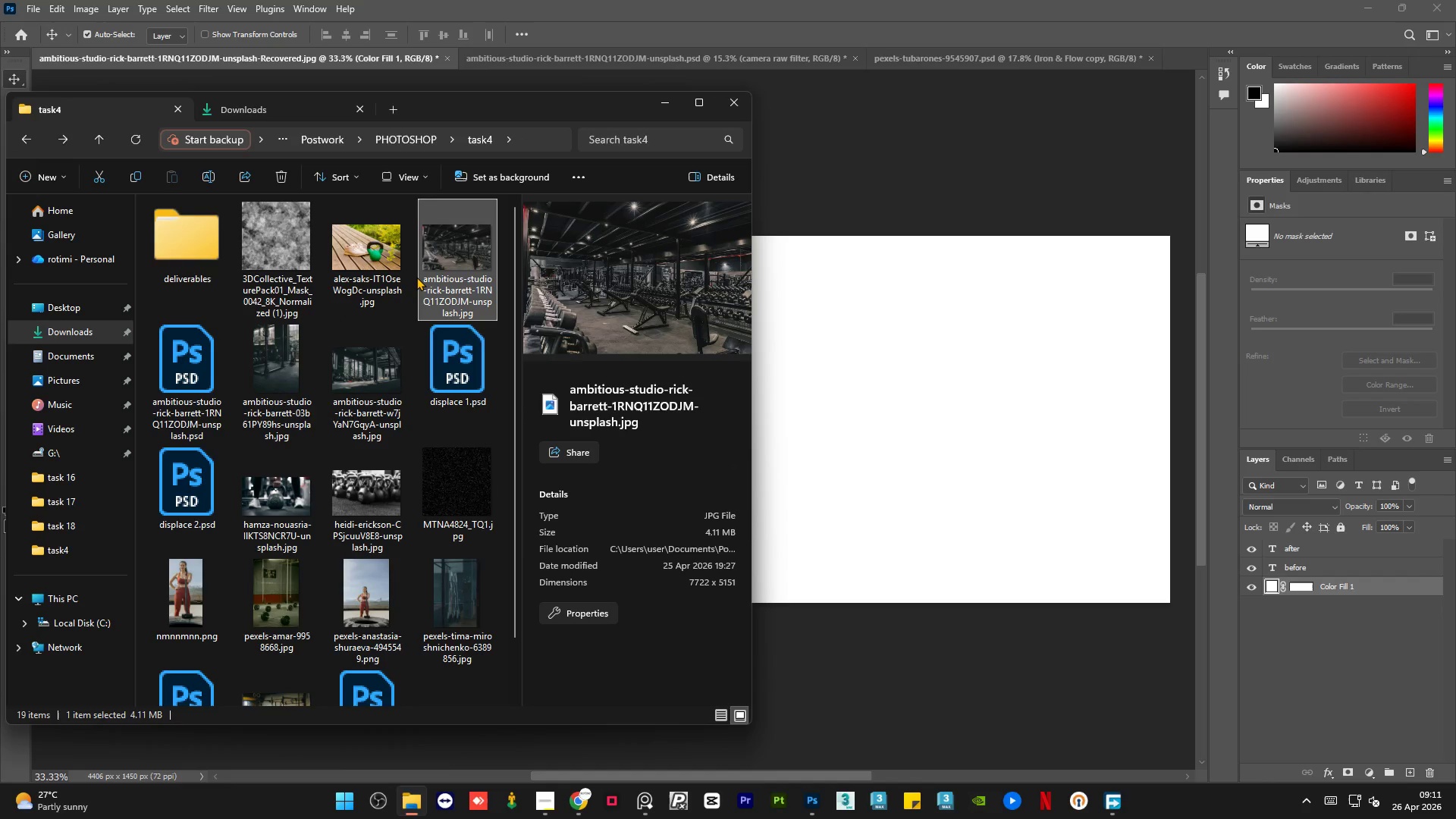 
left_click([353, 380])
 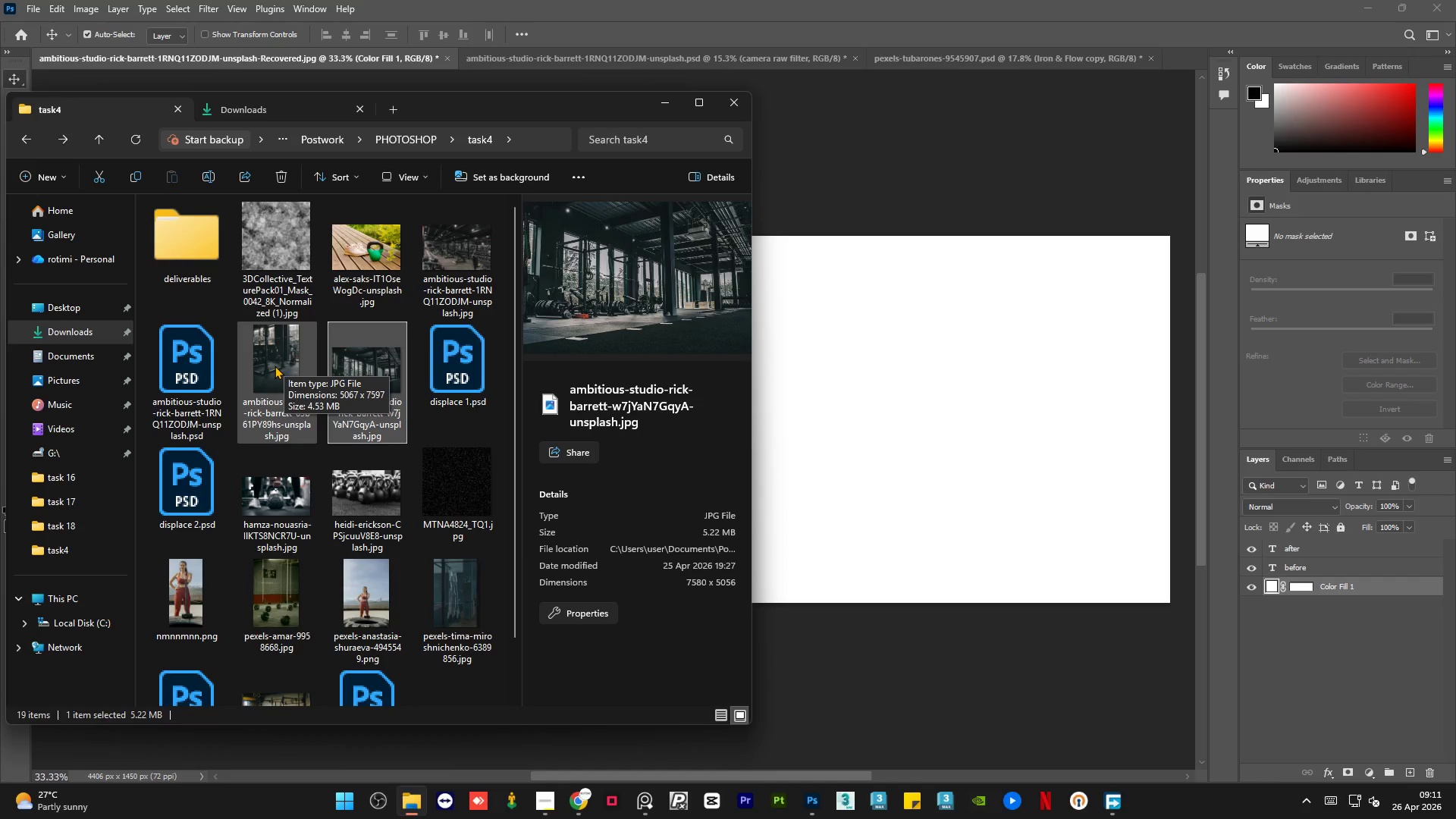 
left_click([275, 366])
 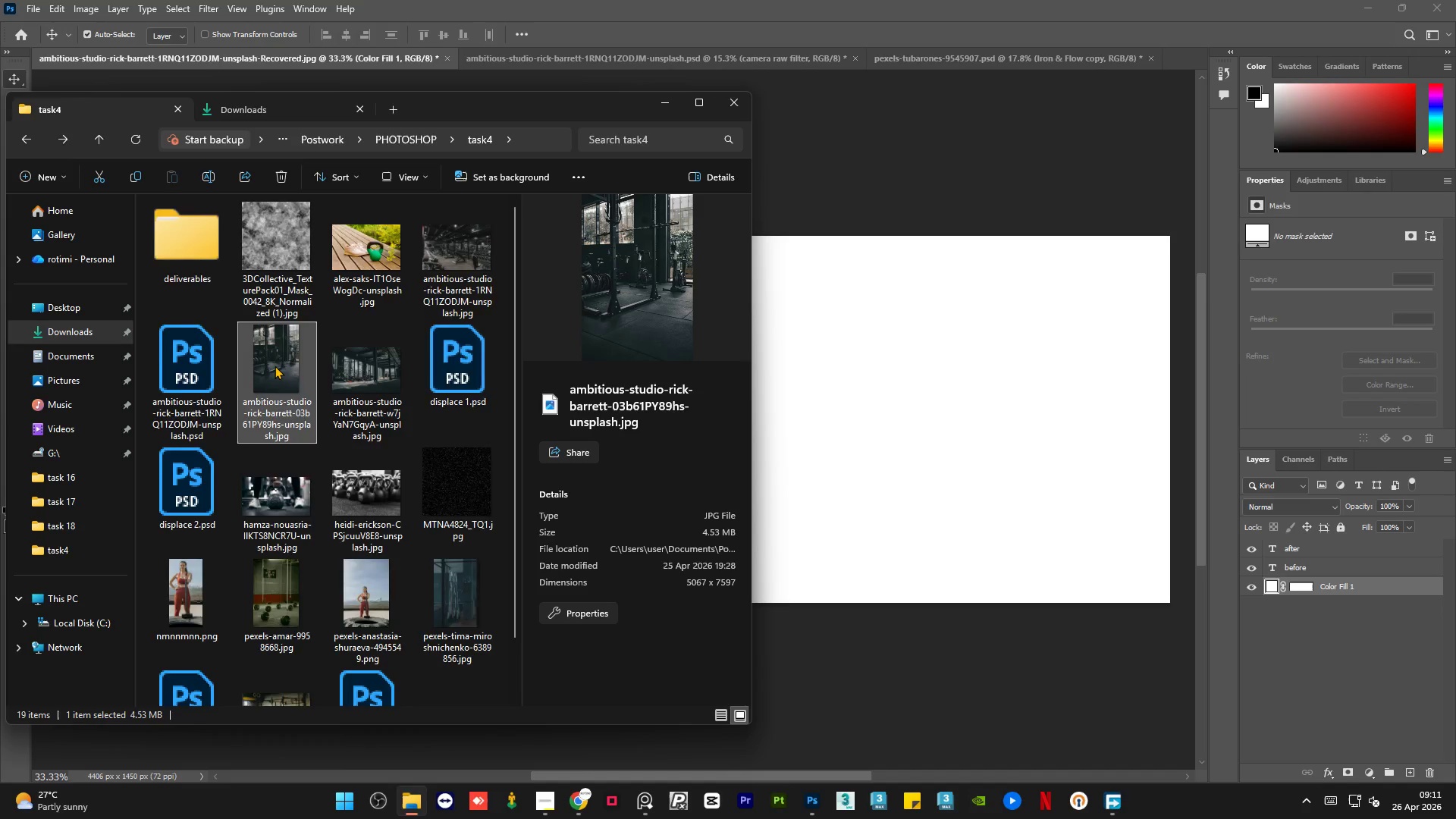 
scroll: coordinate [275, 366], scroll_direction: down, amount: 3.0
 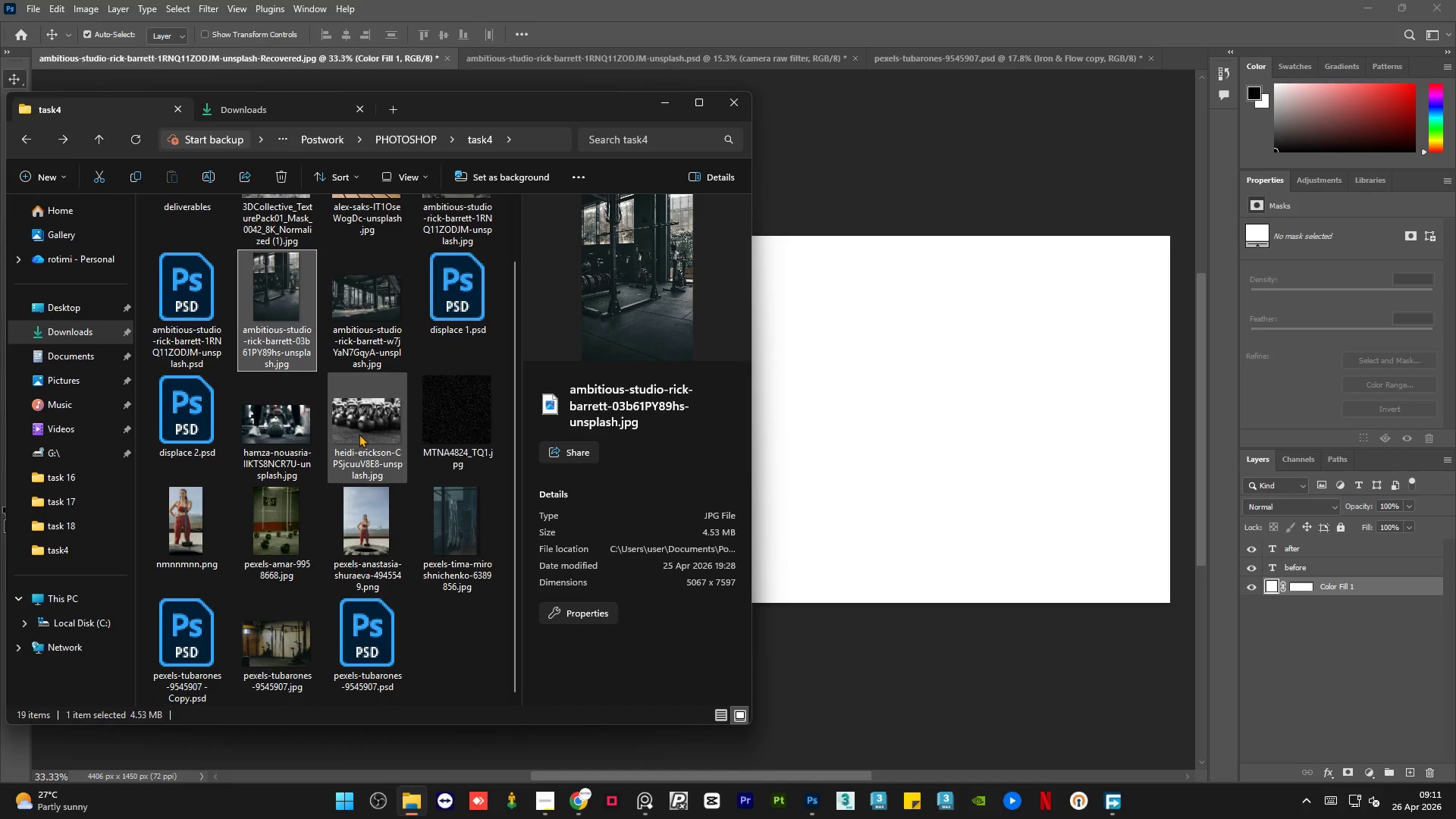 
left_click([363, 432])
 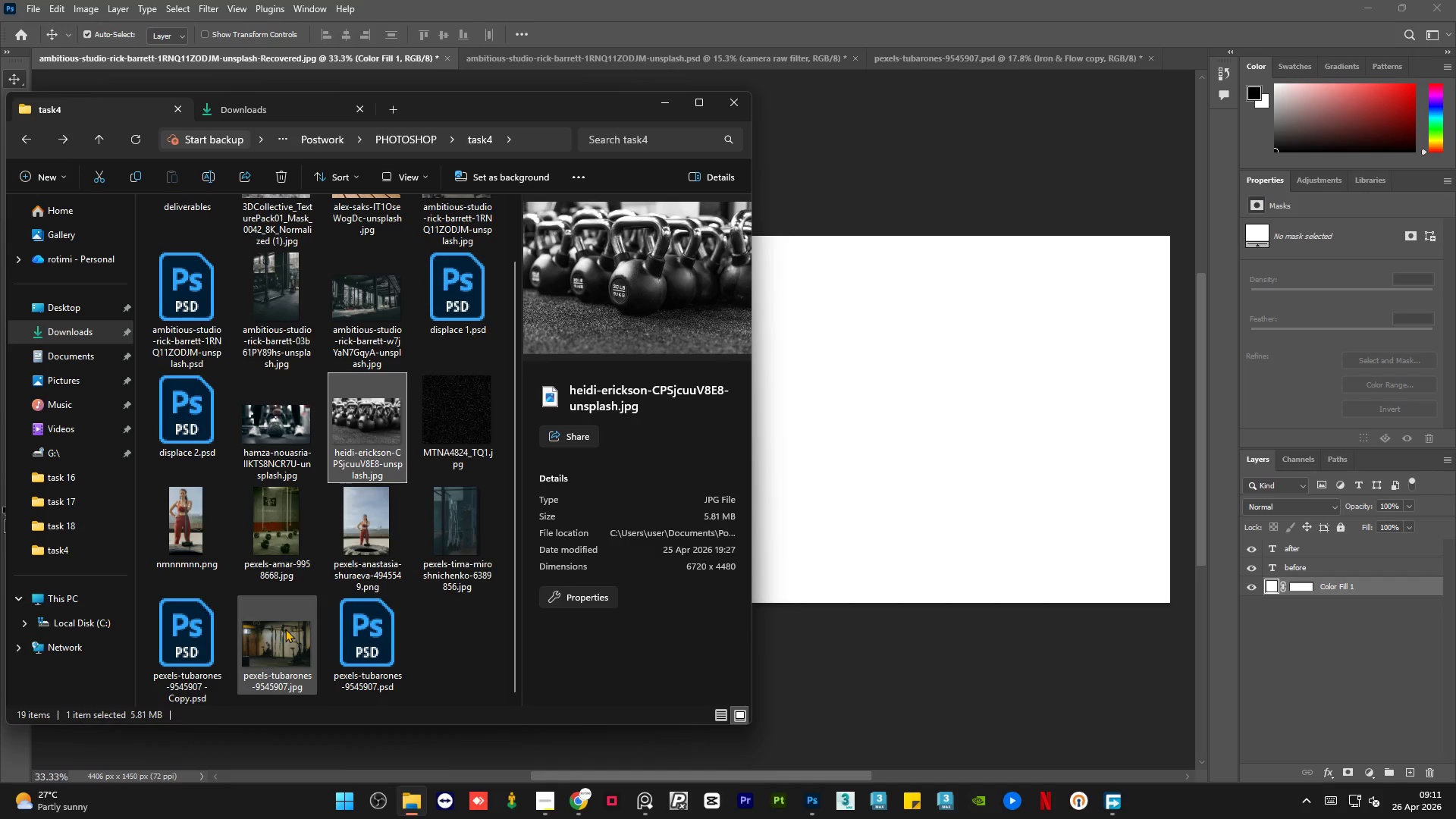 
left_click([287, 631])
 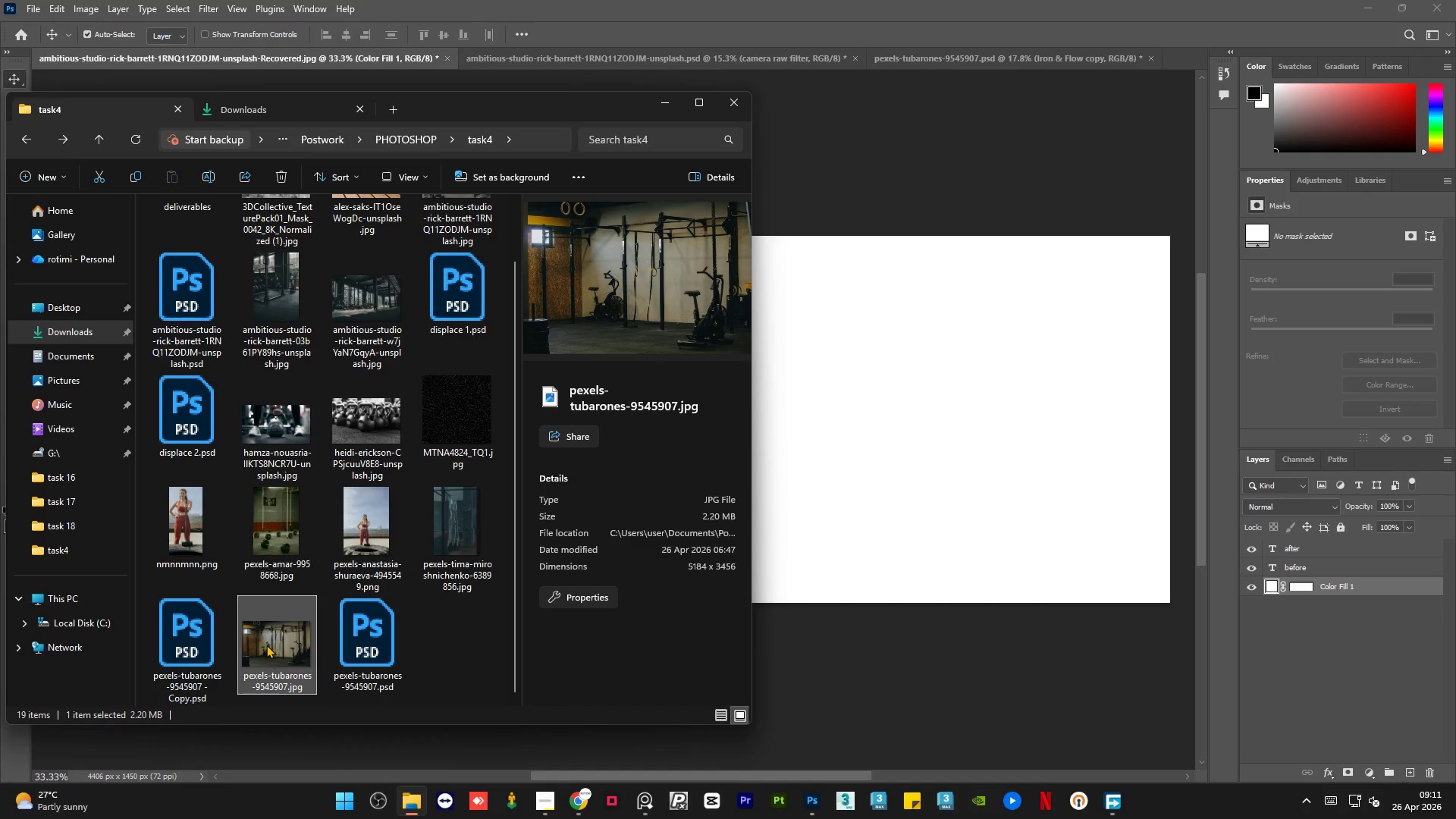 
left_click_drag(start_coordinate=[266, 645], to_coordinate=[818, 409])
 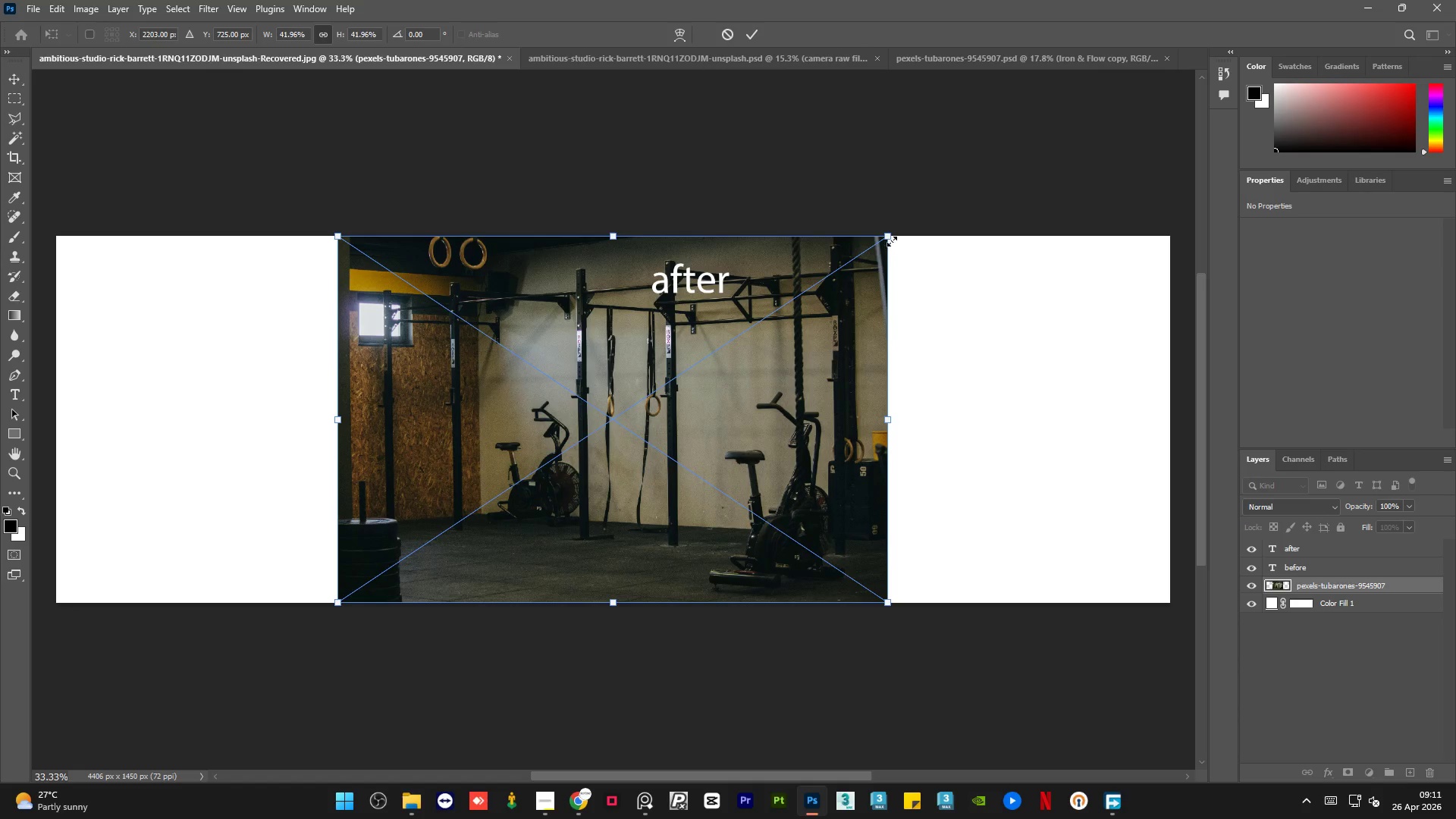 
left_click_drag(start_coordinate=[890, 237], to_coordinate=[841, 286])
 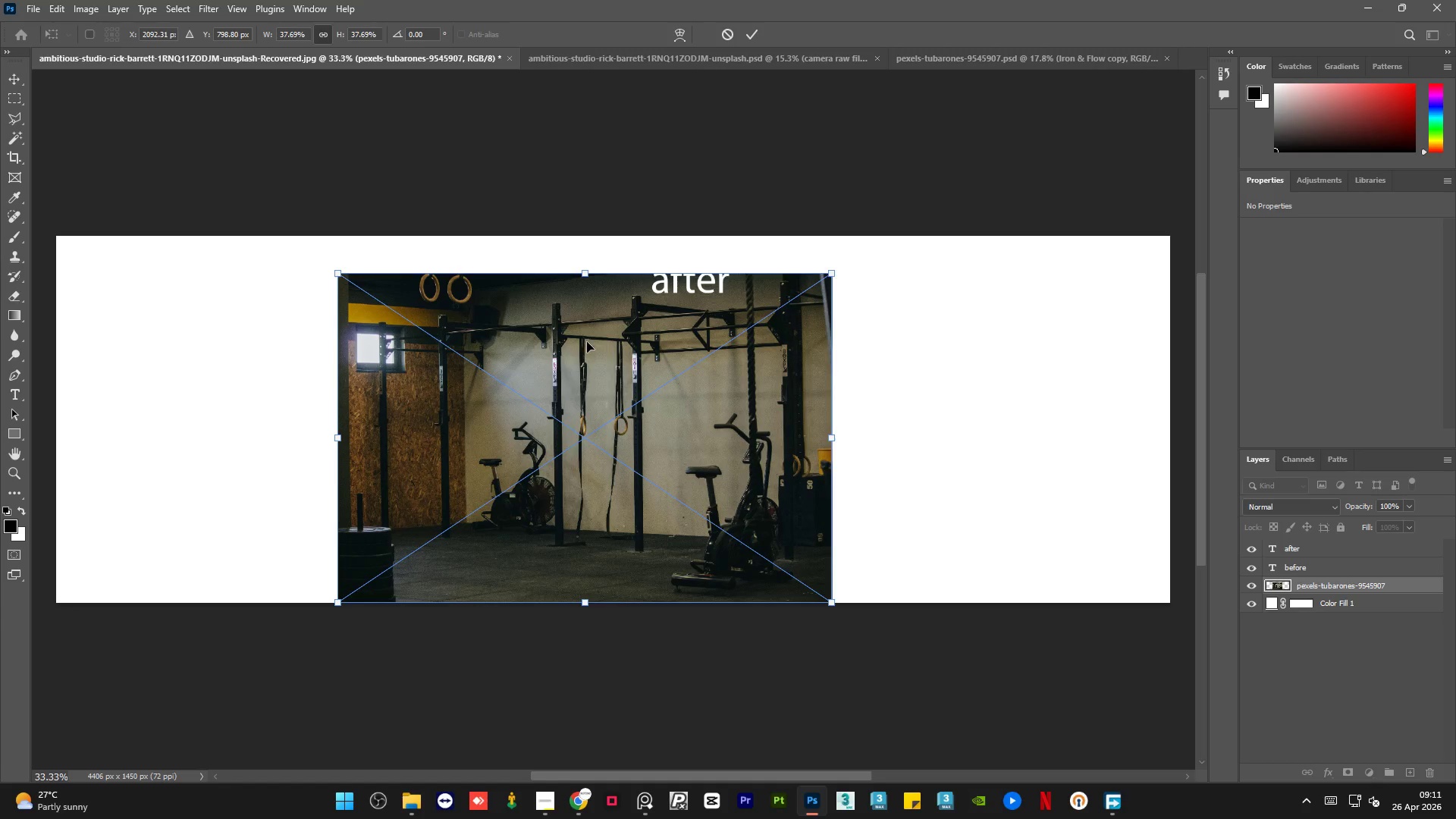 
left_click_drag(start_coordinate=[586, 343], to_coordinate=[322, 318])
 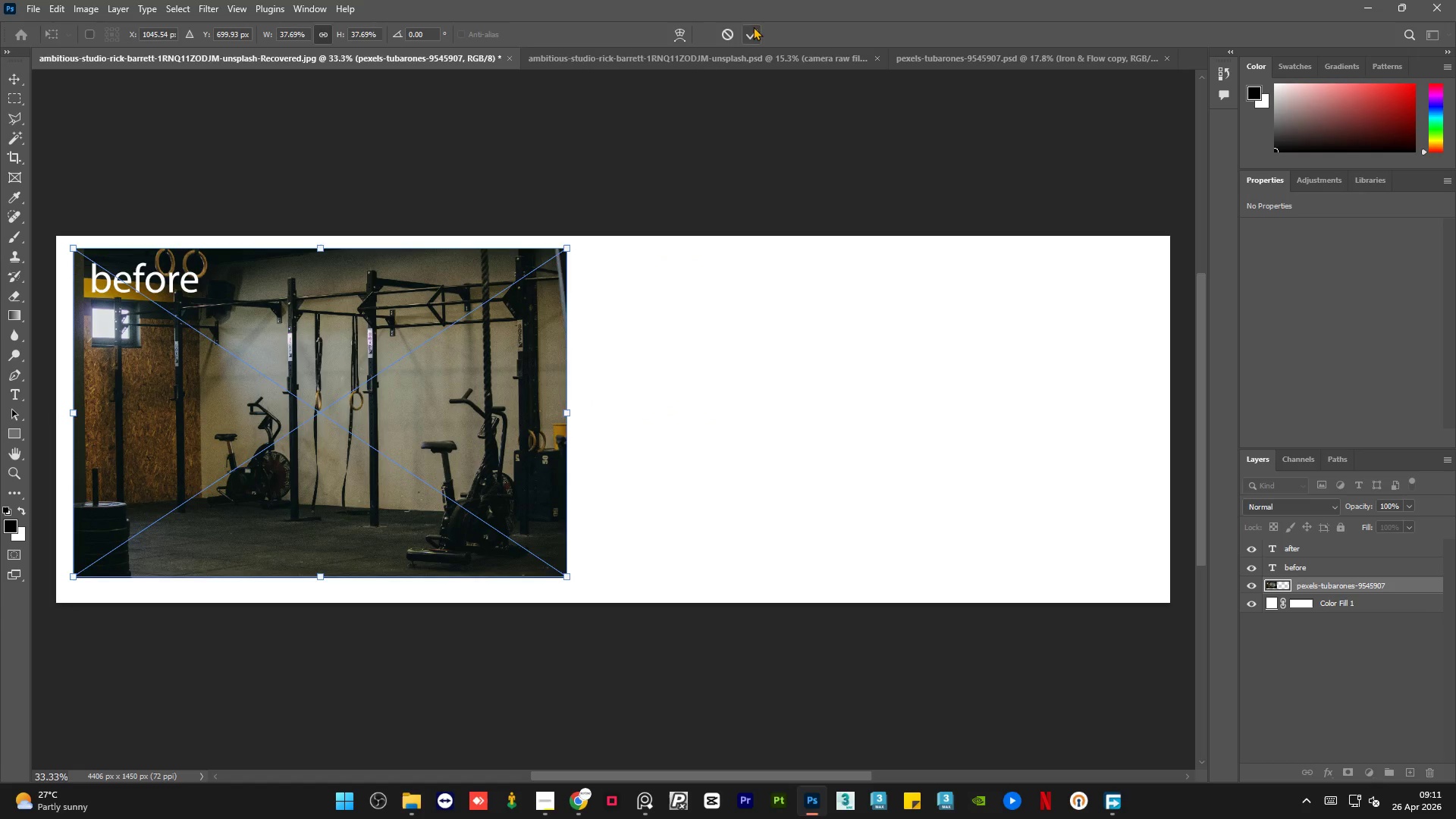 
left_click([752, 31])
 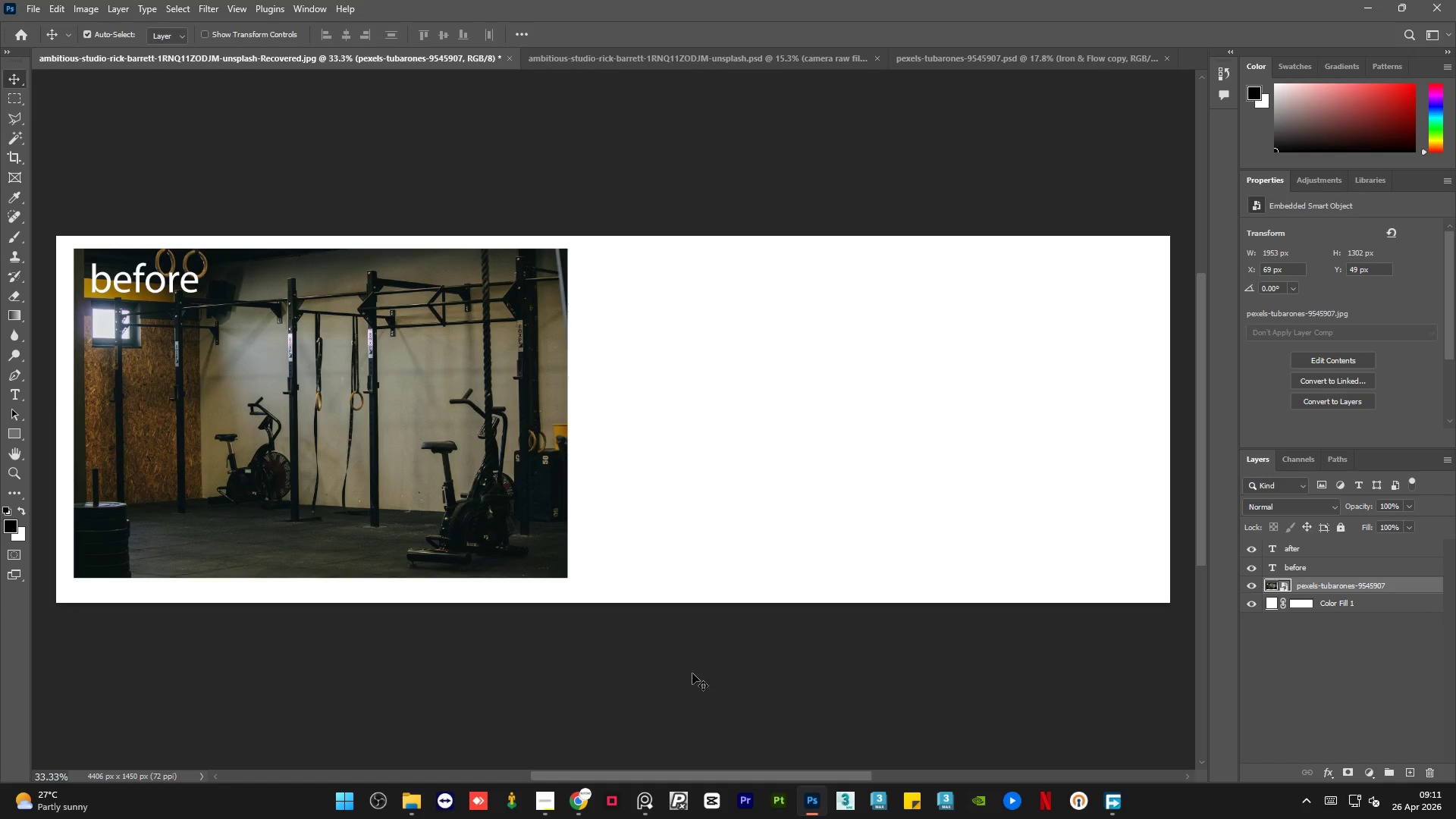 
left_click([407, 811])
 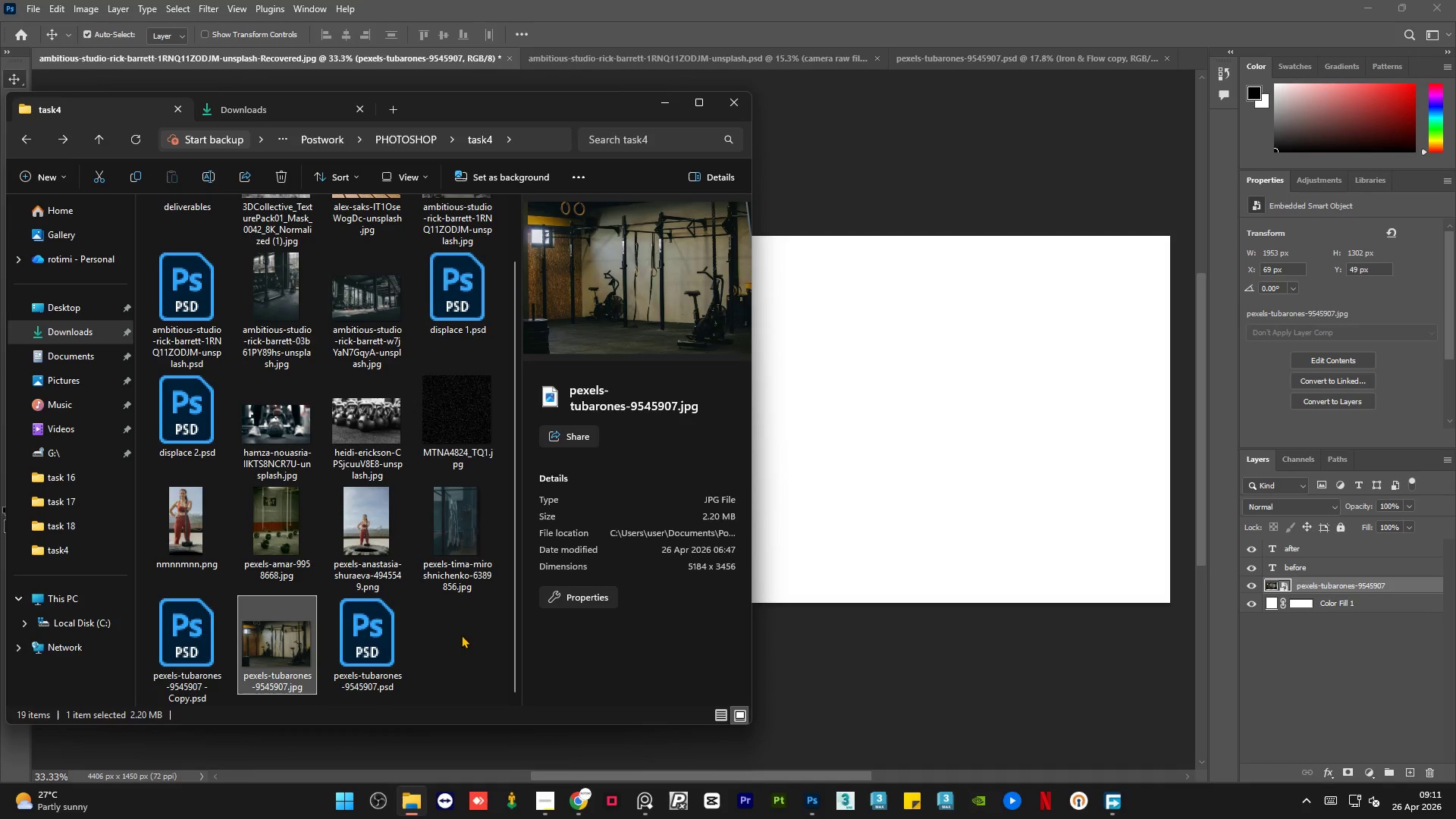 
double_click([461, 635])
 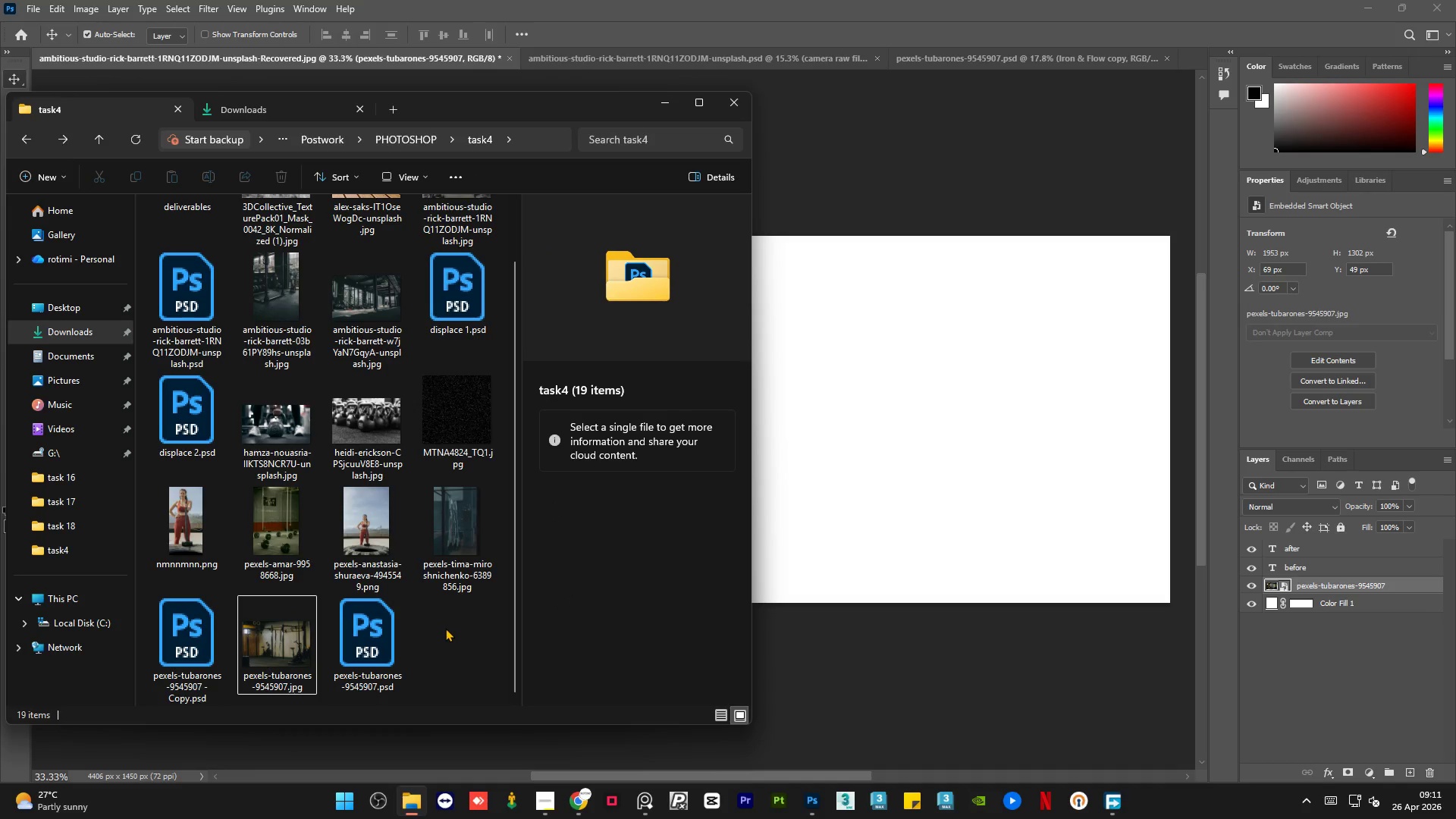 
double_click([445, 628])
 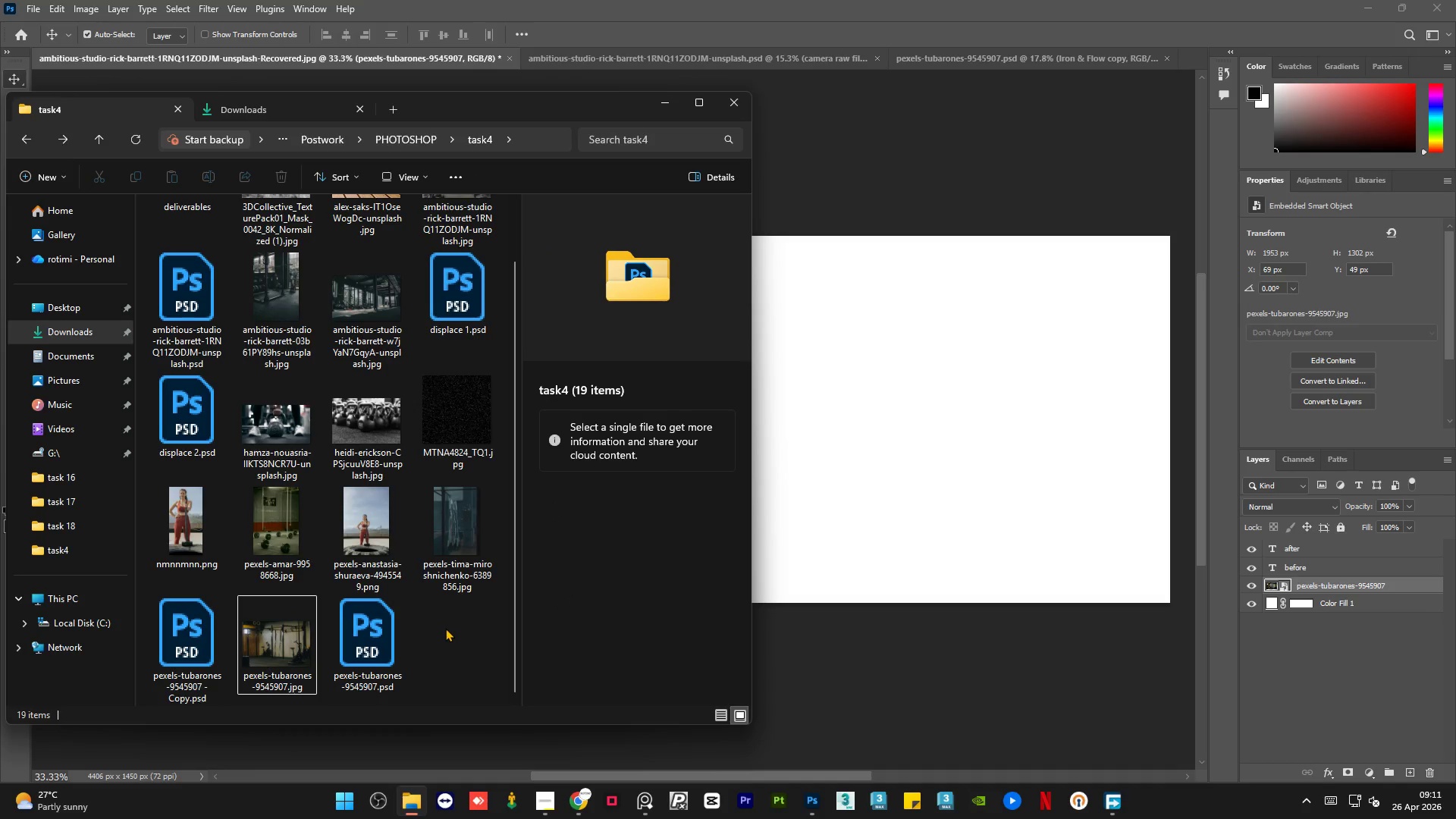 
triple_click([445, 628])
 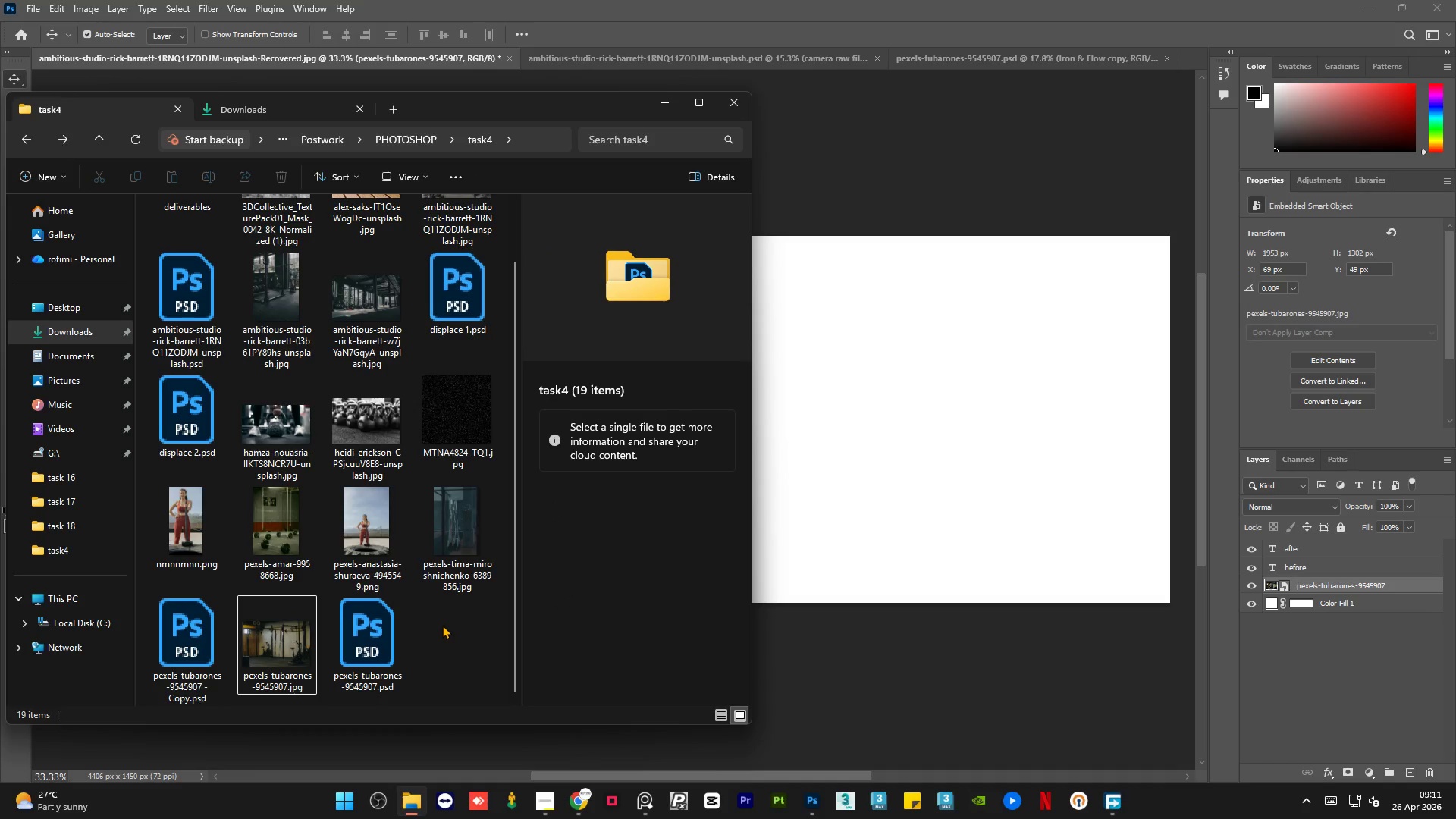 
left_click([442, 625])
 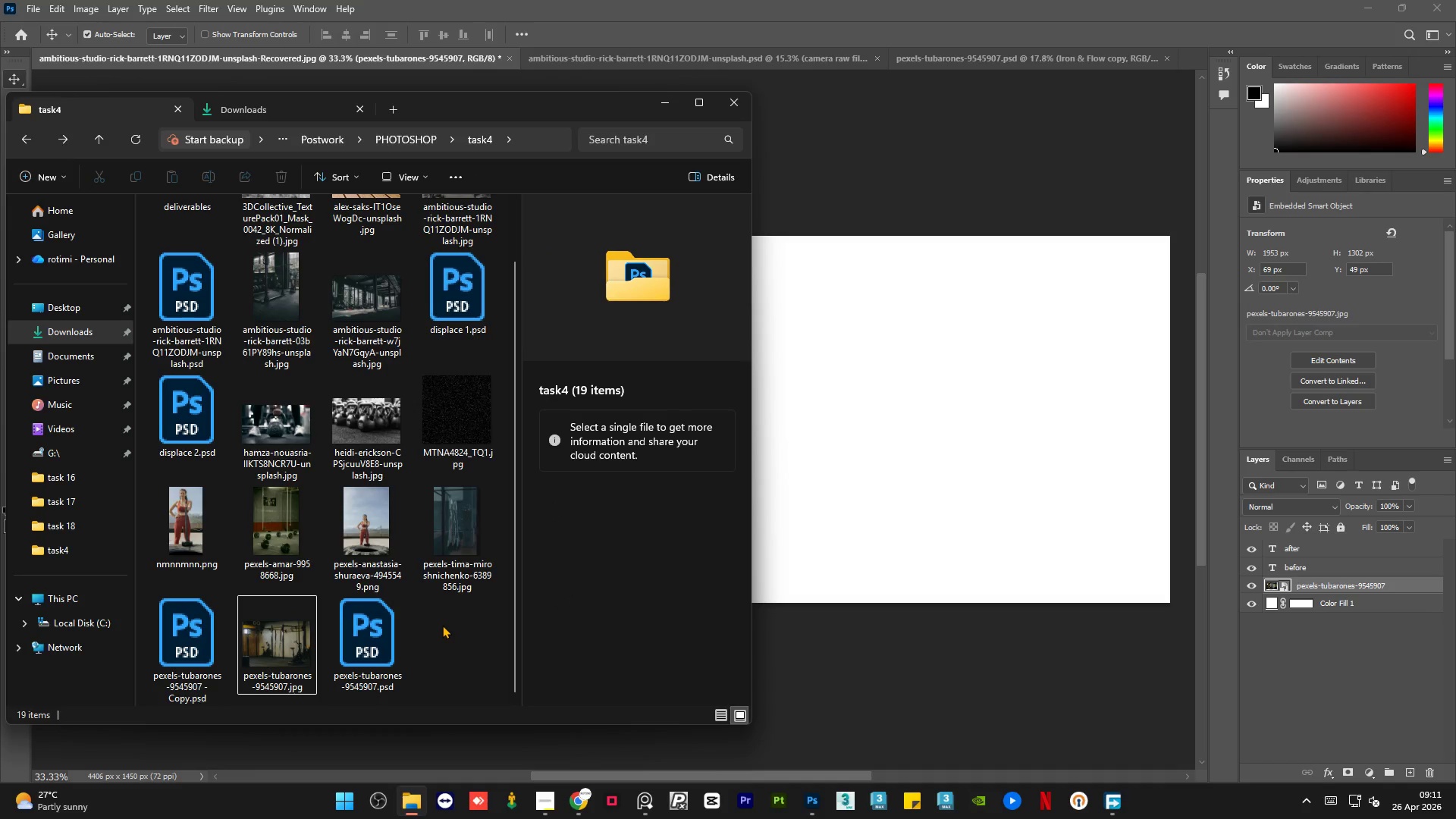 
double_click([442, 625])
 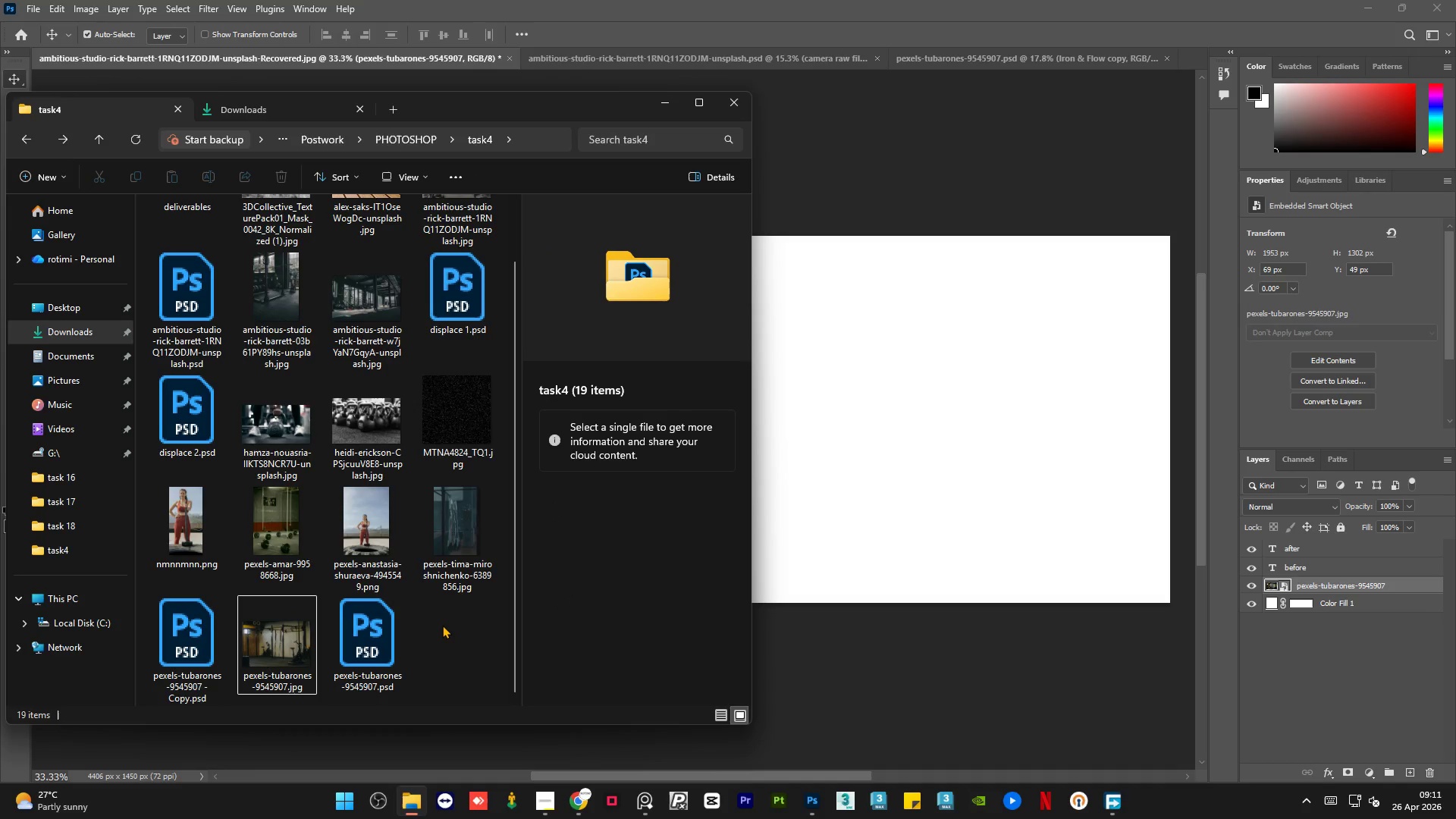 
triple_click([442, 625])
 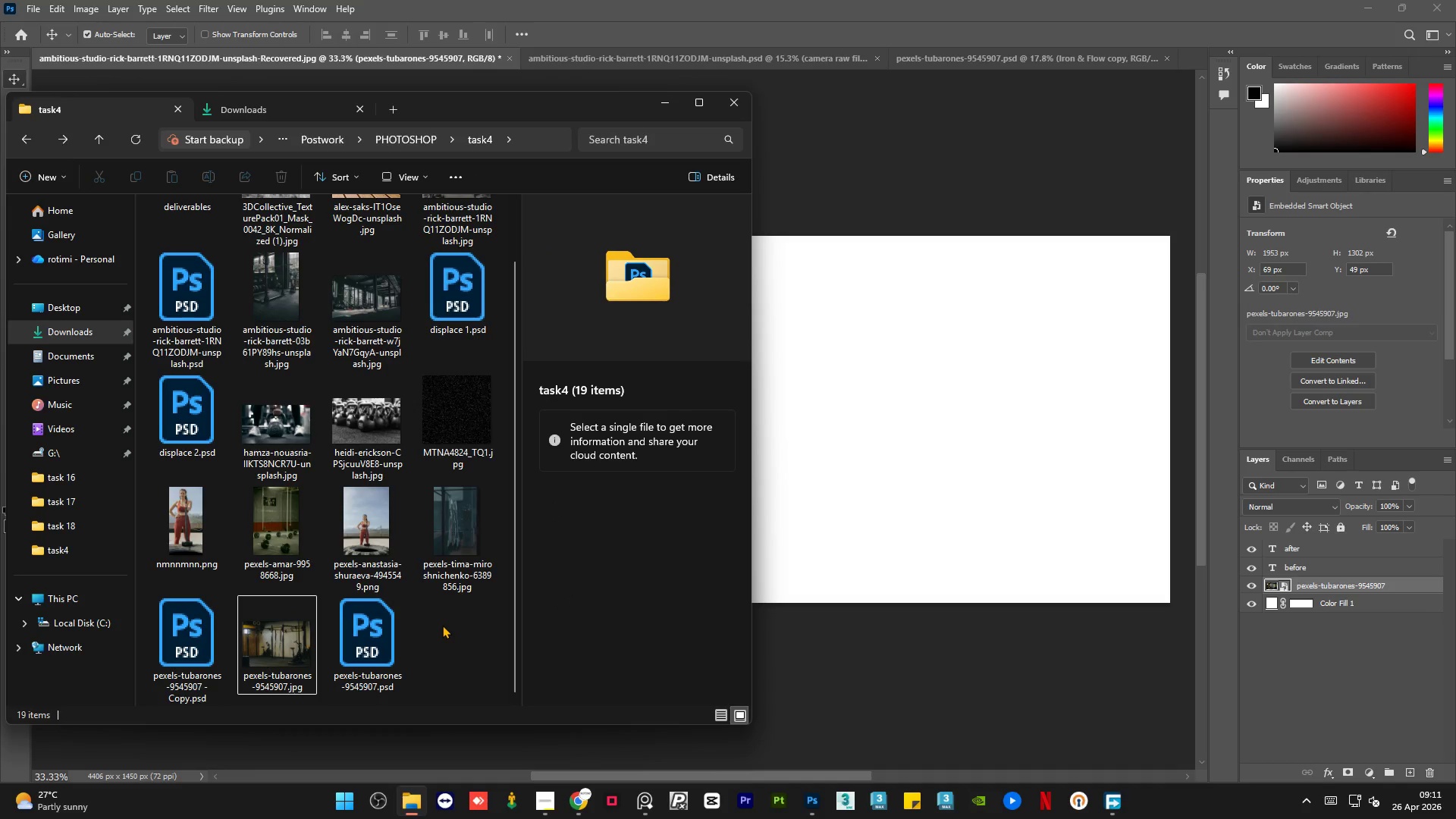 
double_click([442, 625])
 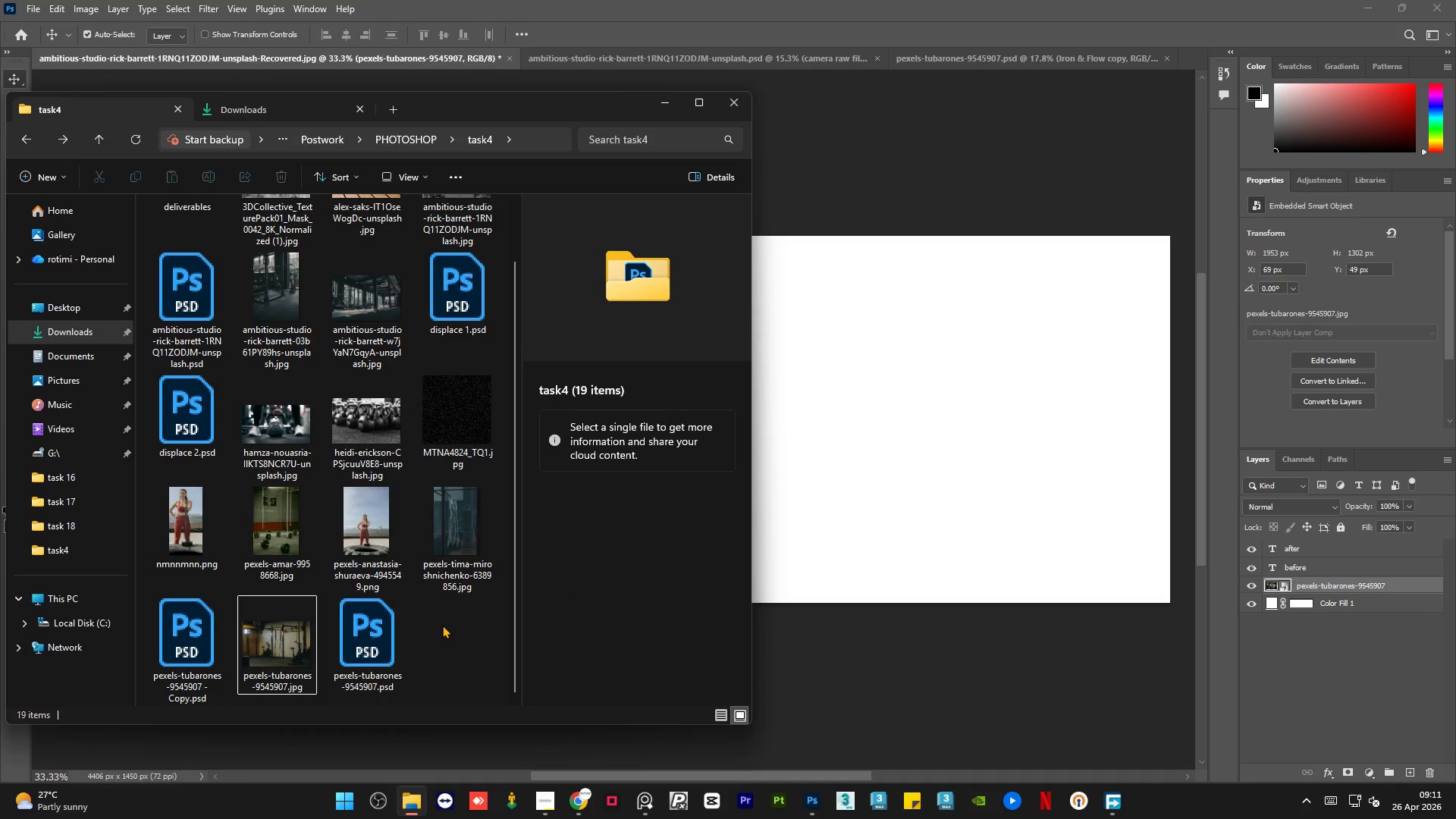 
triple_click([442, 625])
 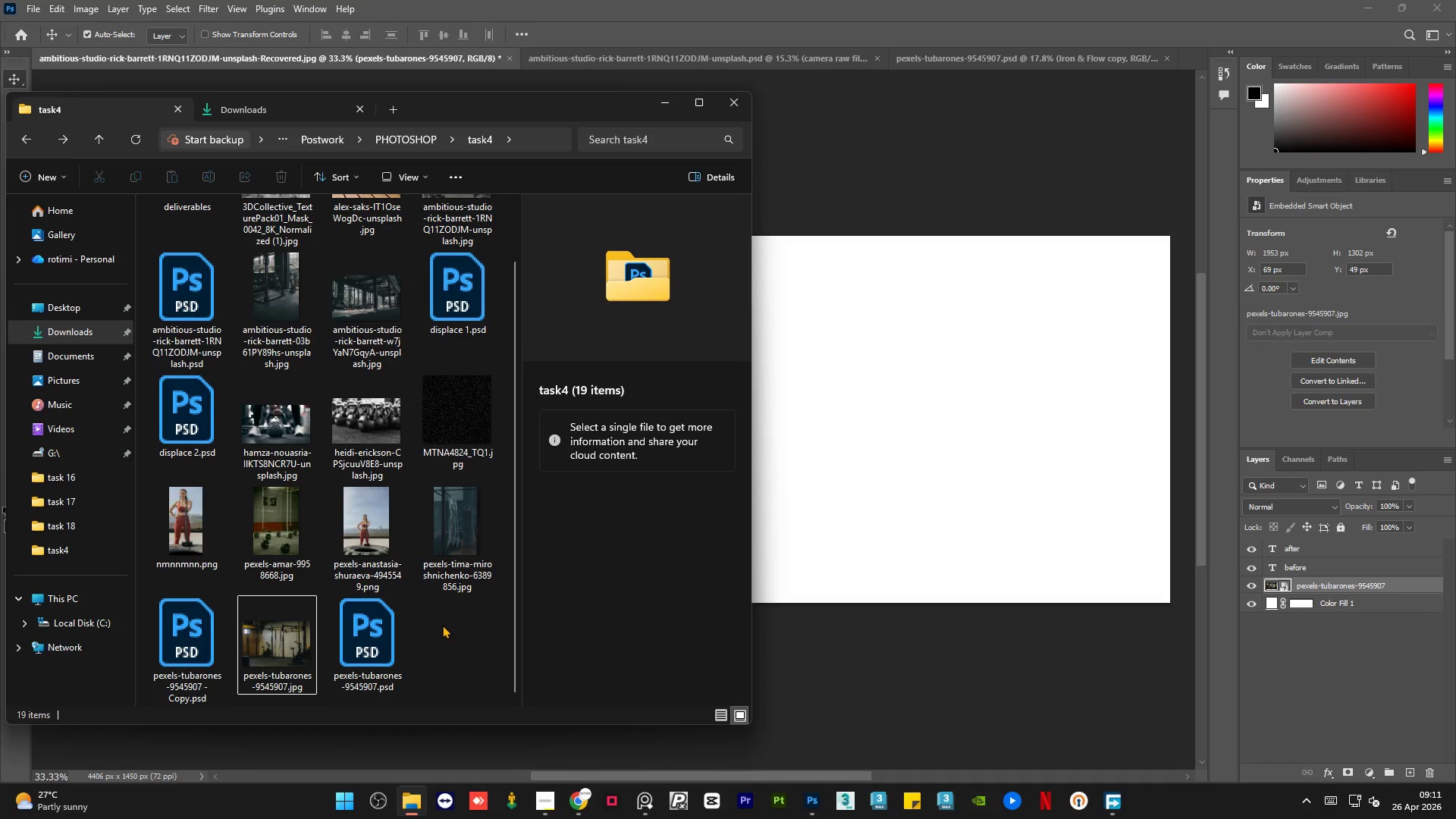 
double_click([442, 625])
 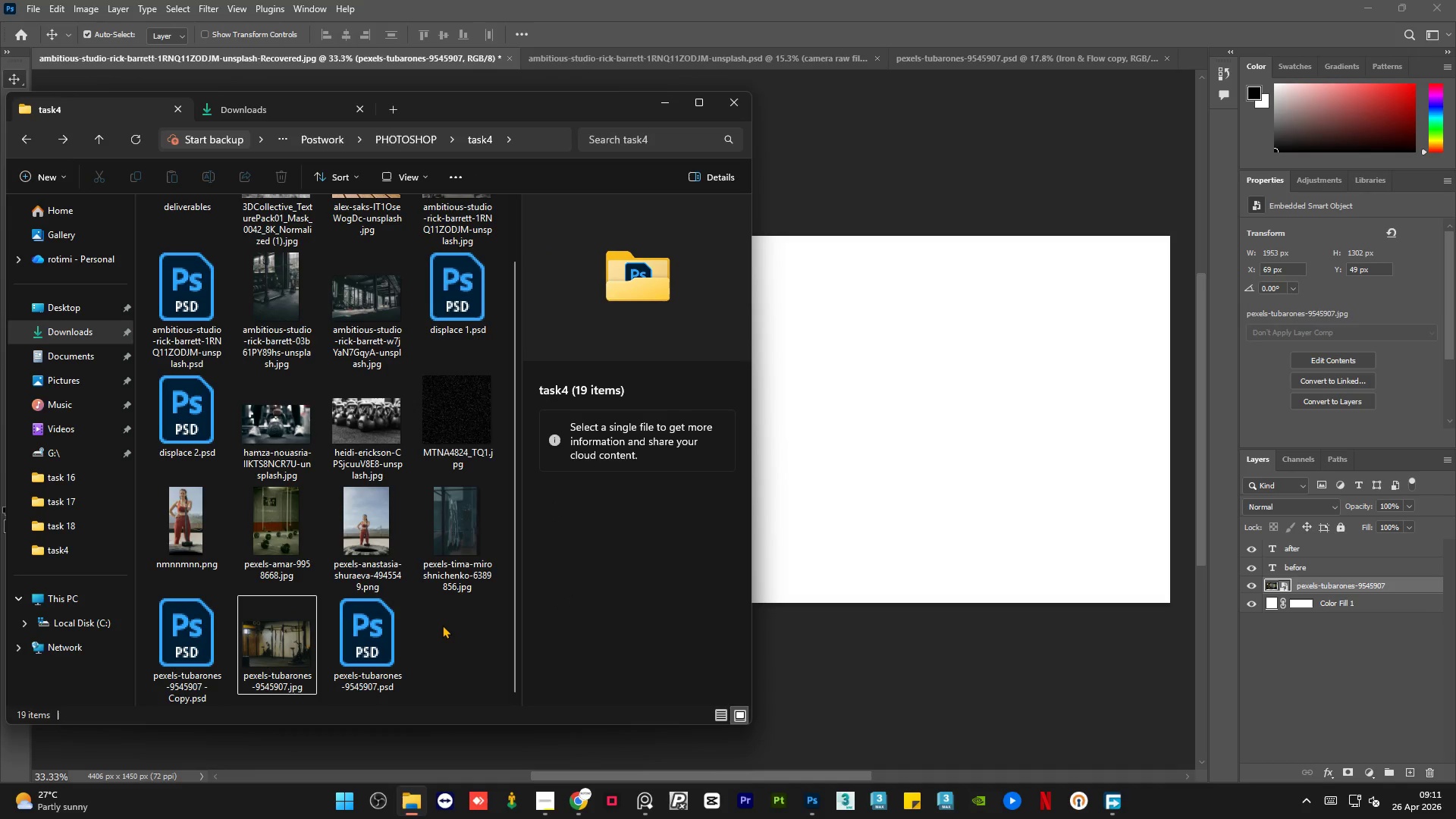 
triple_click([442, 625])
 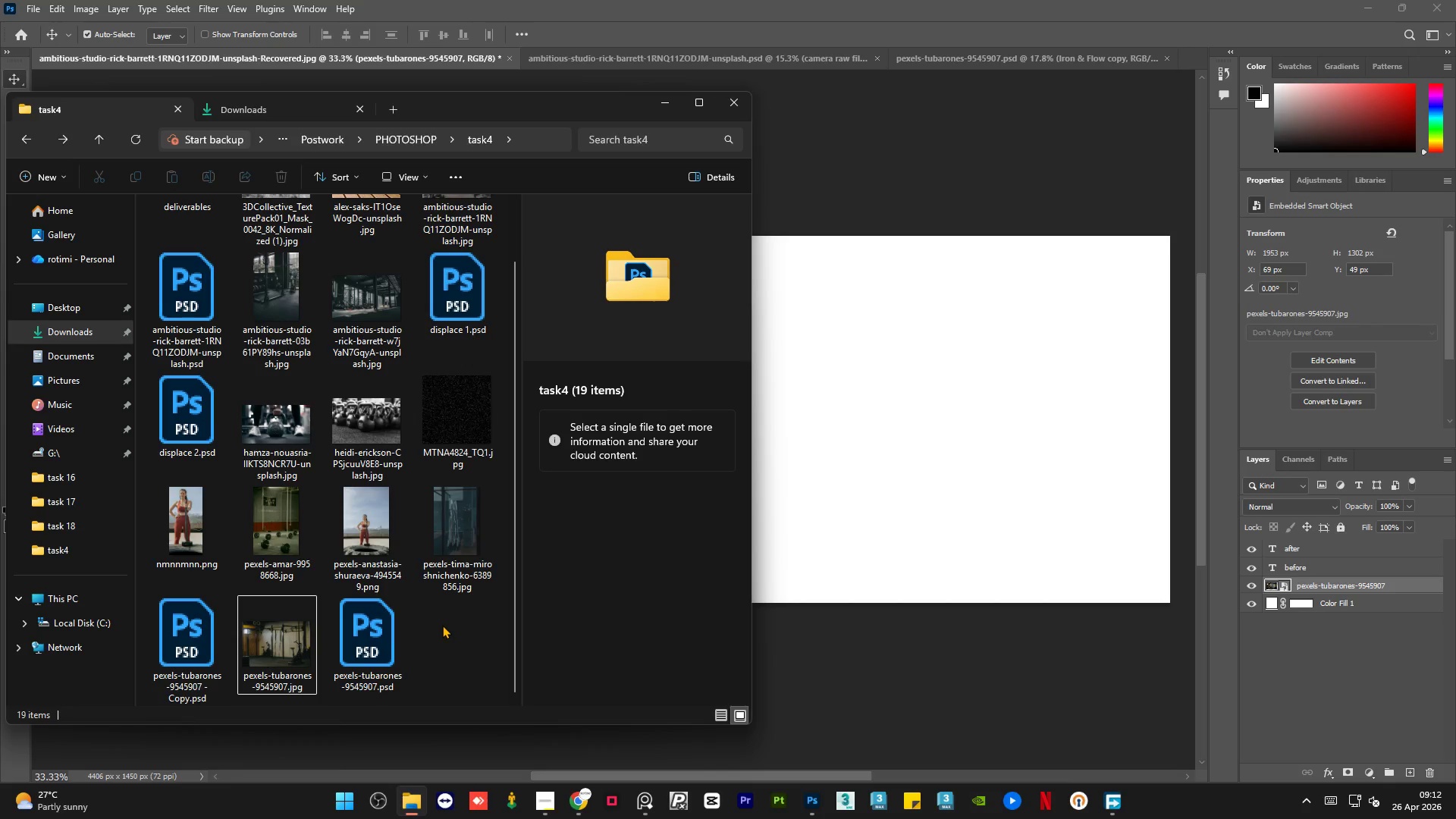 
double_click([442, 625])
 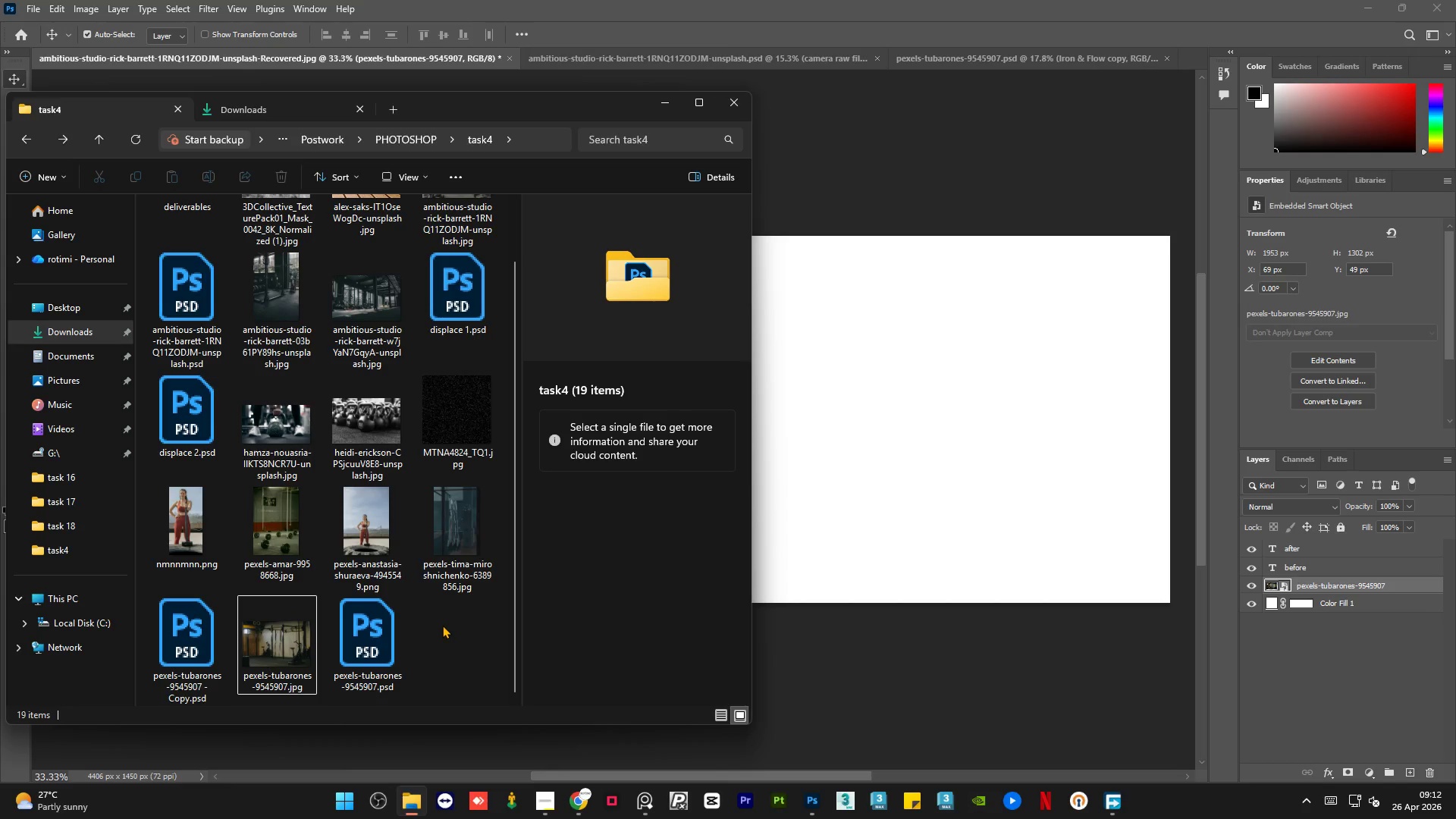 
triple_click([442, 625])
 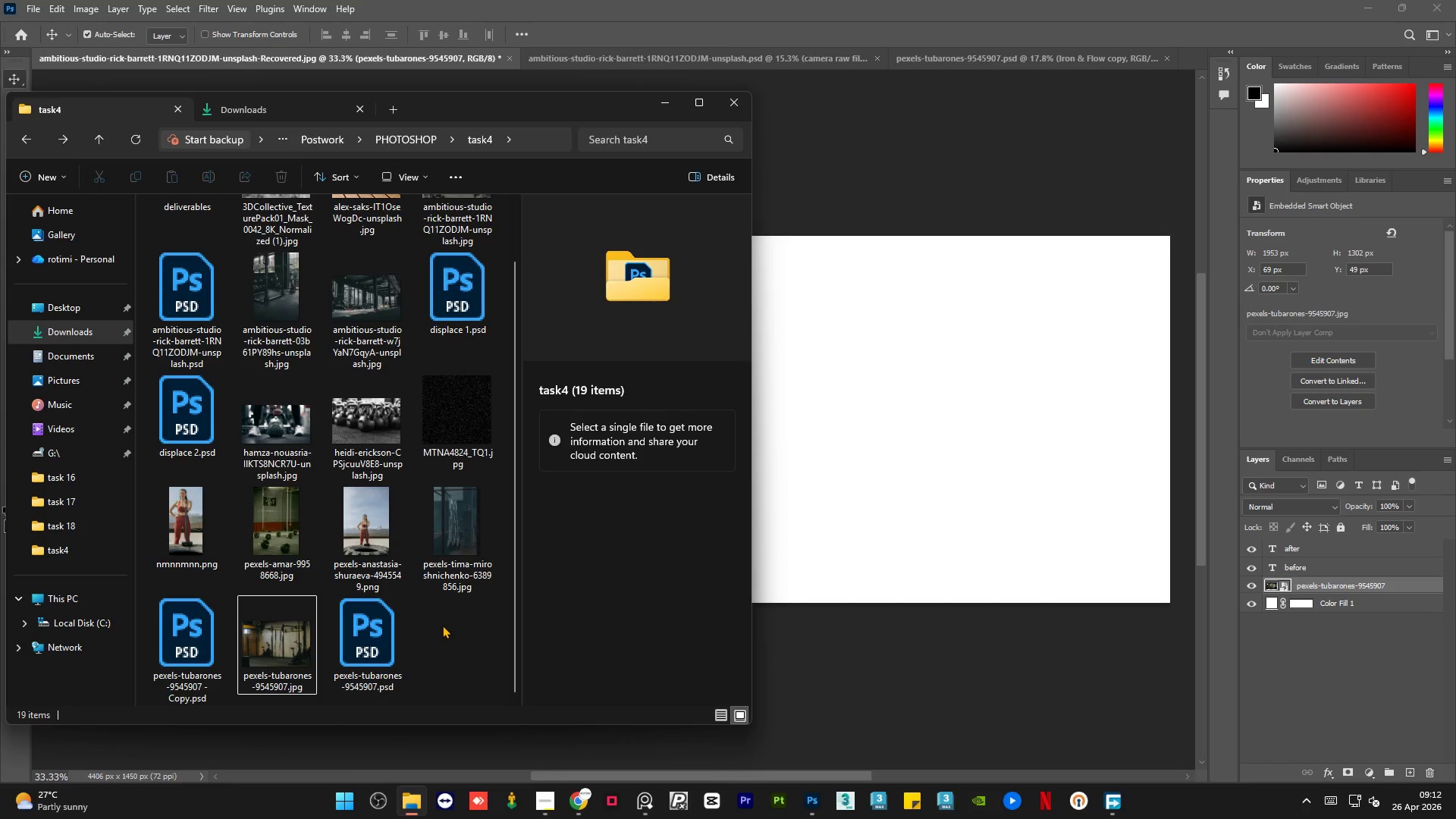 
double_click([442, 625])
 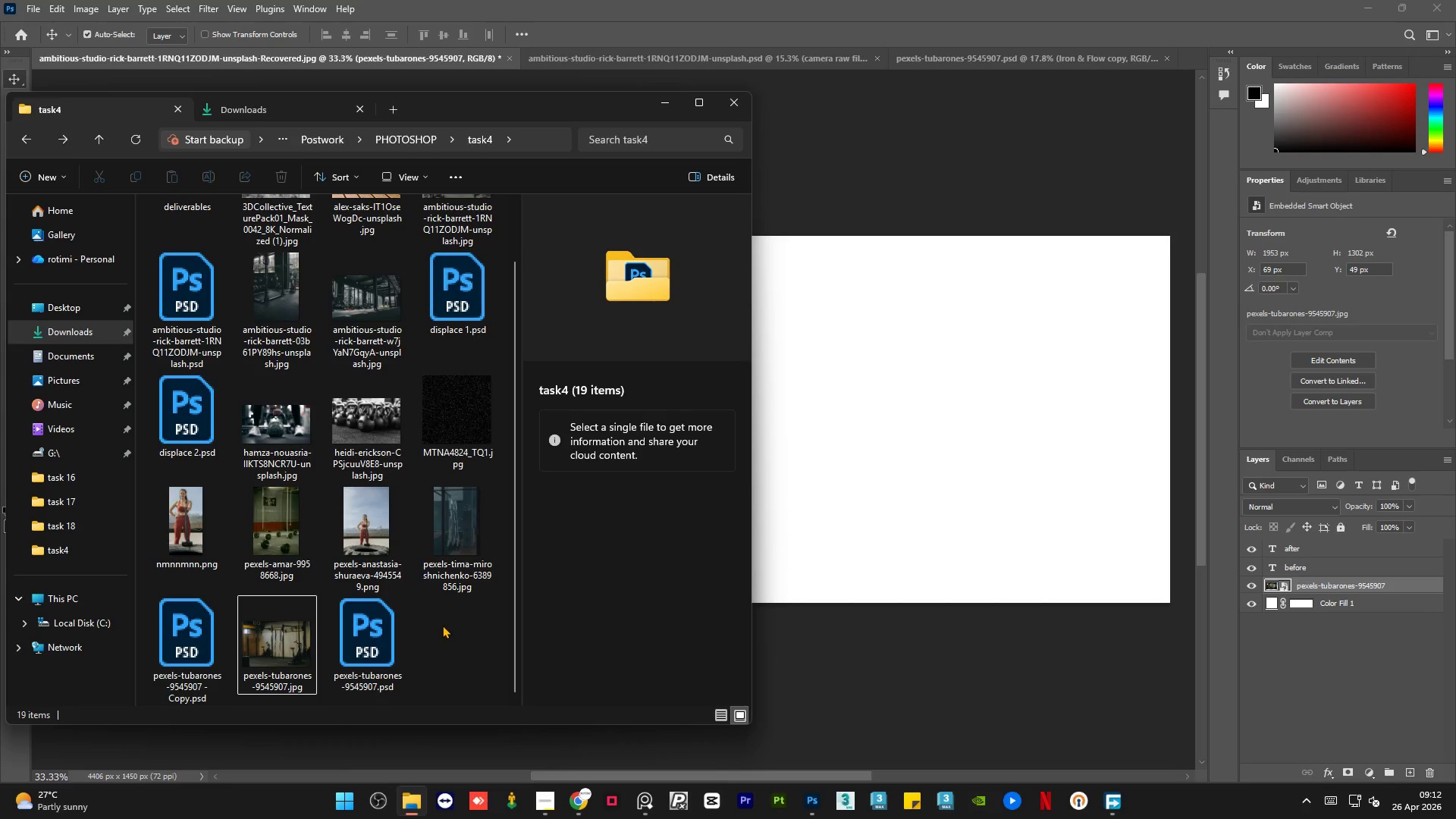 
triple_click([442, 625])
 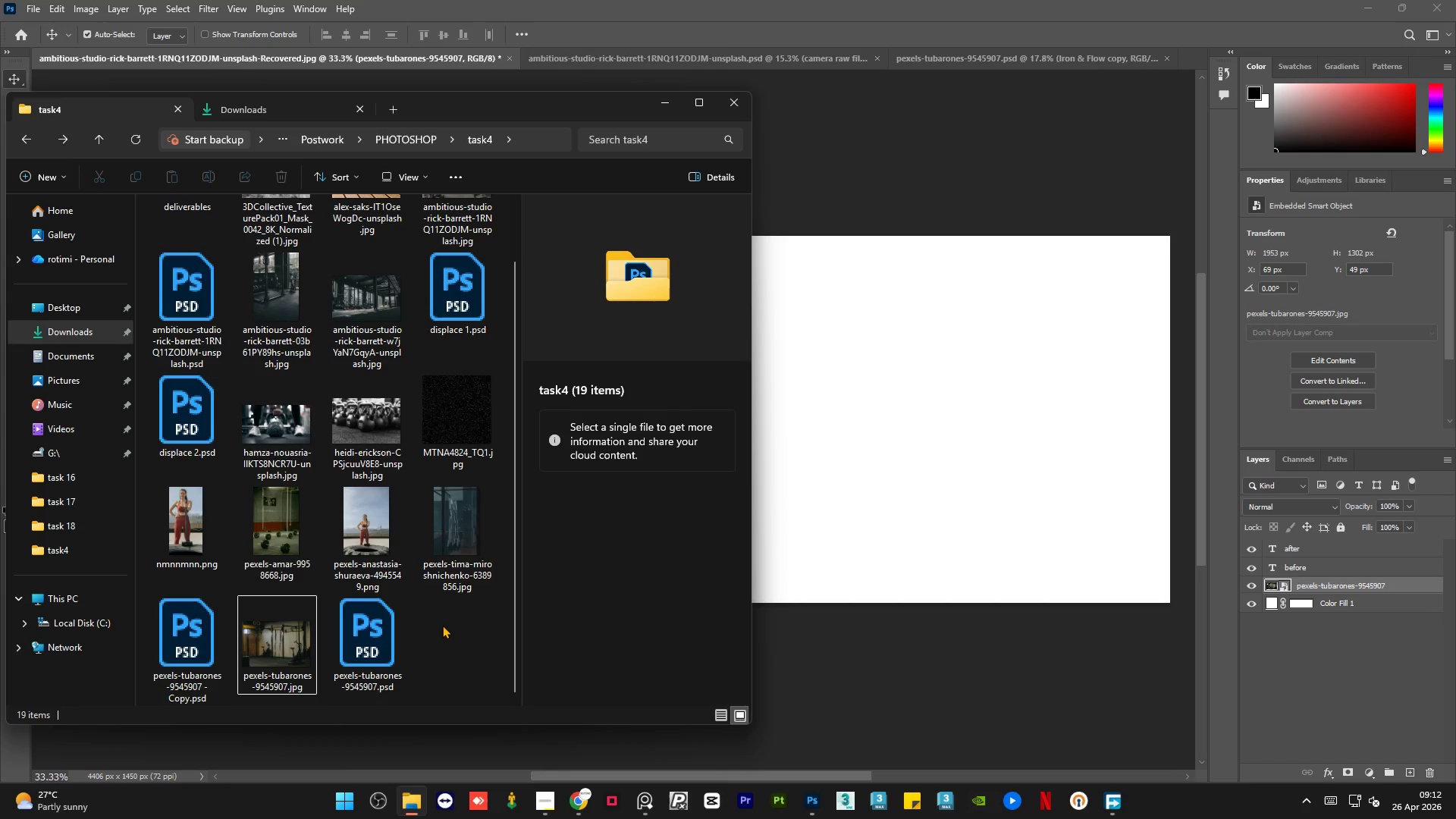 
double_click([442, 625])
 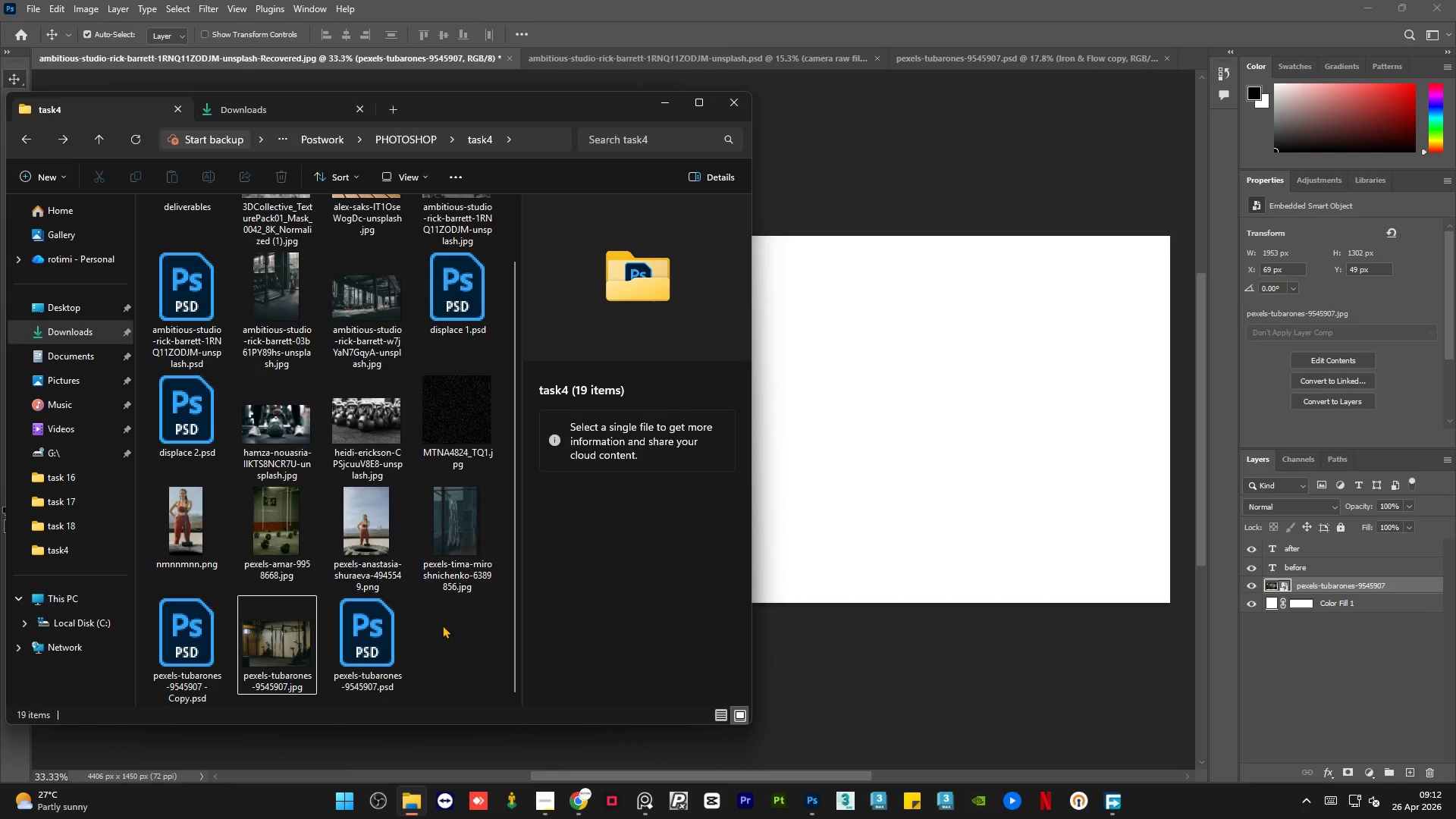 
triple_click([442, 625])
 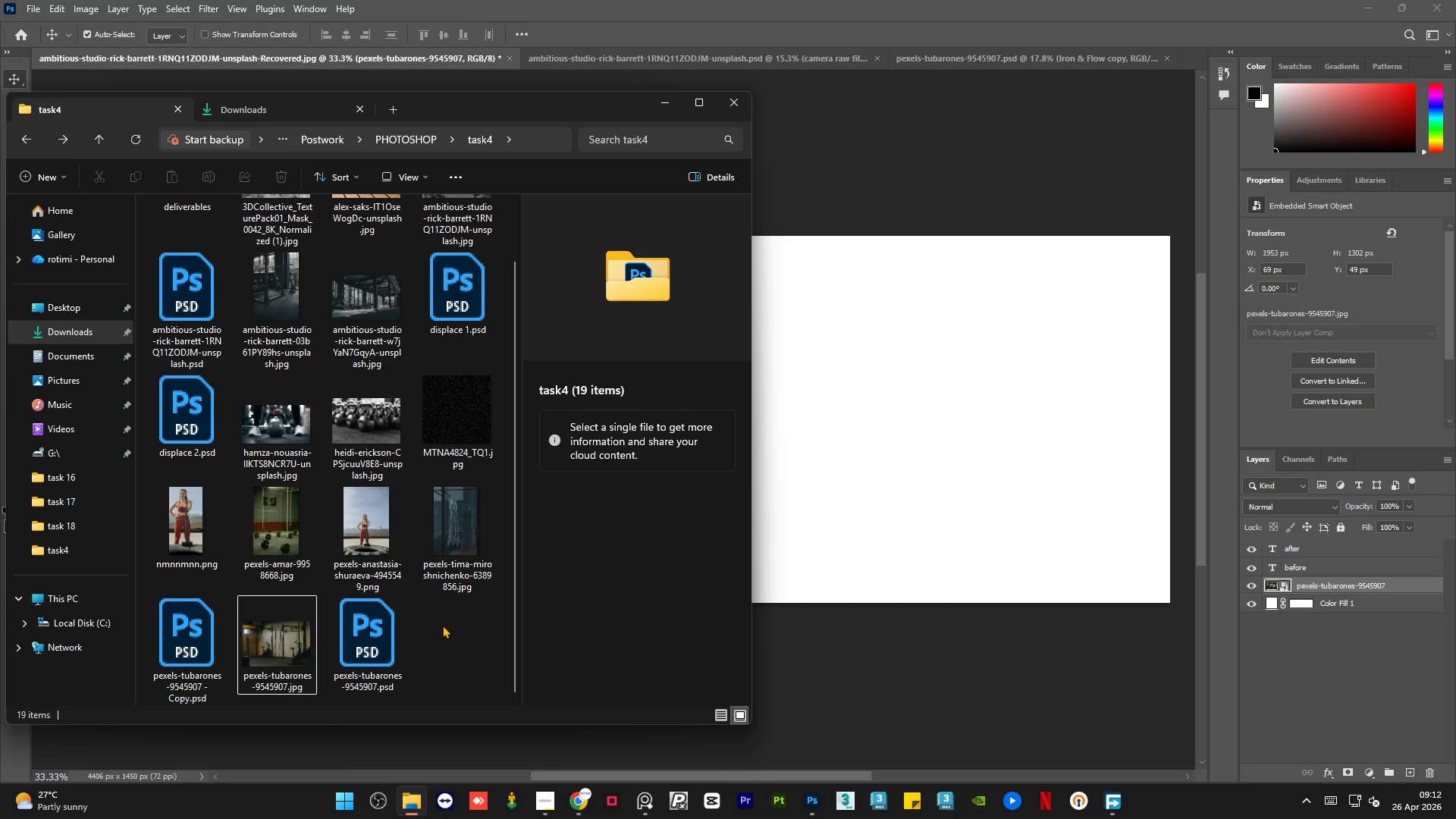 
double_click([442, 625])
 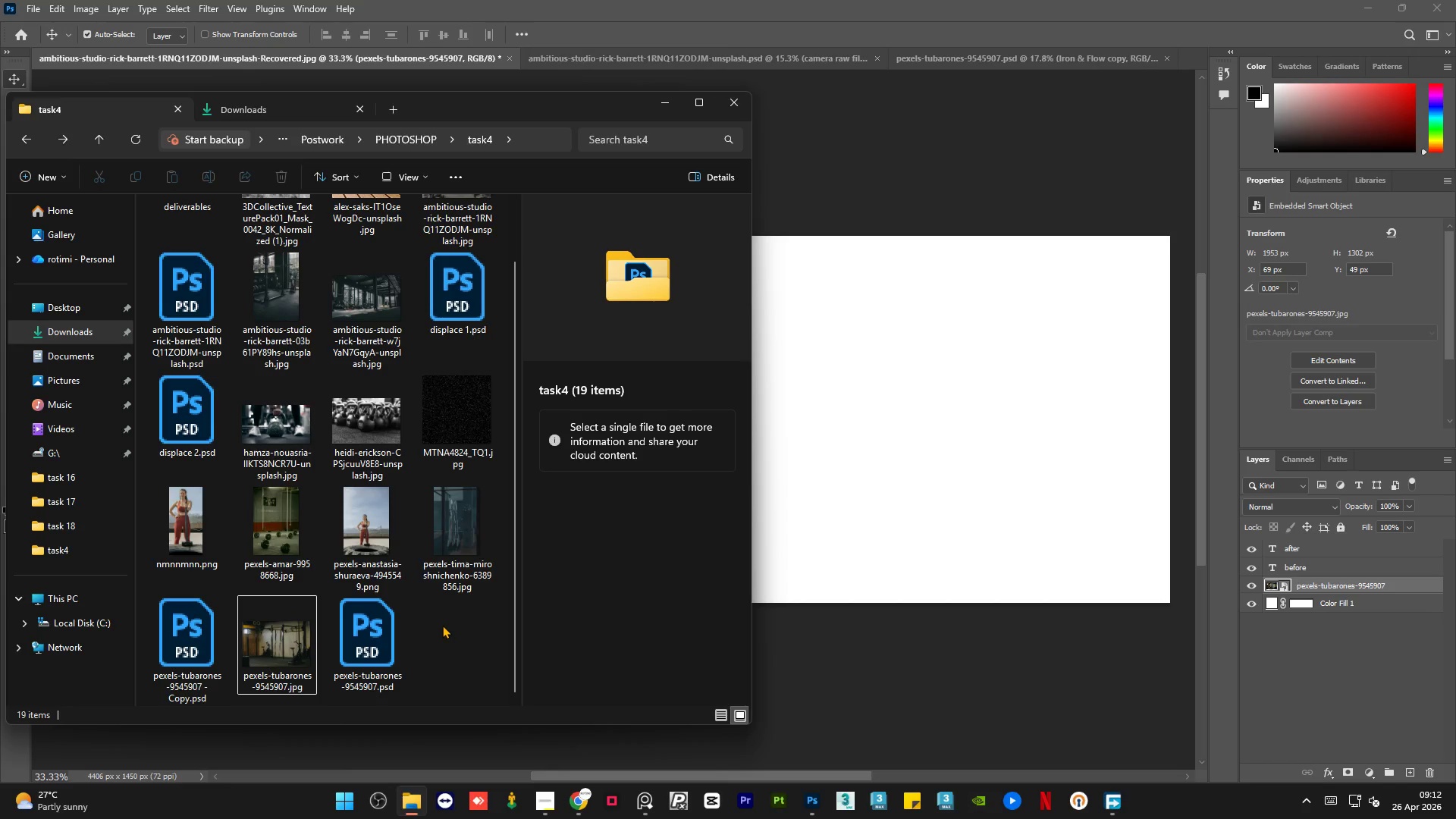 
triple_click([442, 625])
 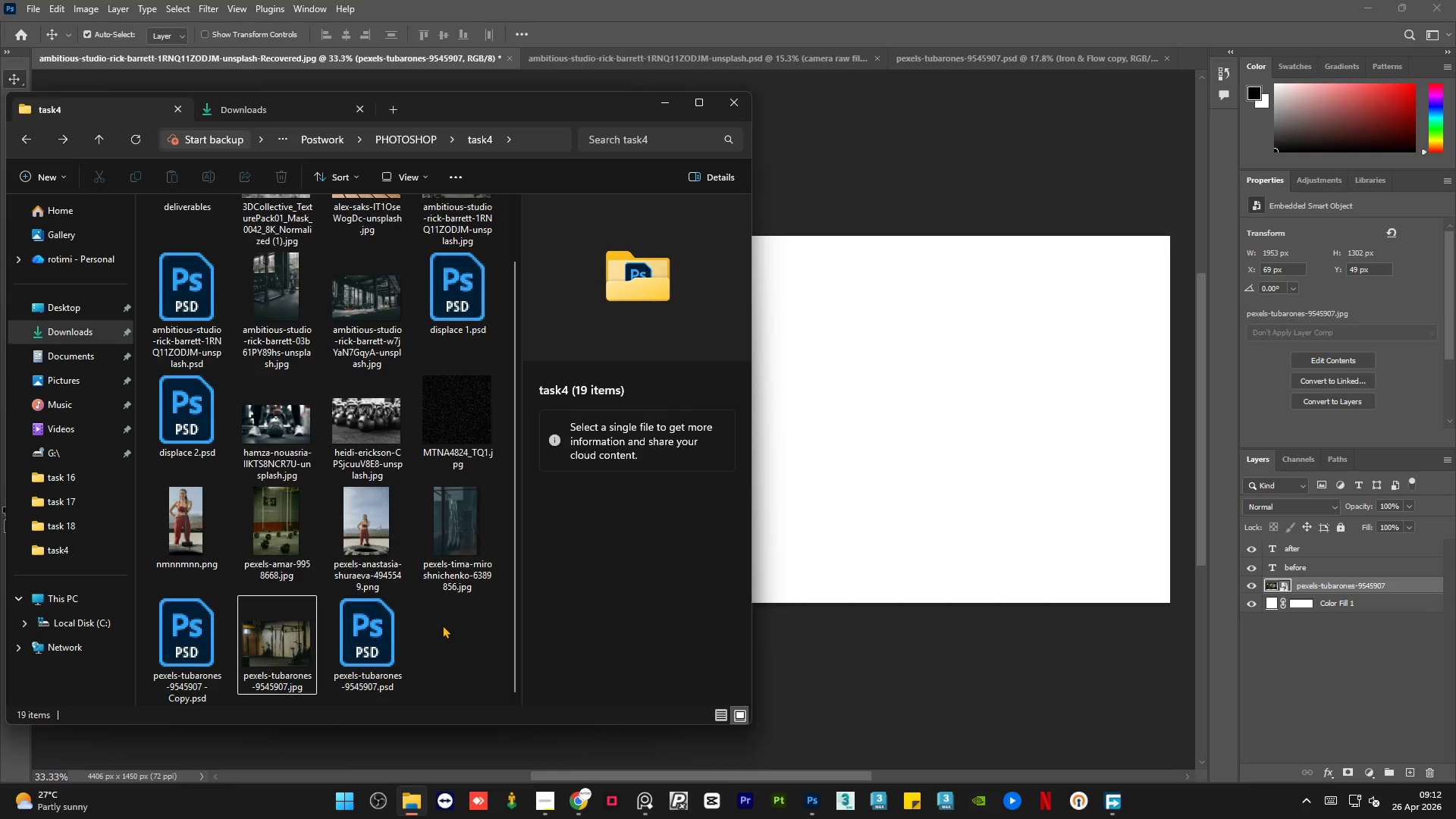 
scroll: coordinate [442, 625], scroll_direction: up, amount: 1.0
 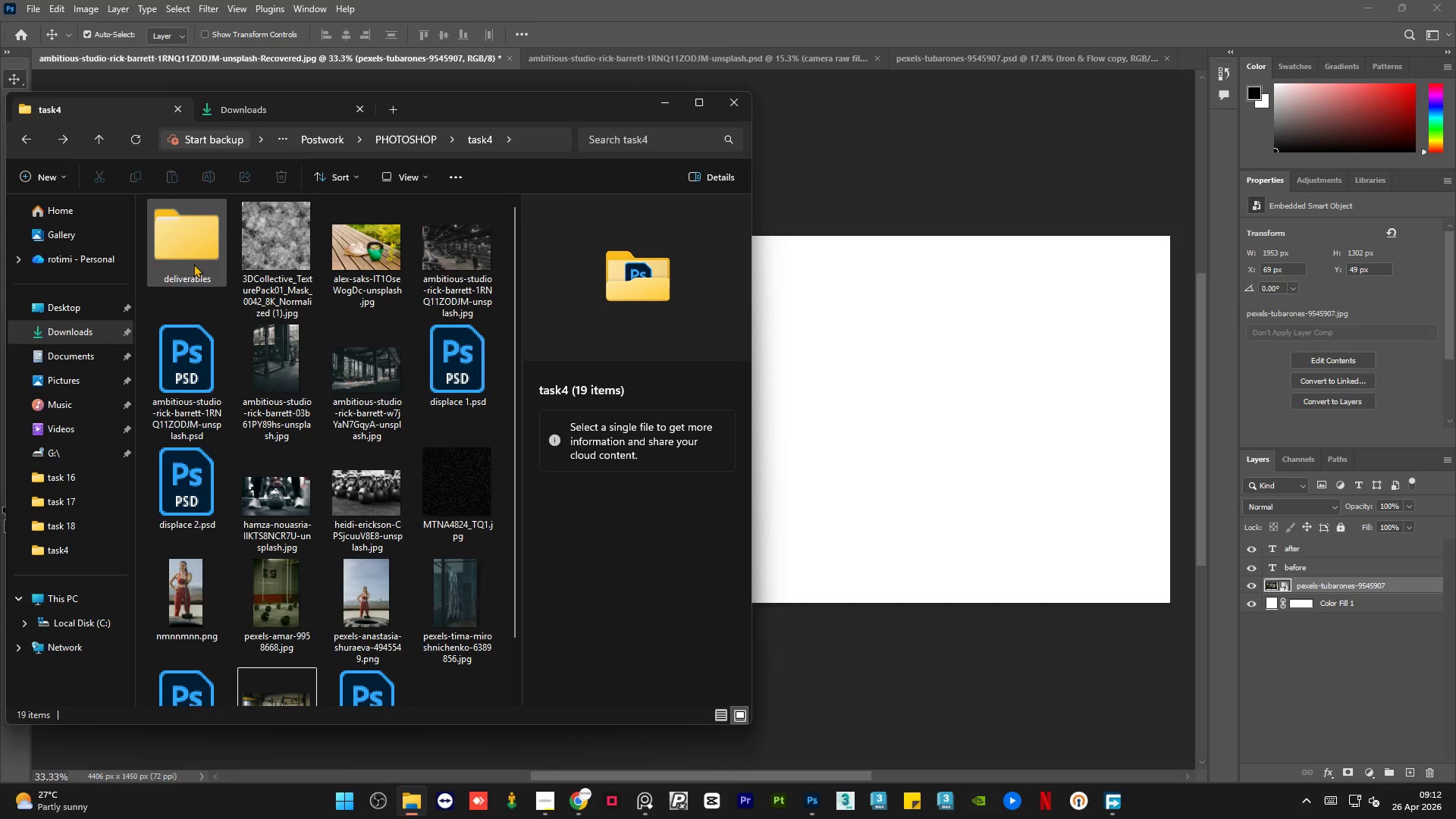 
double_click([187, 249])
 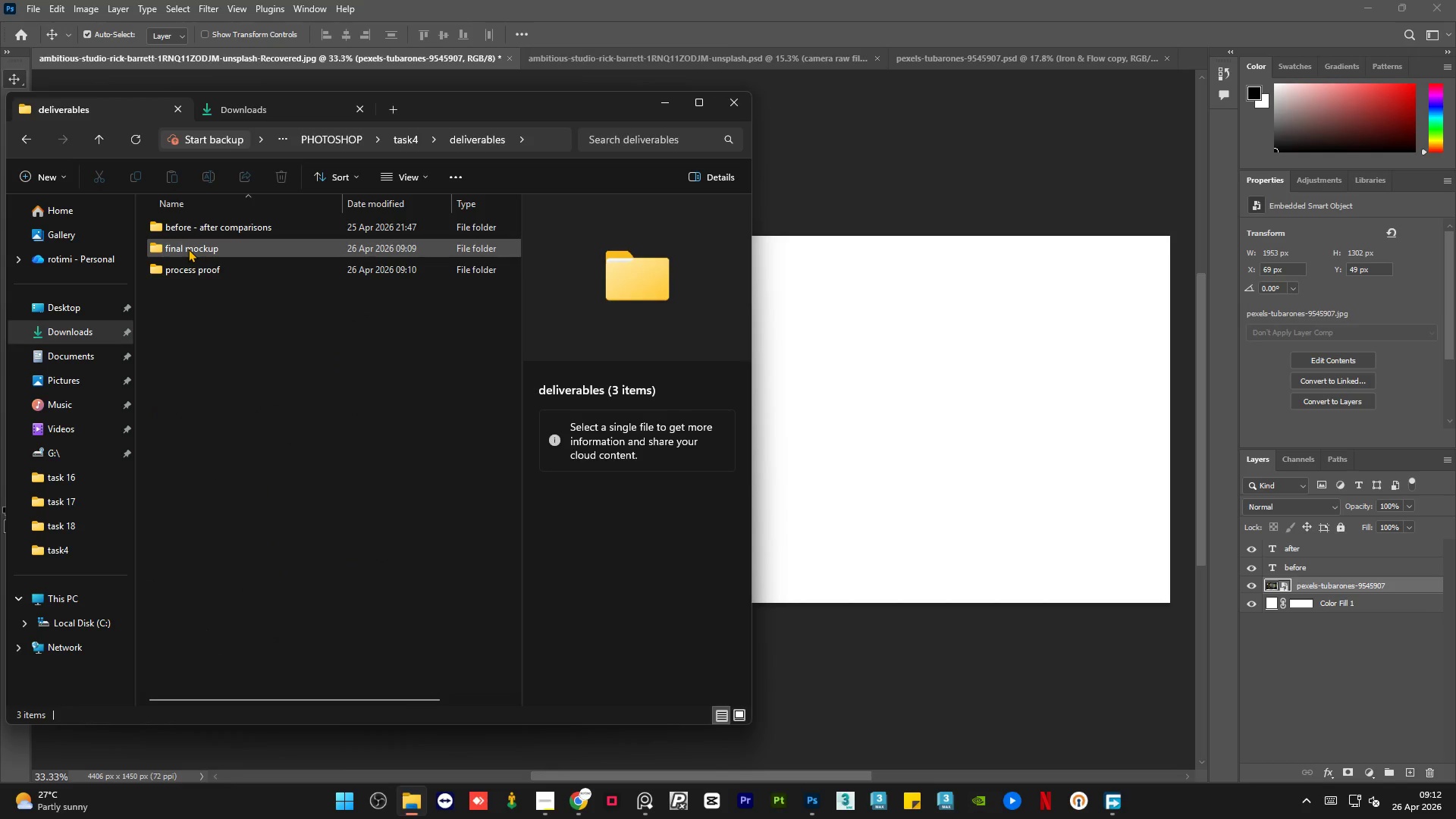 
mouse_move([222, 249])
 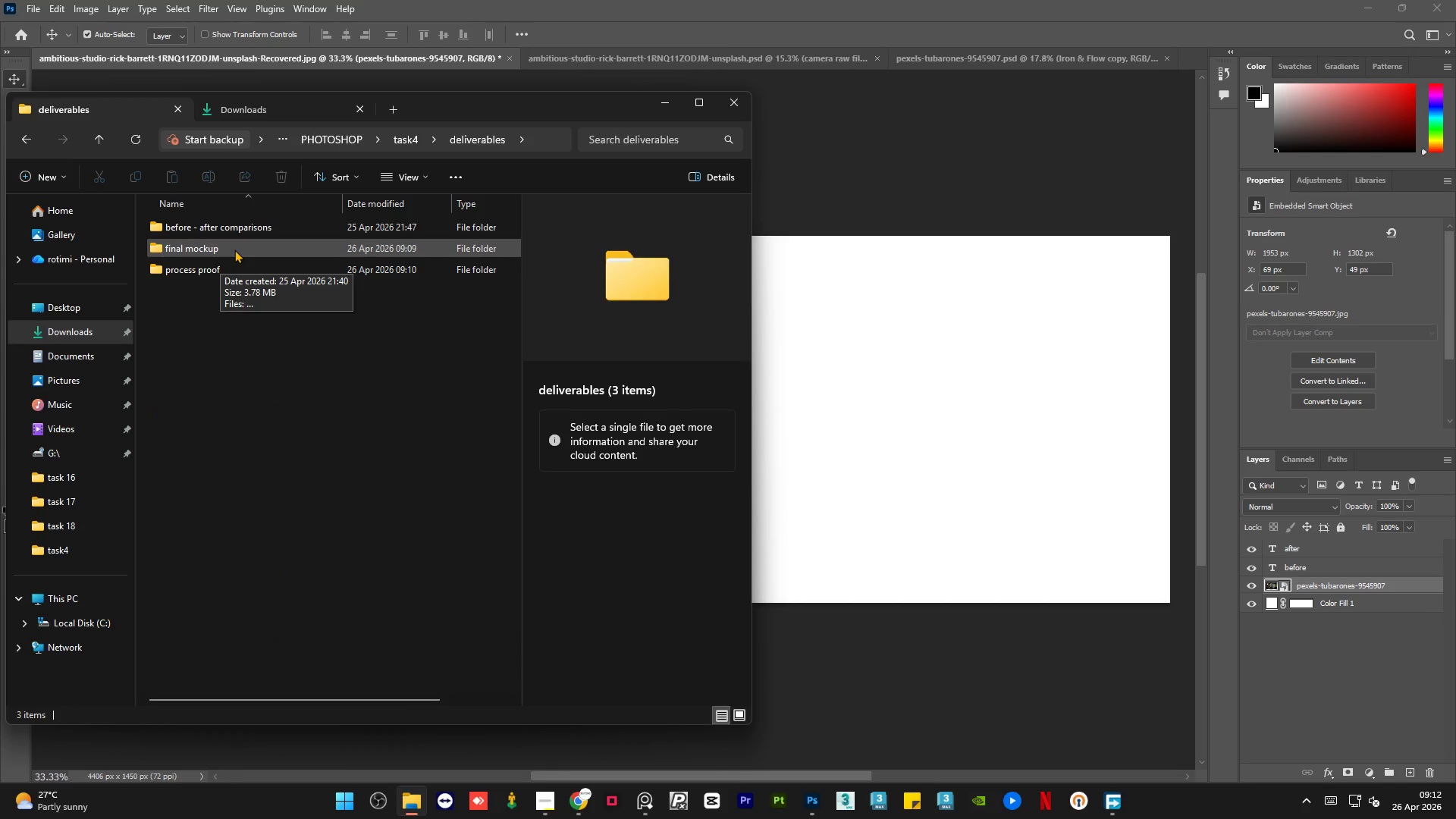 
double_click([234, 249])
 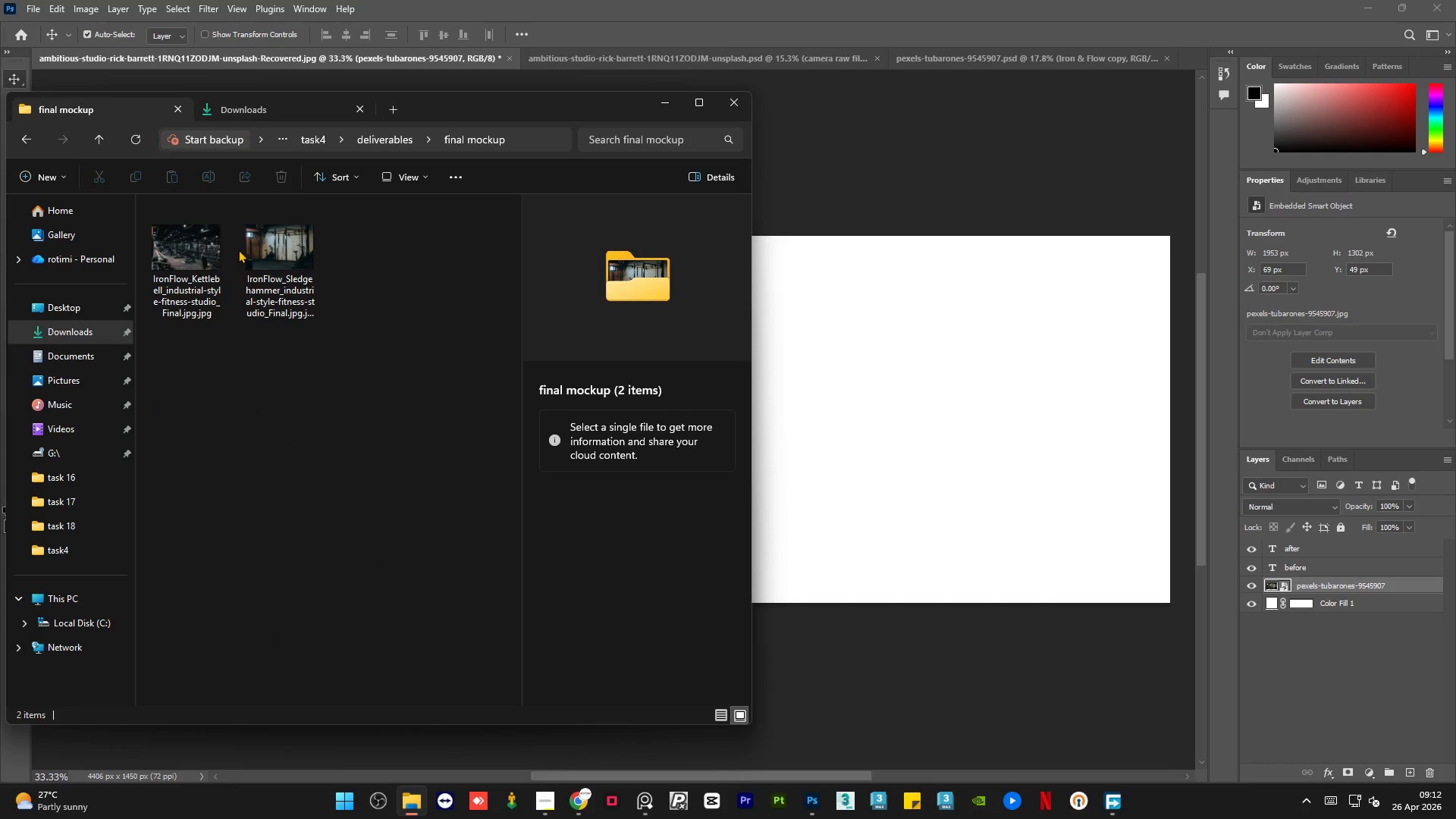 
mouse_move([253, 245])
 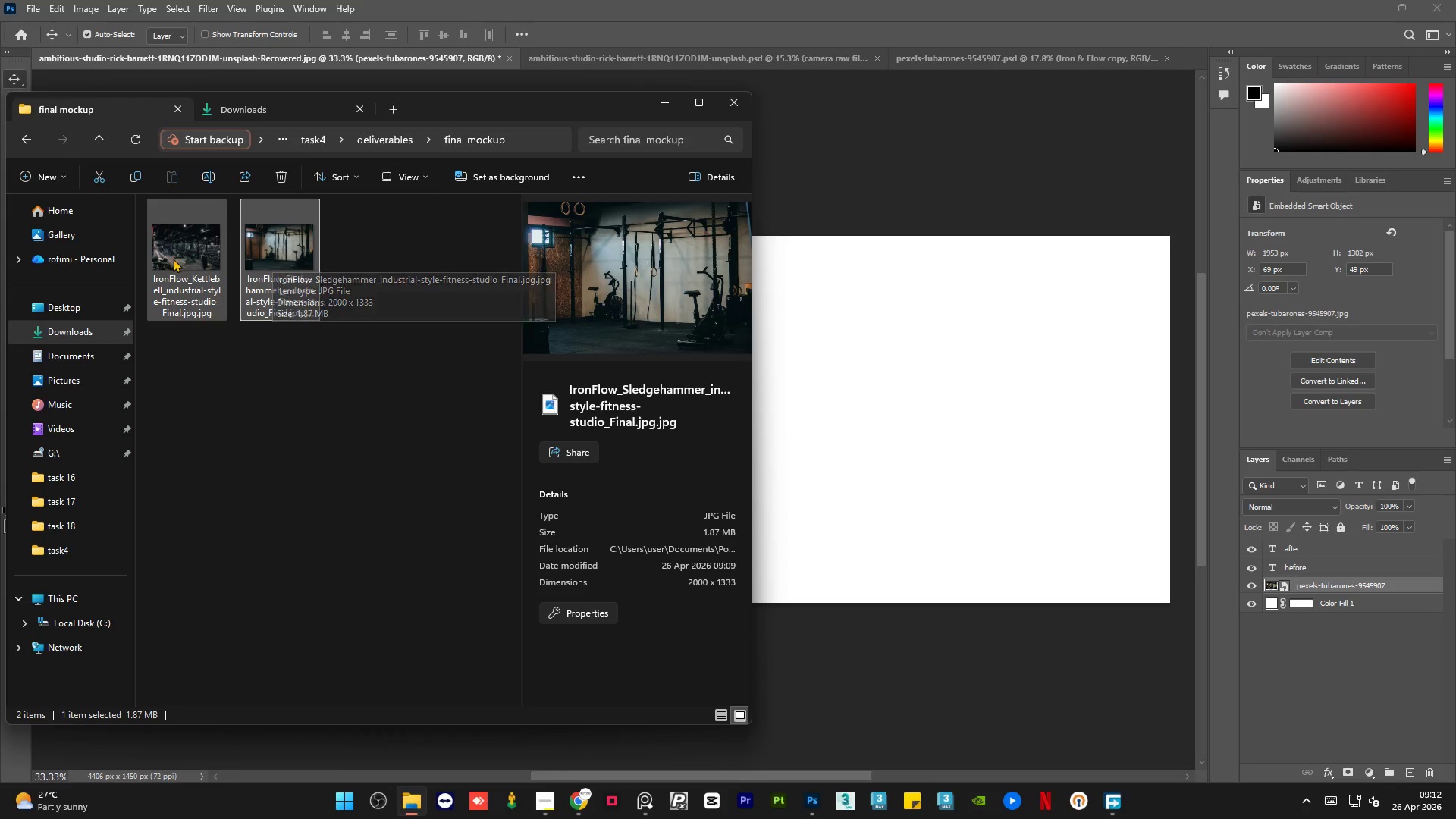 
left_click([173, 259])
 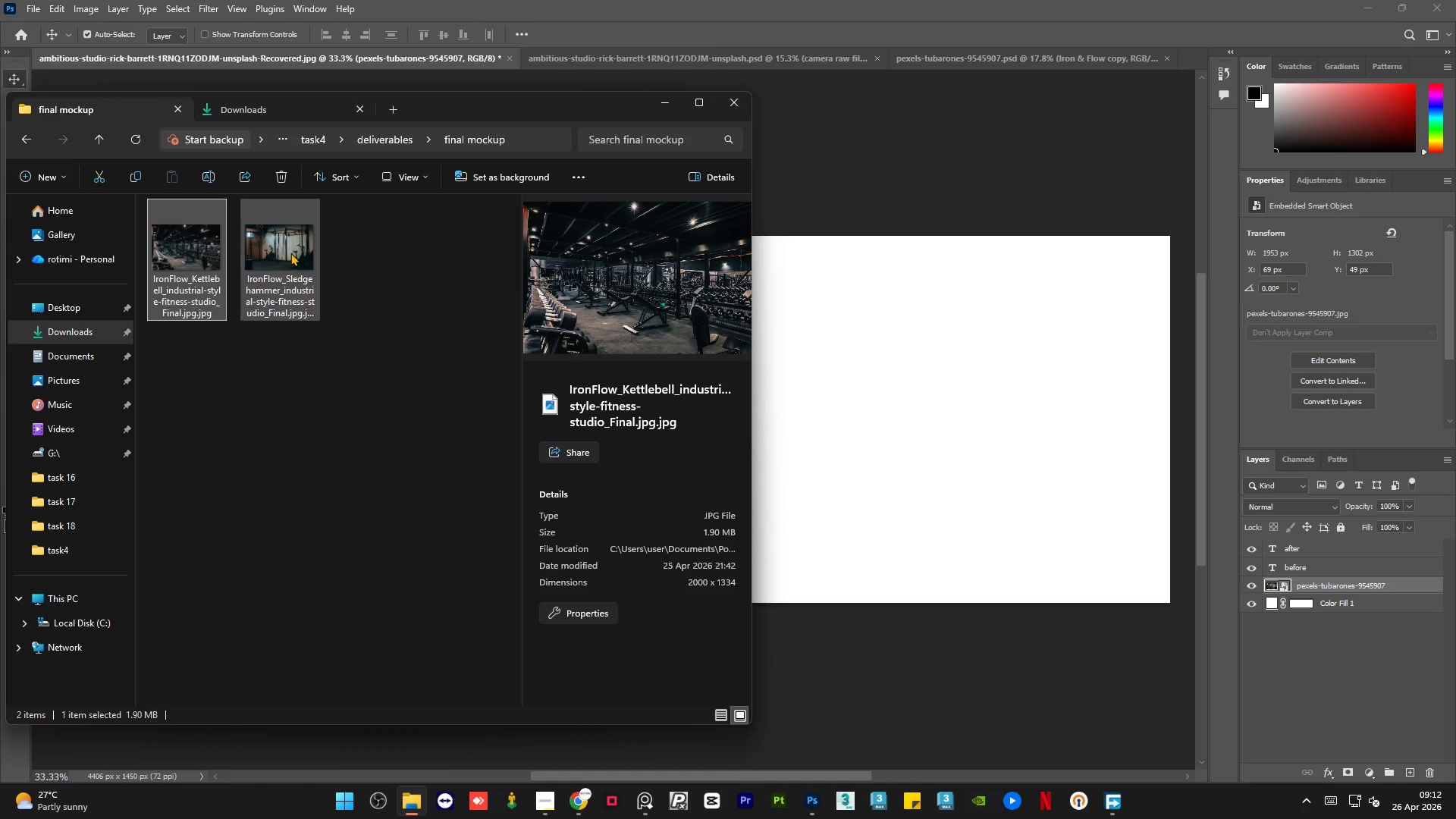 
left_click([290, 253])
 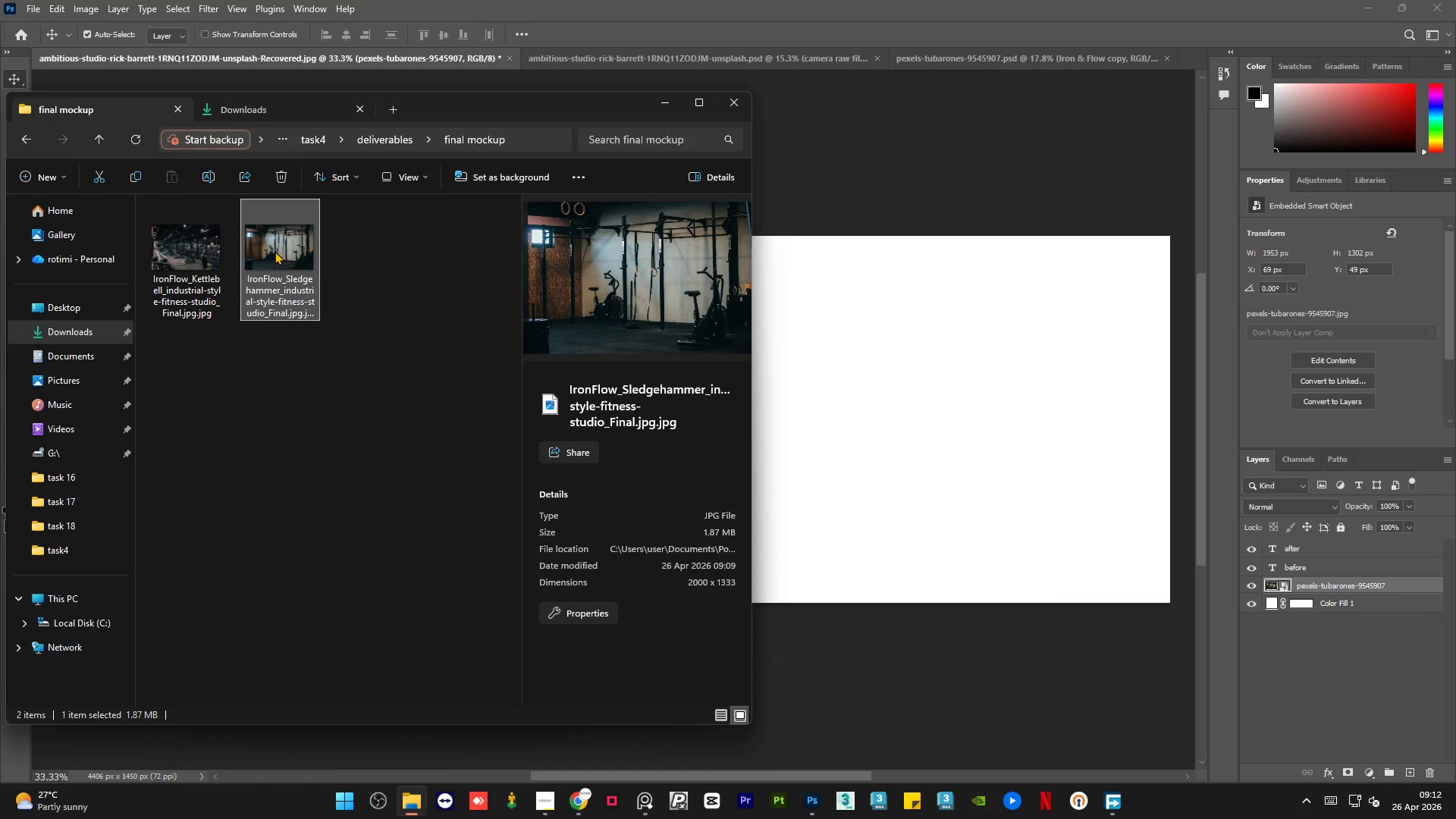 
left_click_drag(start_coordinate=[275, 250], to_coordinate=[833, 343])
 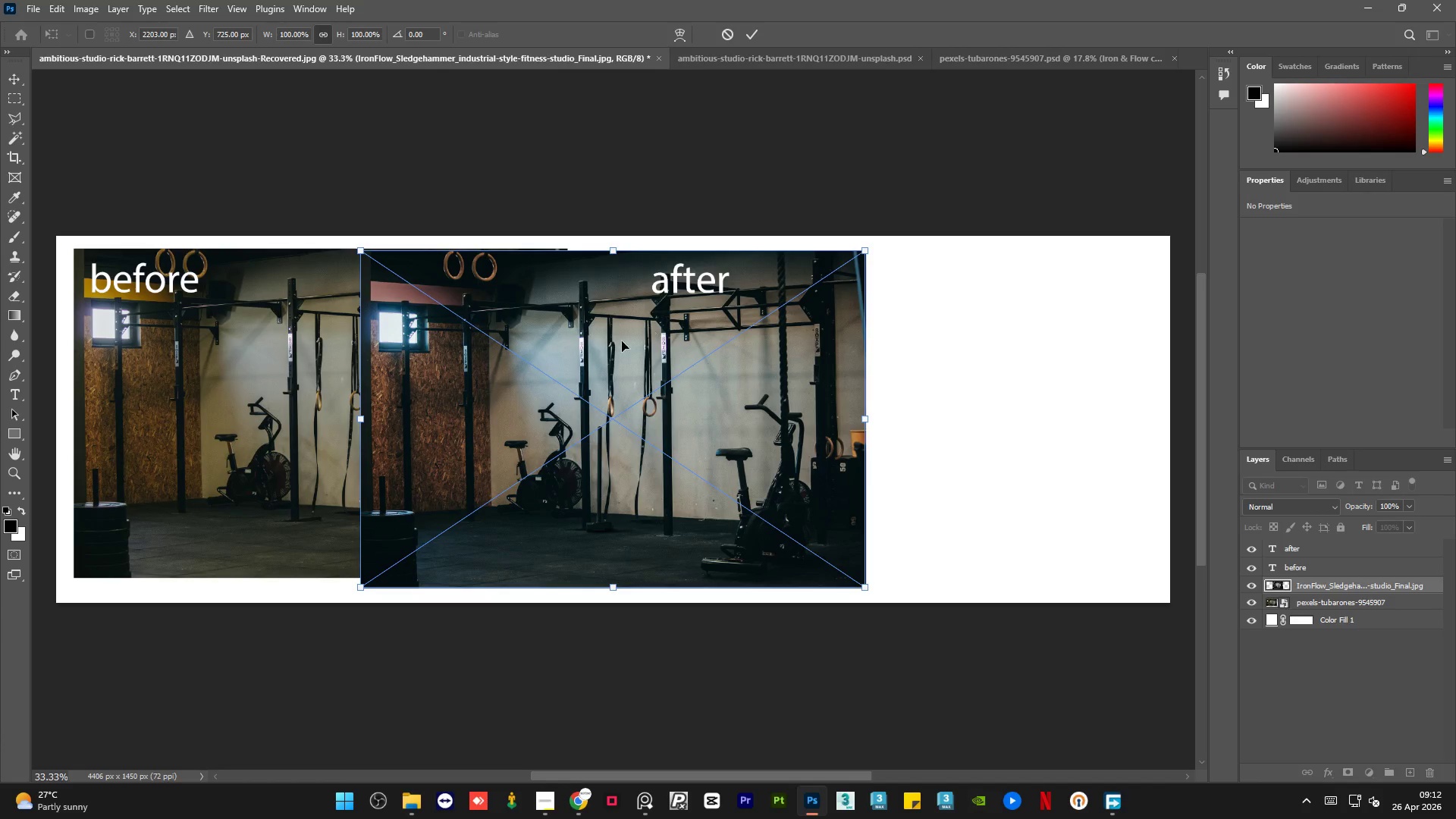 
left_click_drag(start_coordinate=[591, 358], to_coordinate=[814, 356])
 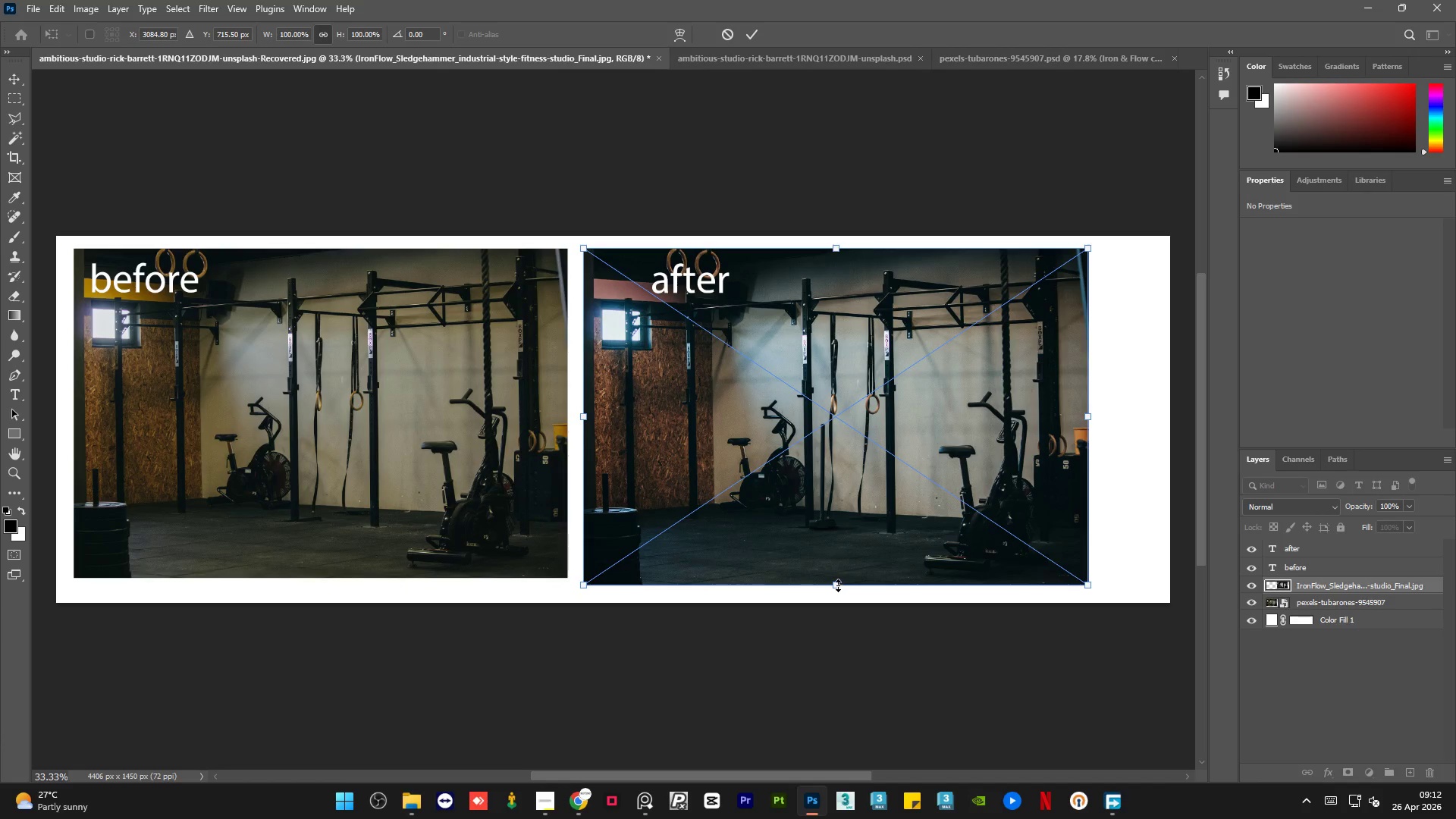 
left_click_drag(start_coordinate=[836, 584], to_coordinate=[836, 578])
 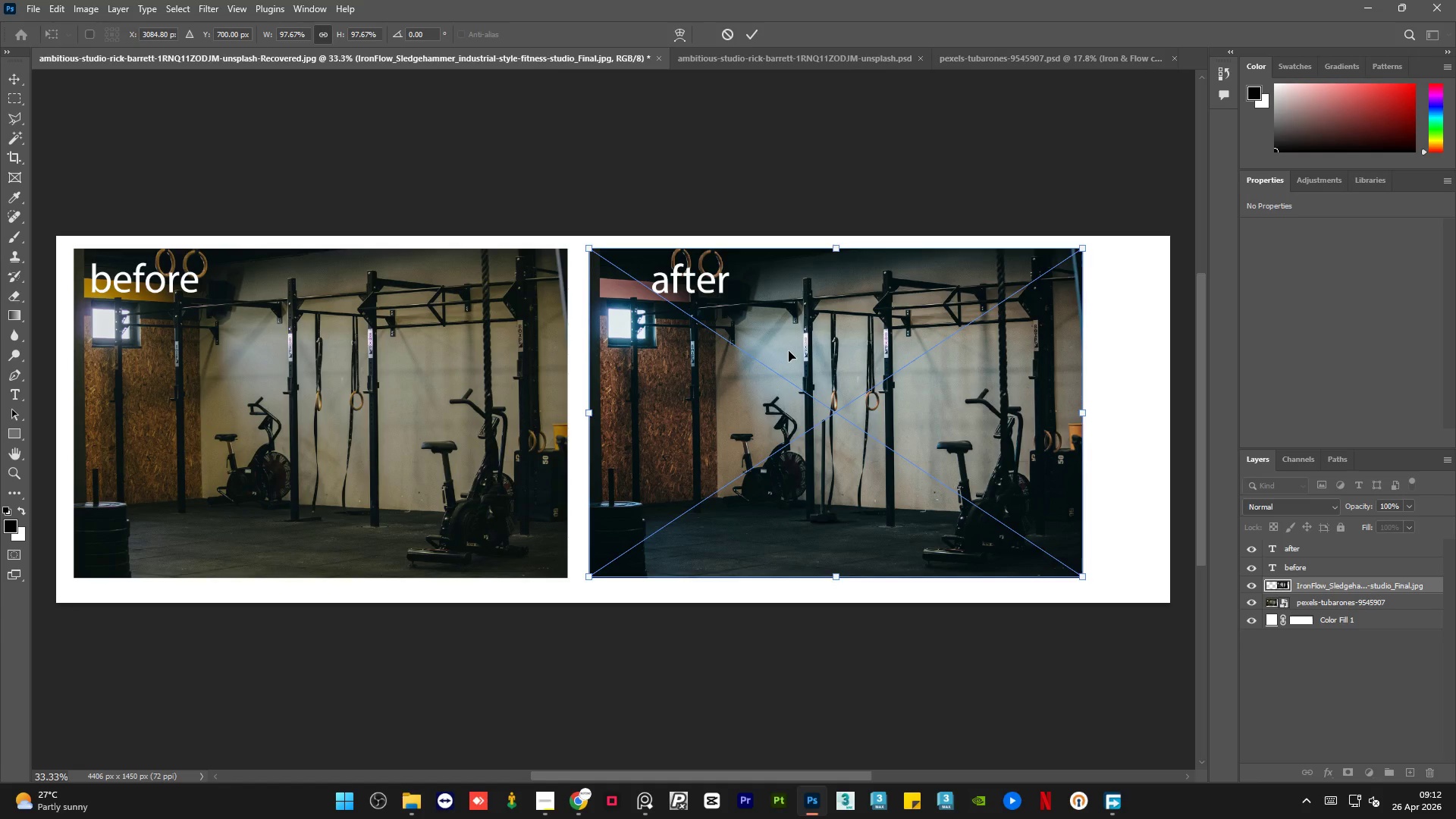 
left_click_drag(start_coordinate=[795, 345], to_coordinate=[839, 345])
 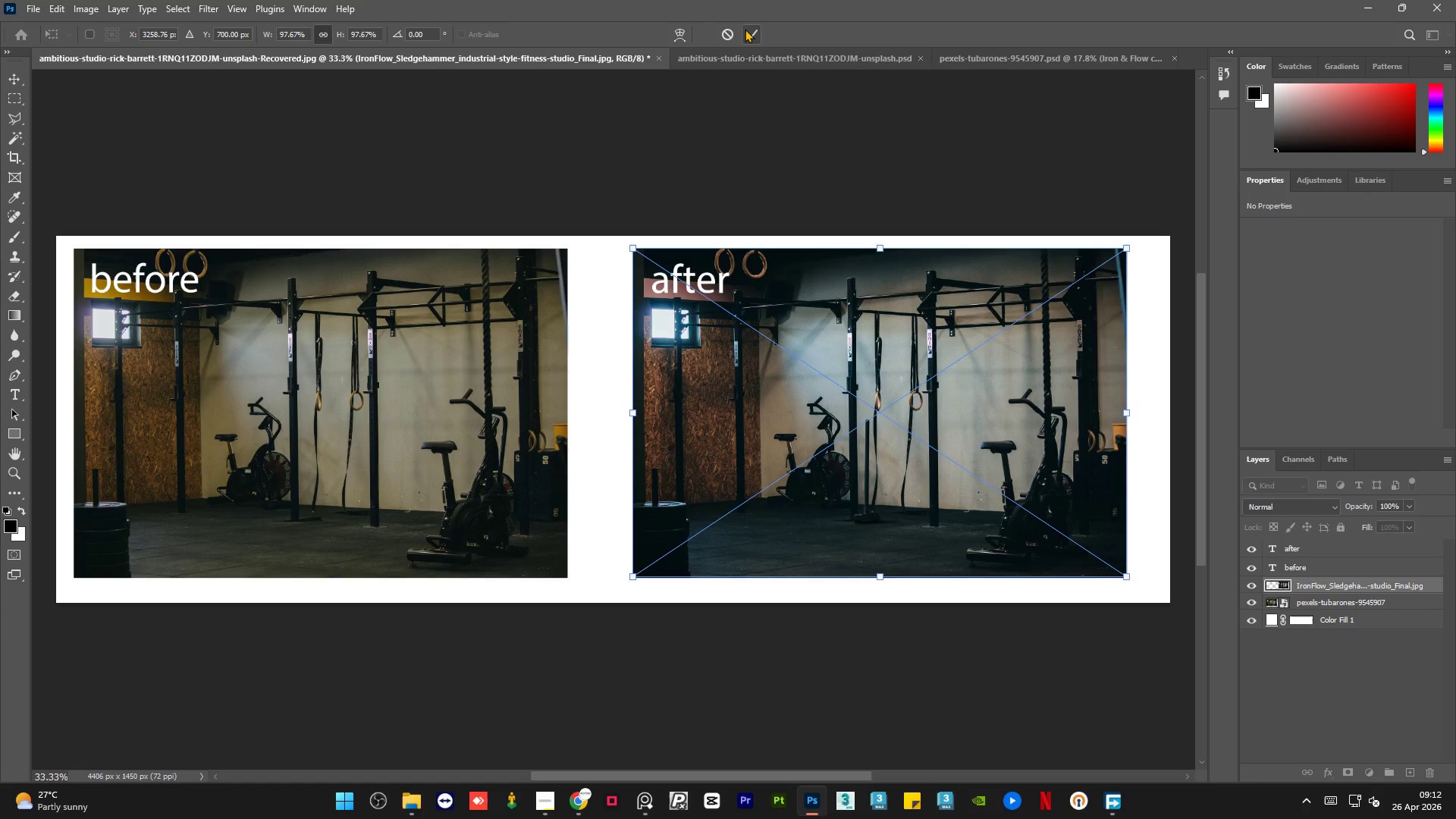 
left_click([745, 29])
 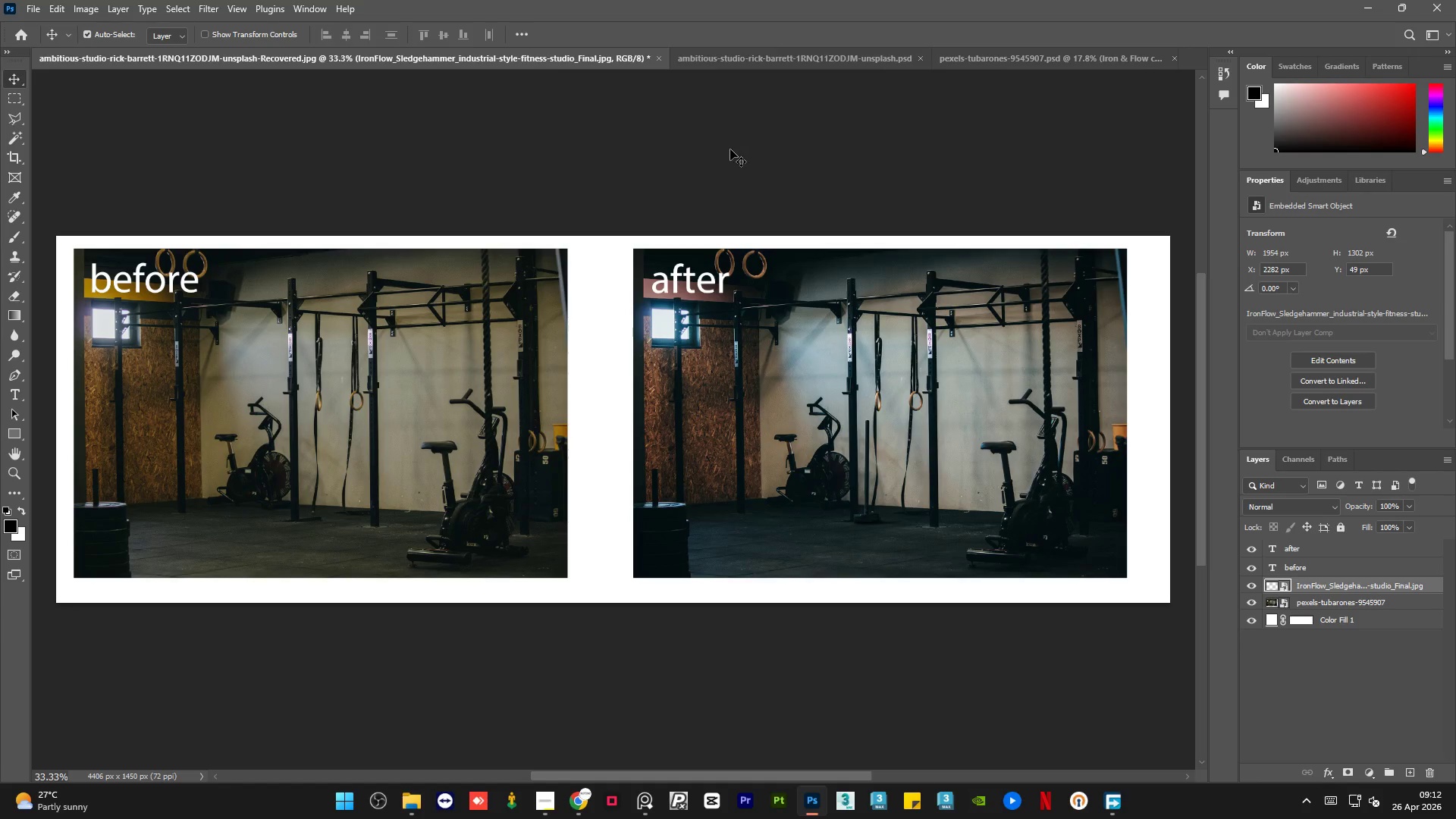 
left_click([730, 149])
 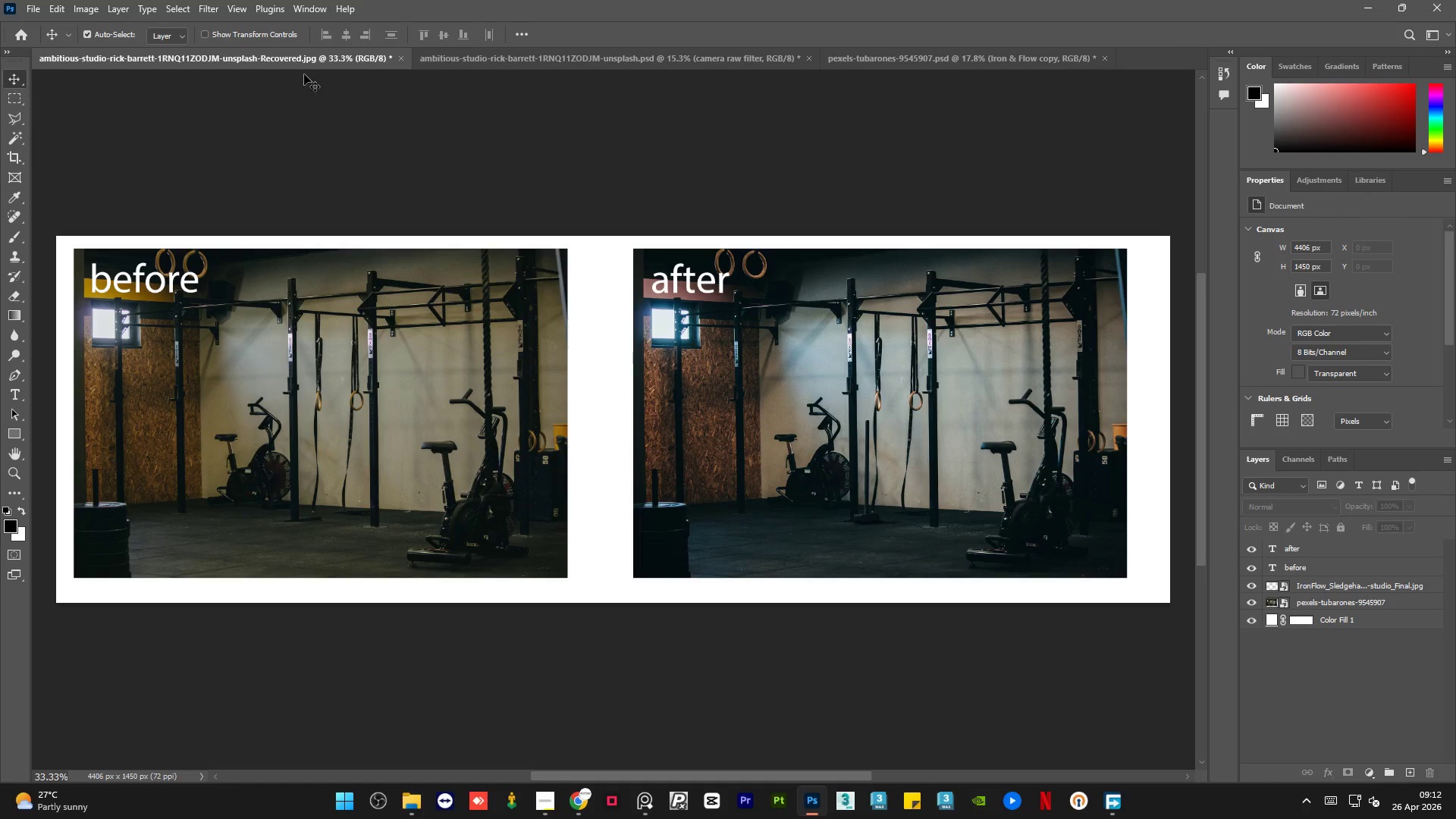 
left_click([535, 64])
 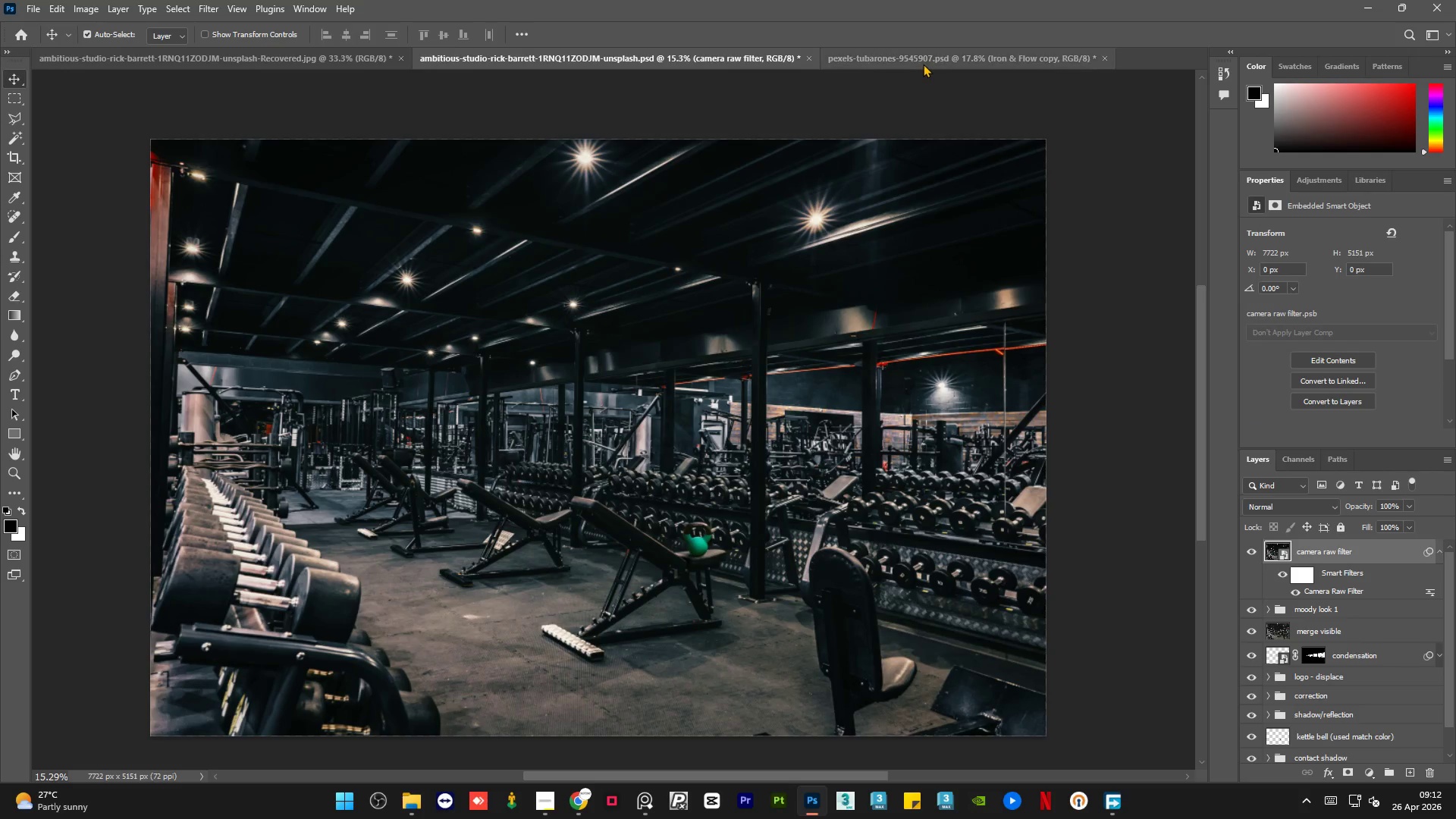 
left_click([923, 64])
 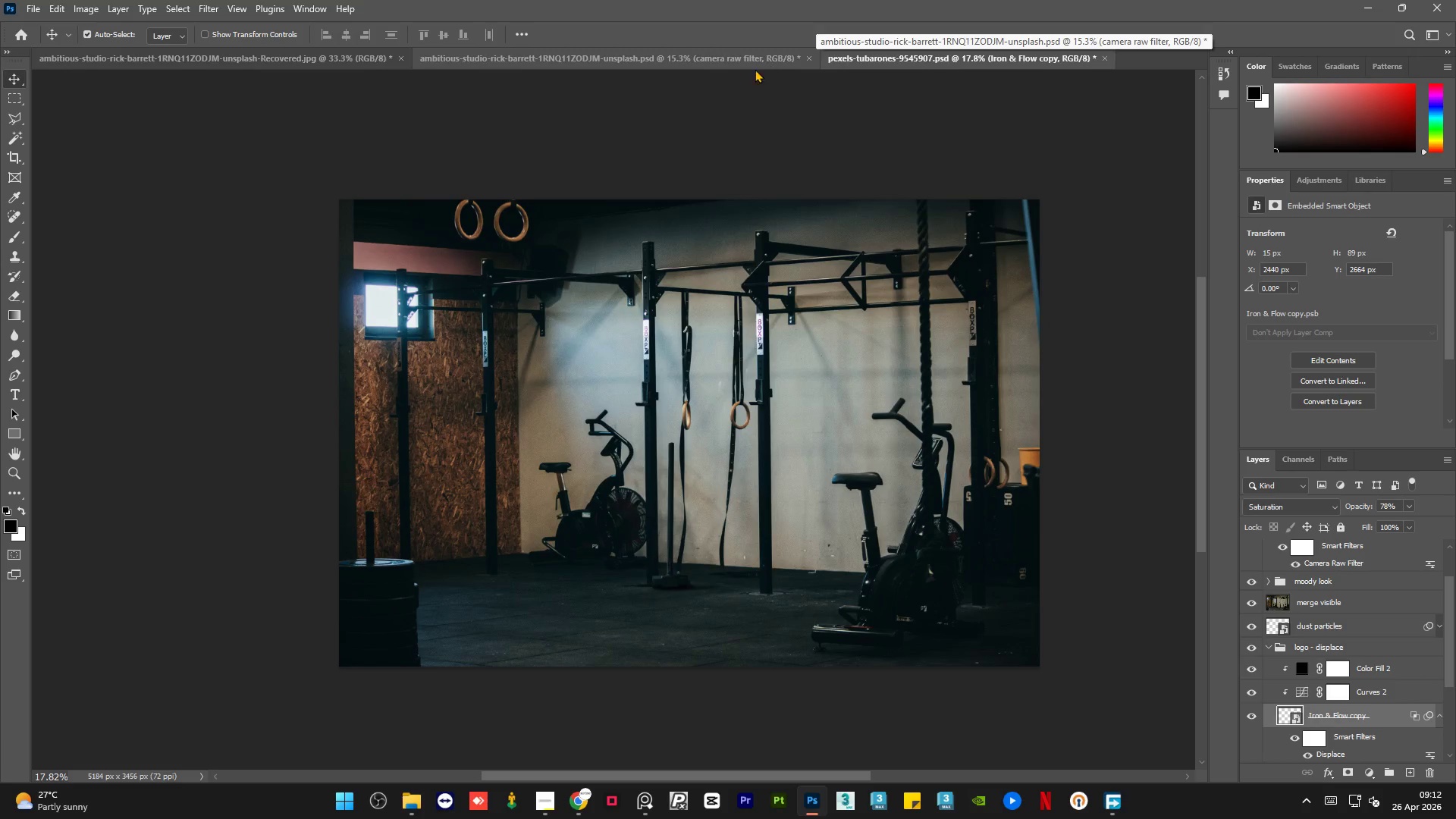 
left_click([731, 64])
 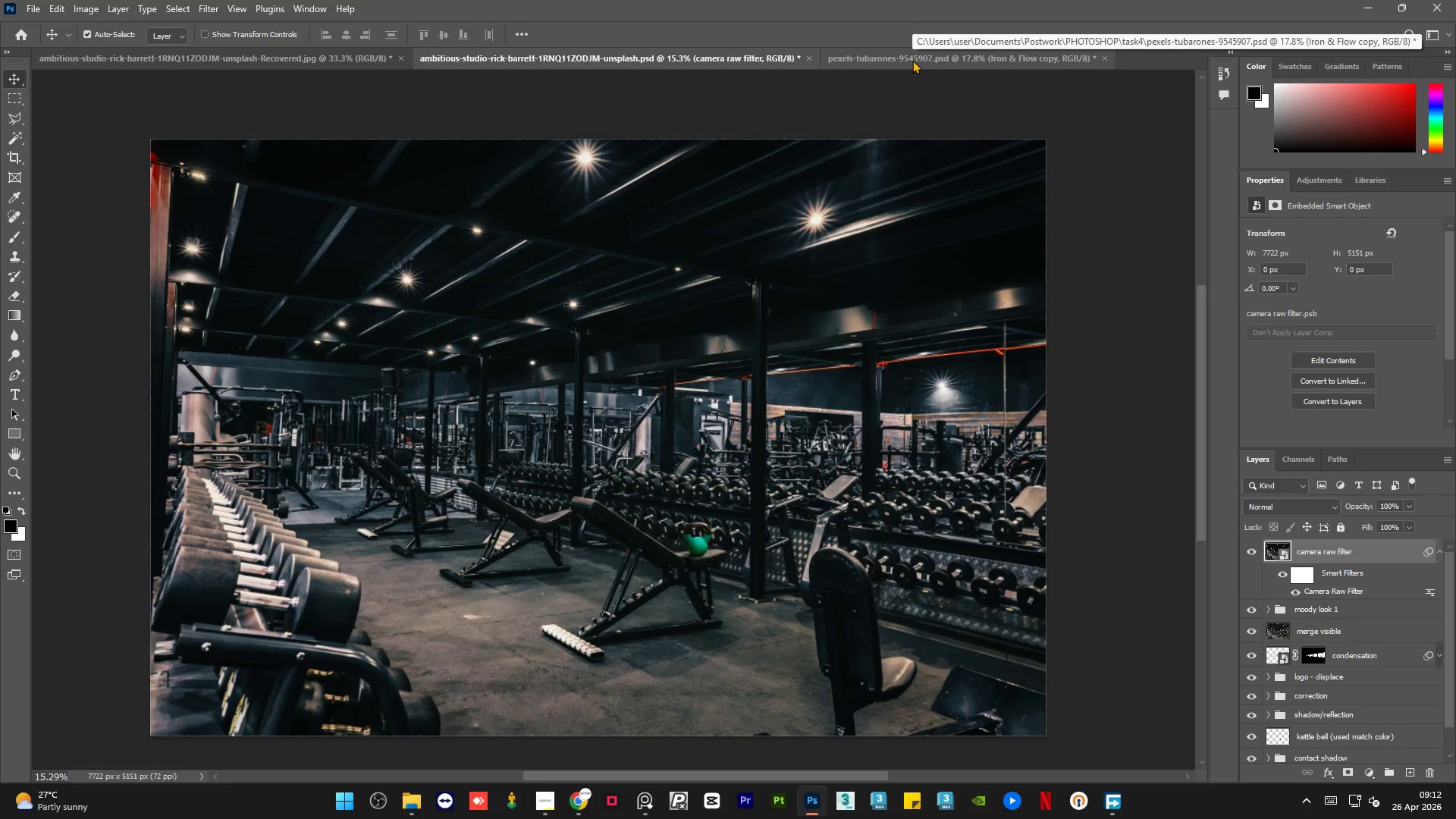 
left_click([912, 60])
 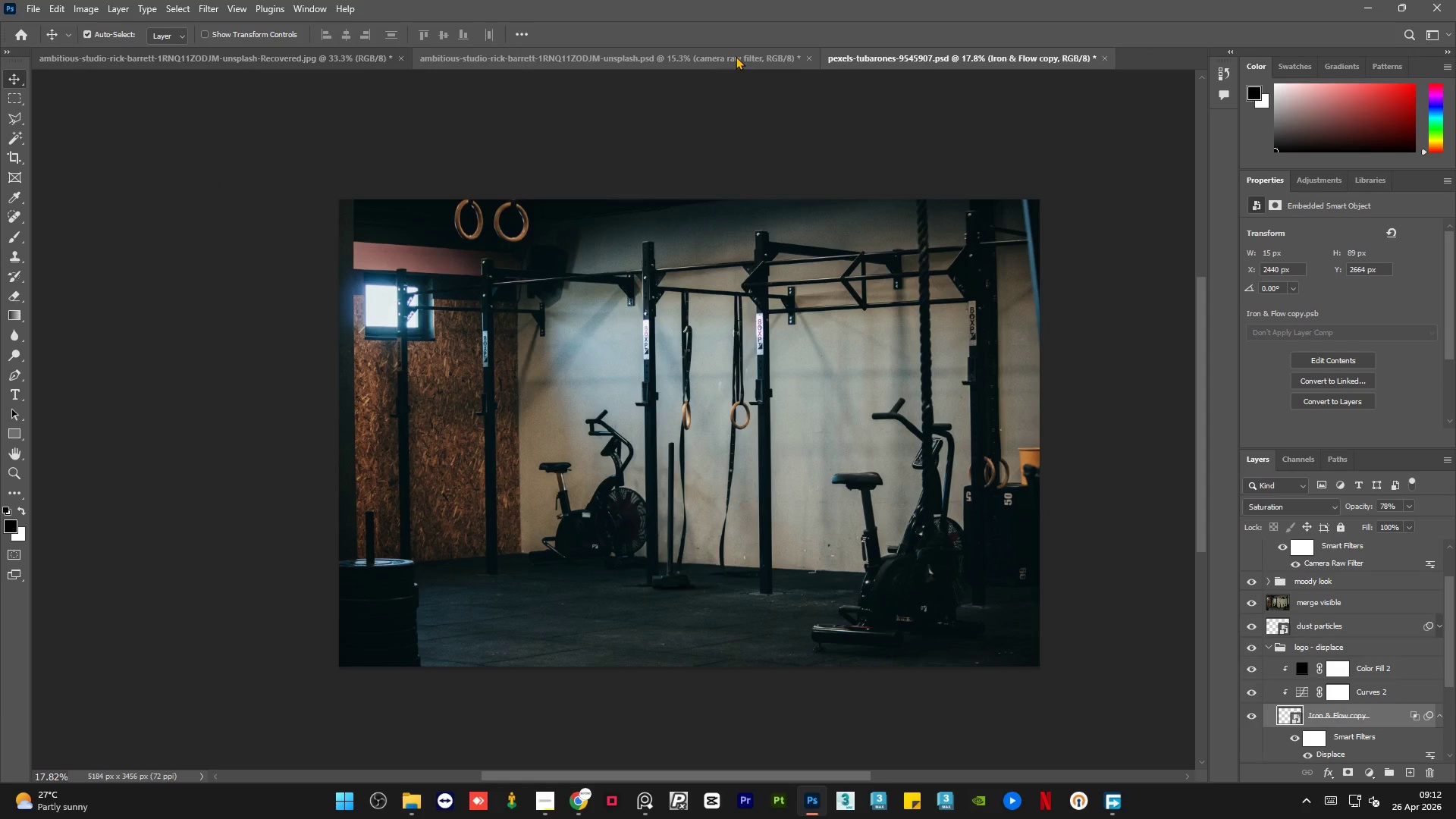 
left_click([736, 56])
 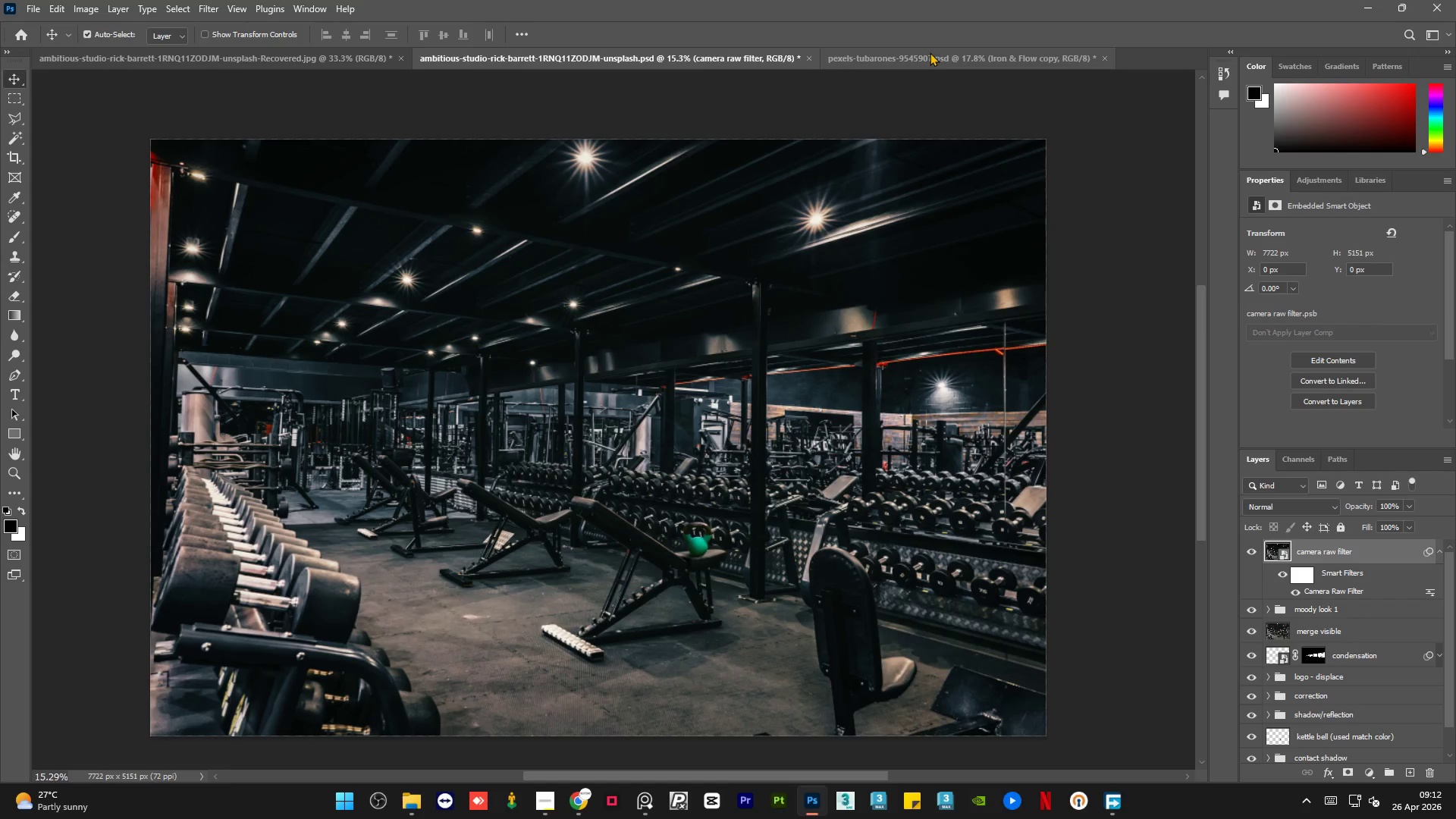 
left_click([930, 52])
 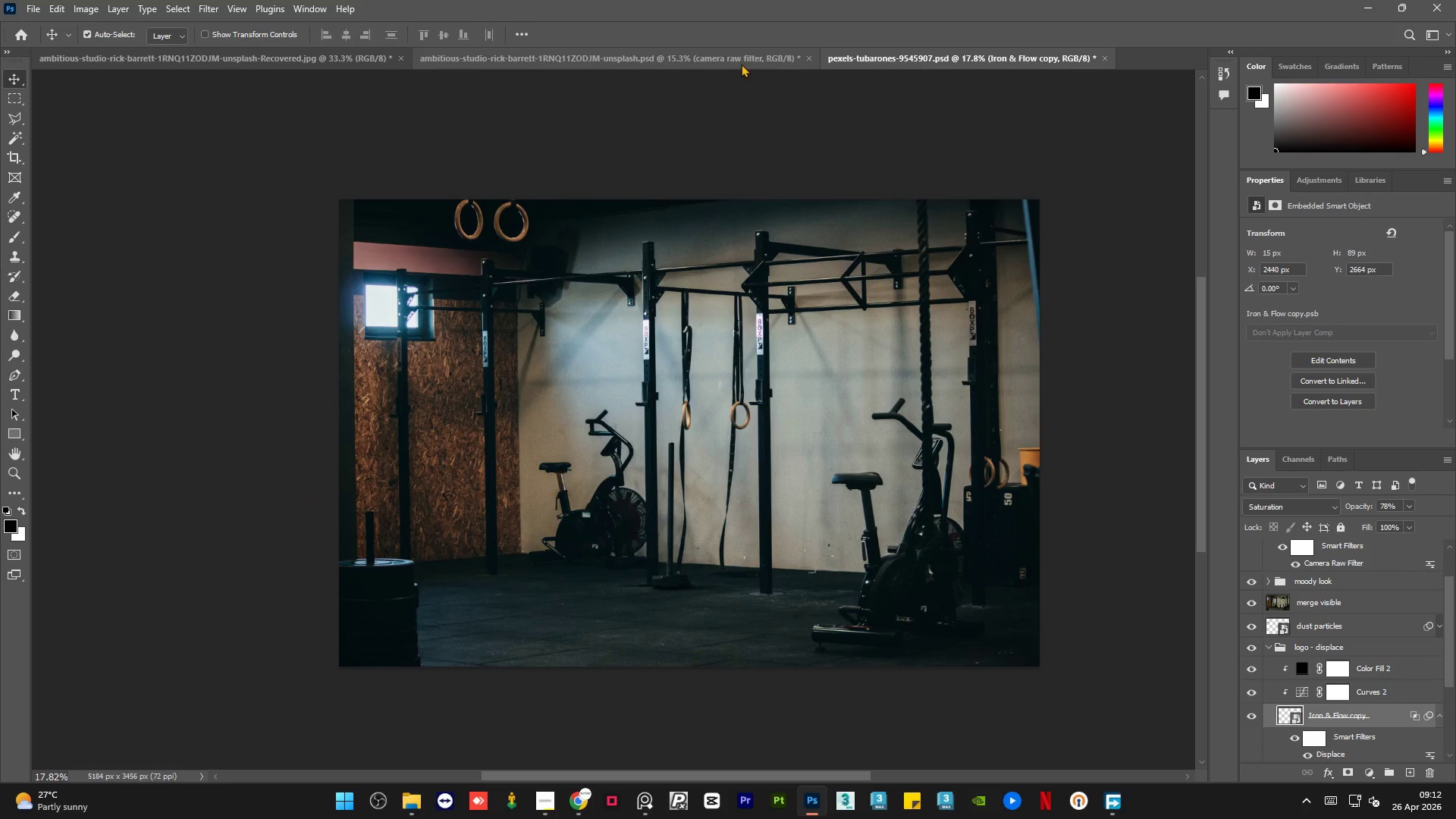 
left_click([741, 64])
 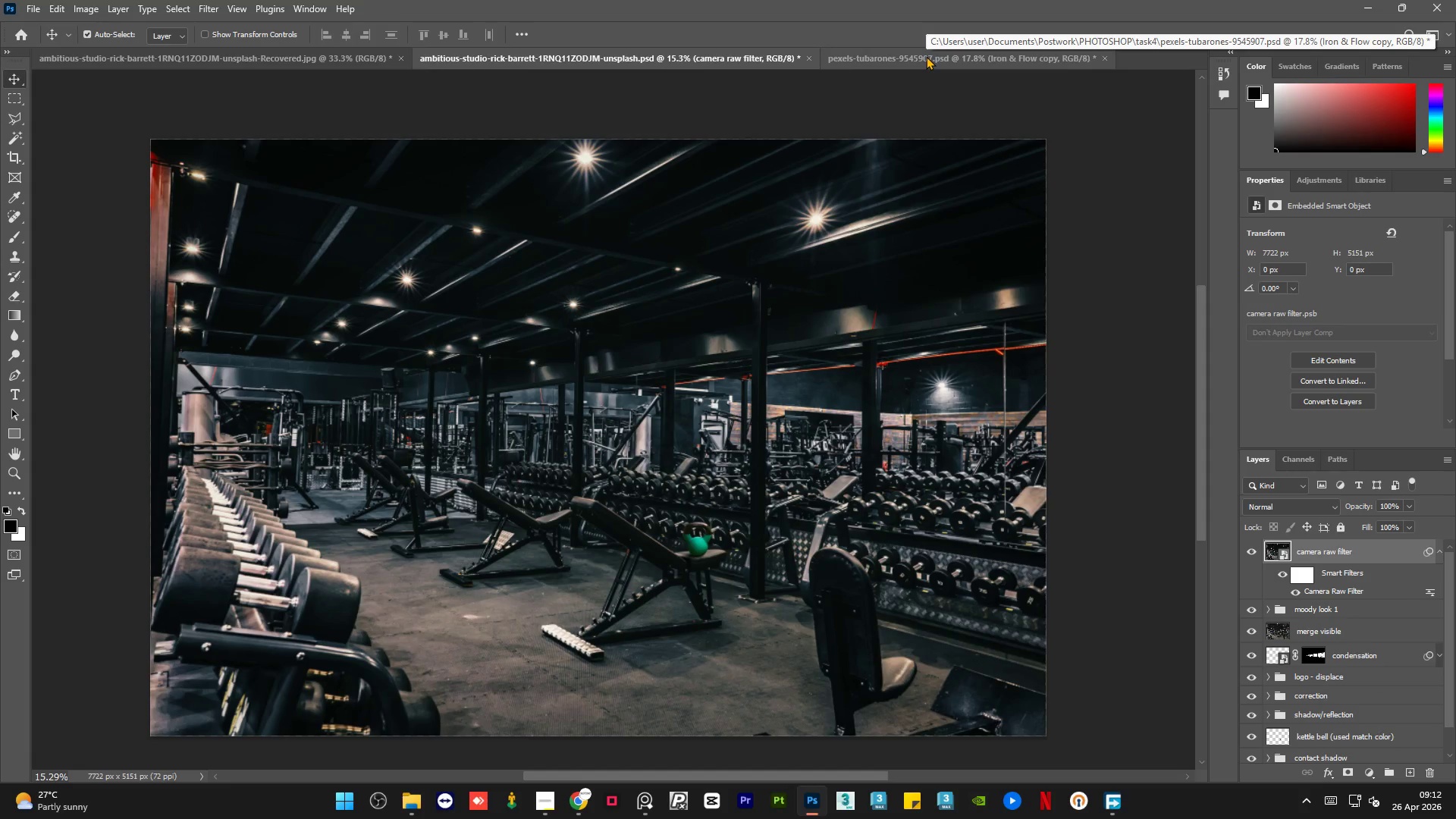 
left_click([926, 56])
 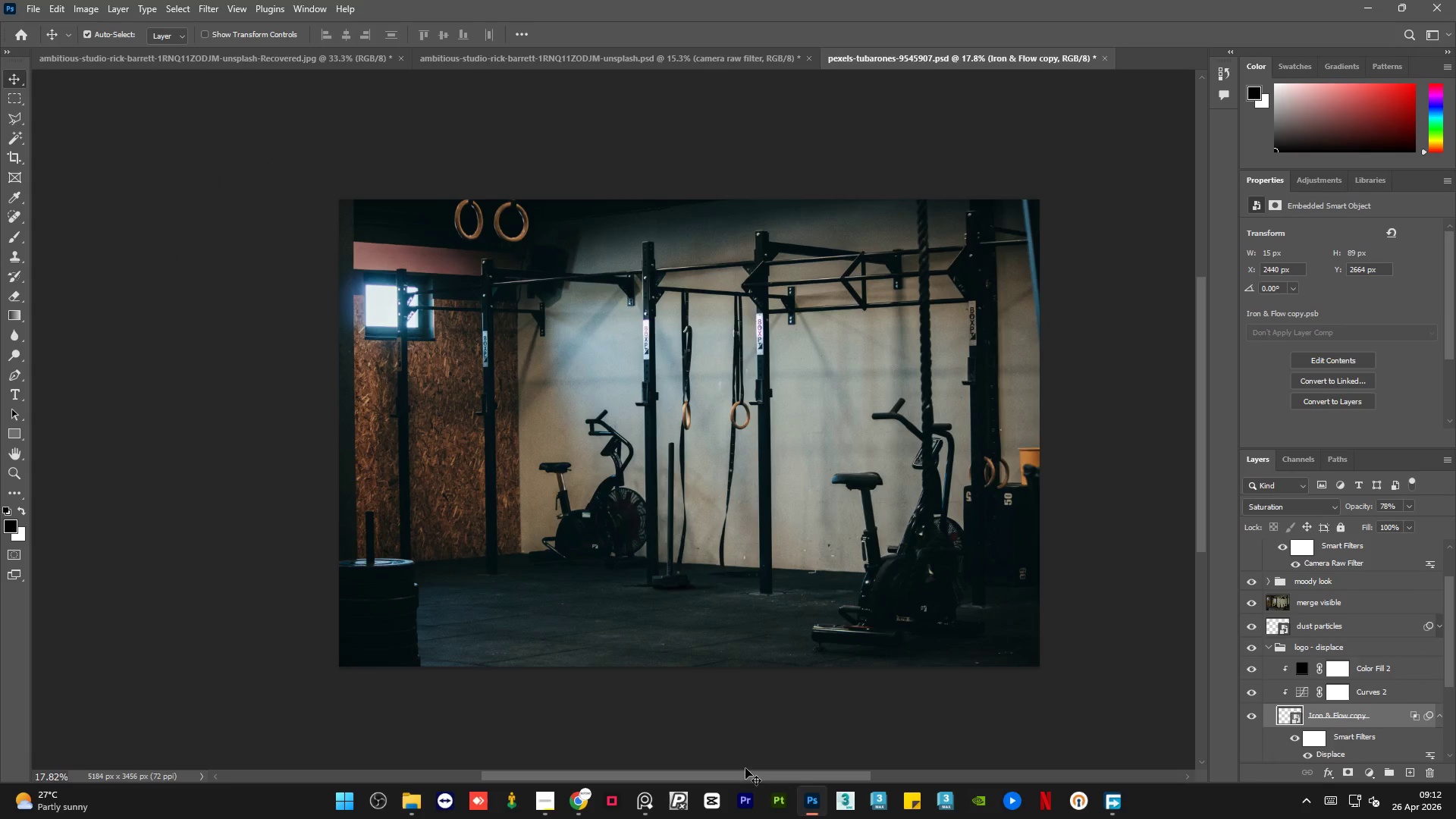 
left_click_drag(start_coordinate=[744, 771], to_coordinate=[758, 770])
 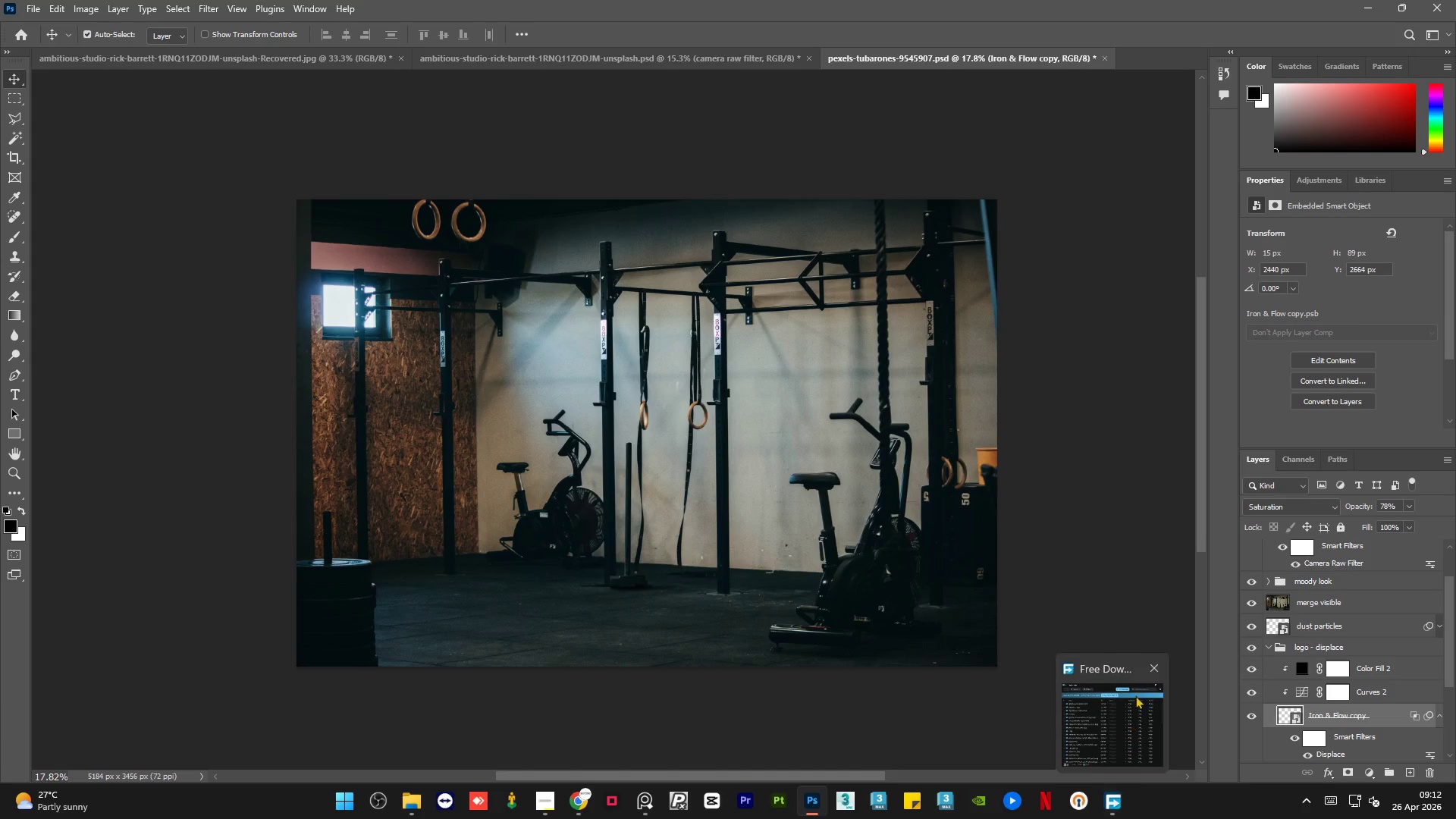 
left_click([1147, 673])
 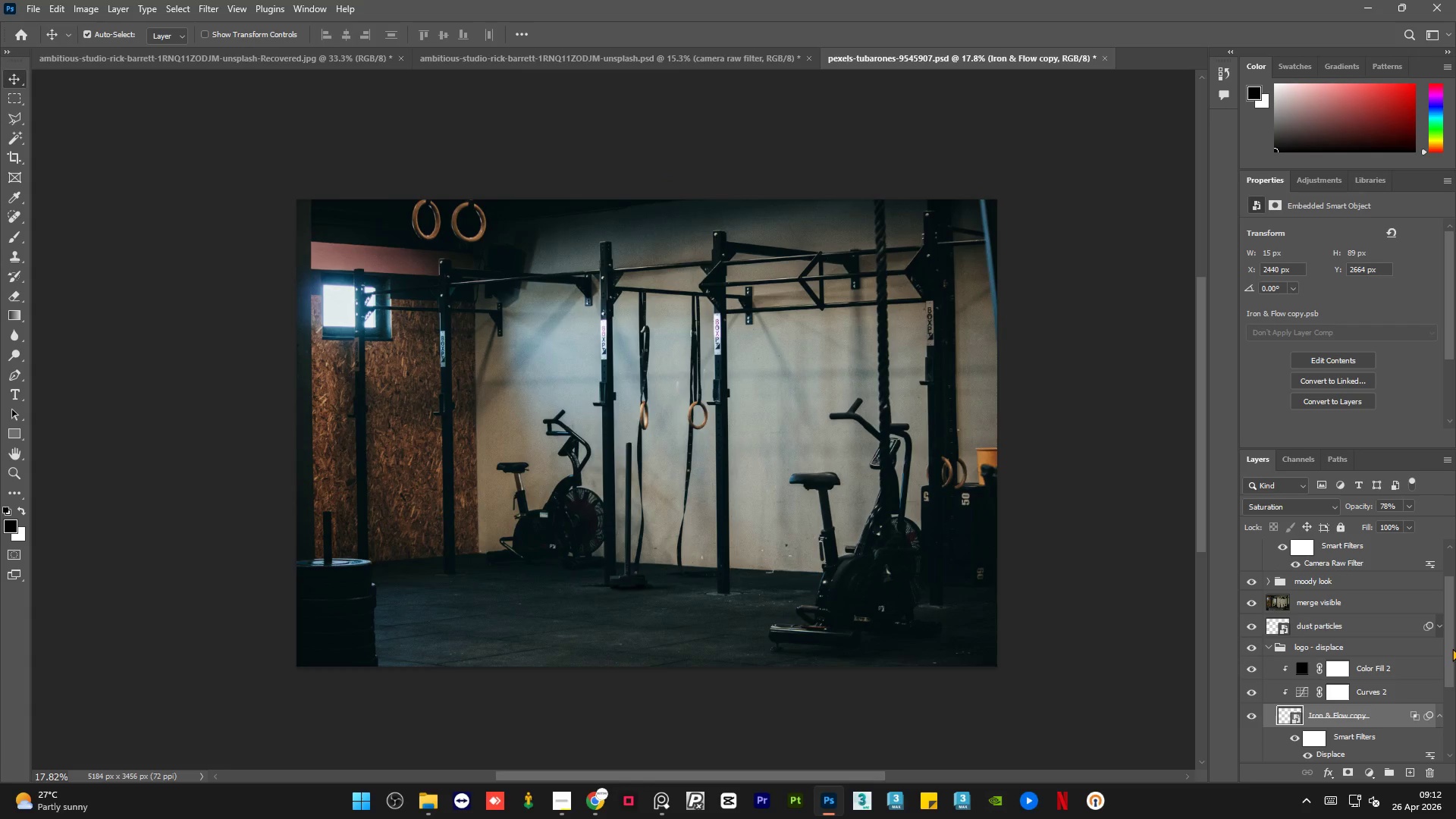 
left_click_drag(start_coordinate=[1451, 648], to_coordinate=[1455, 571])
 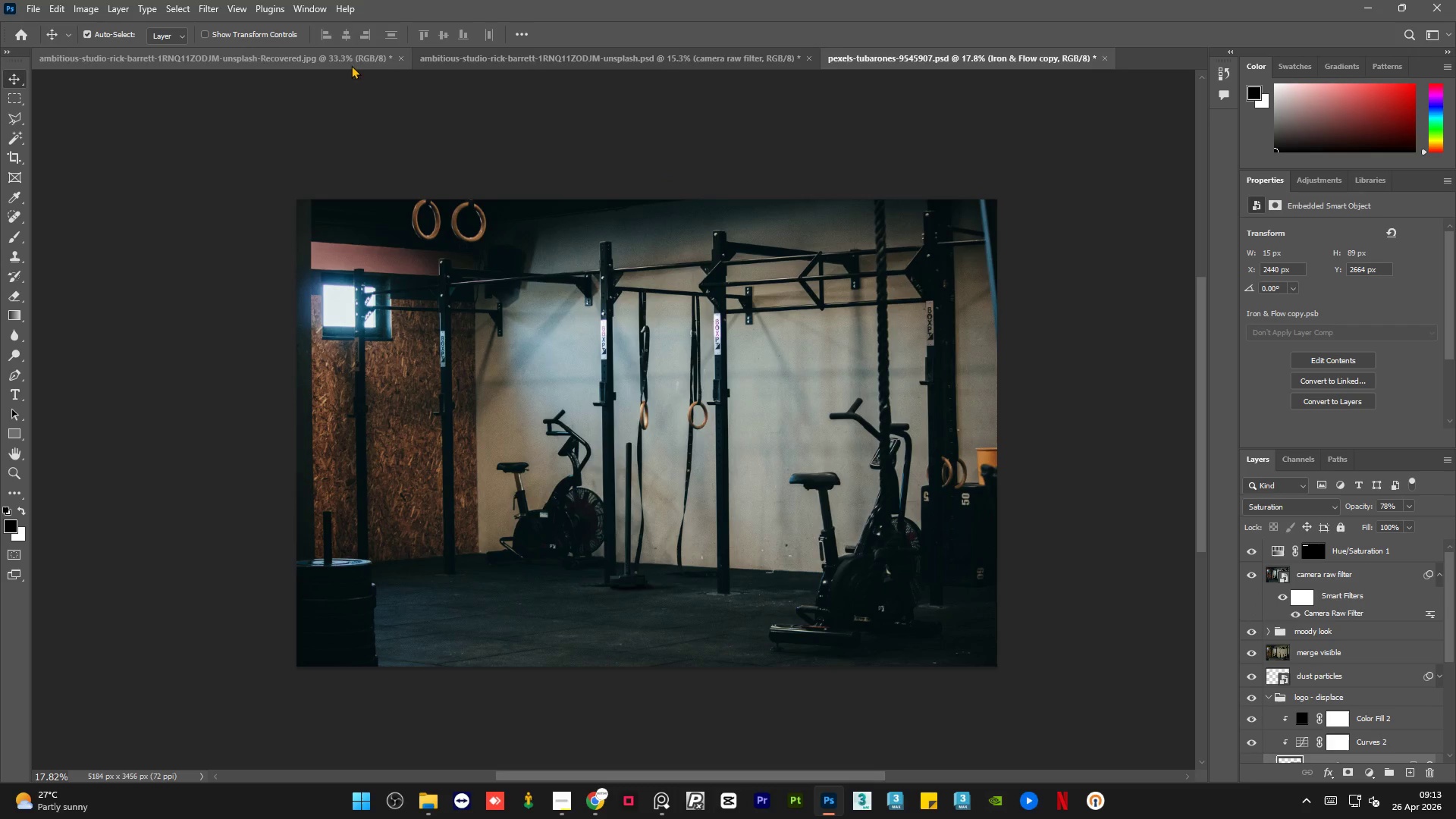 
left_click([326, 61])
 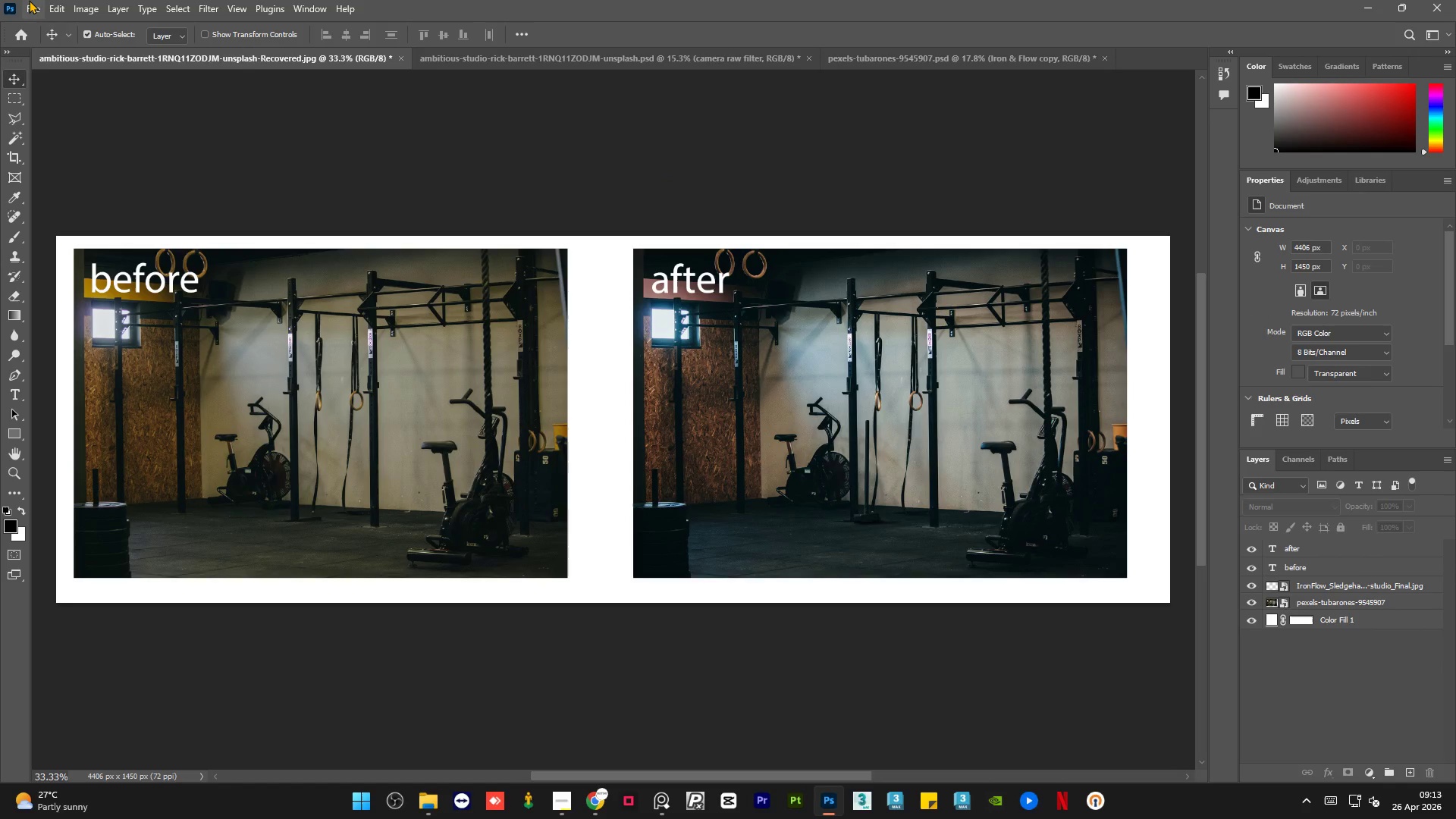 
left_click([29, 0])
 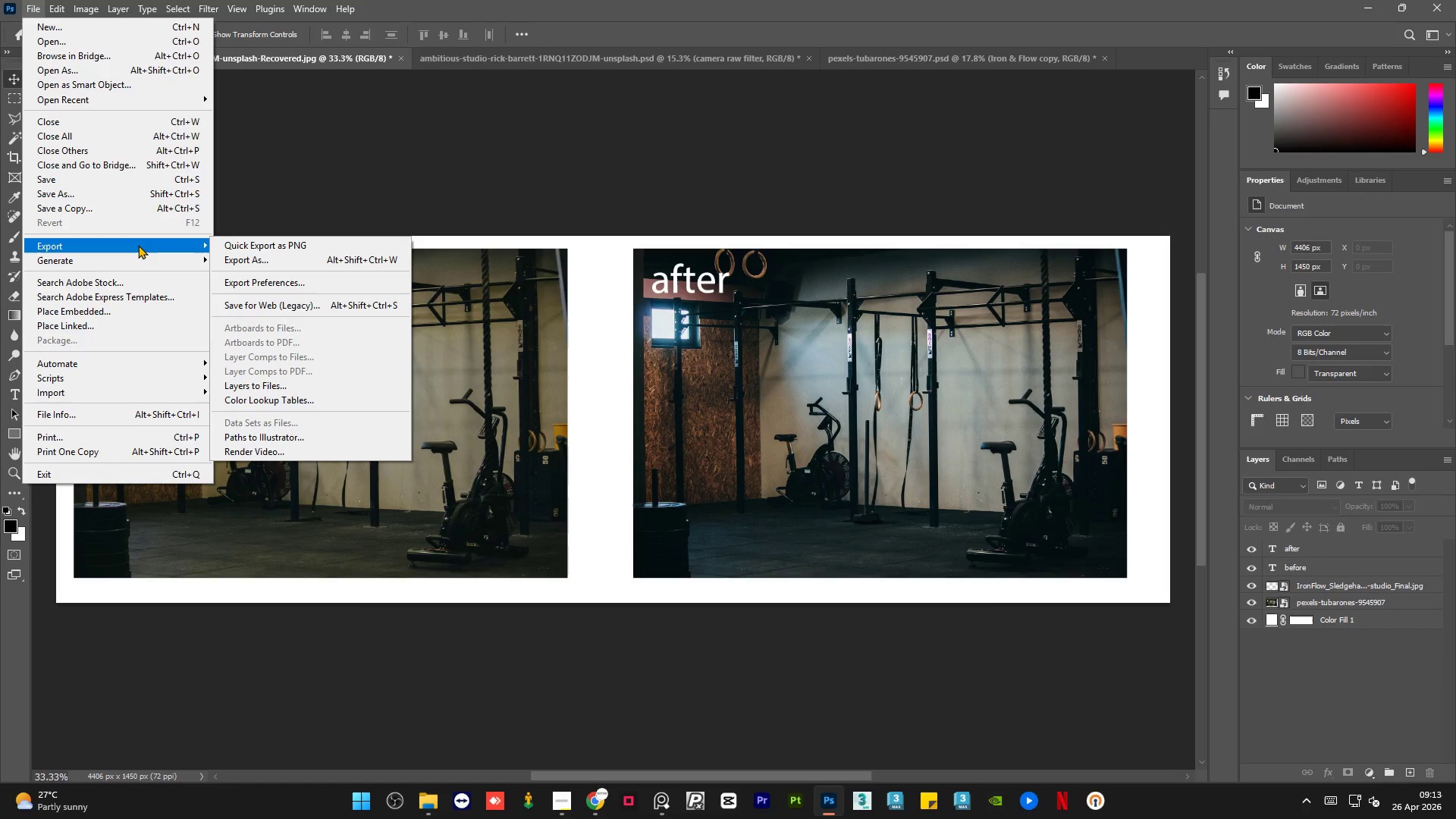 
left_click([379, 166])
 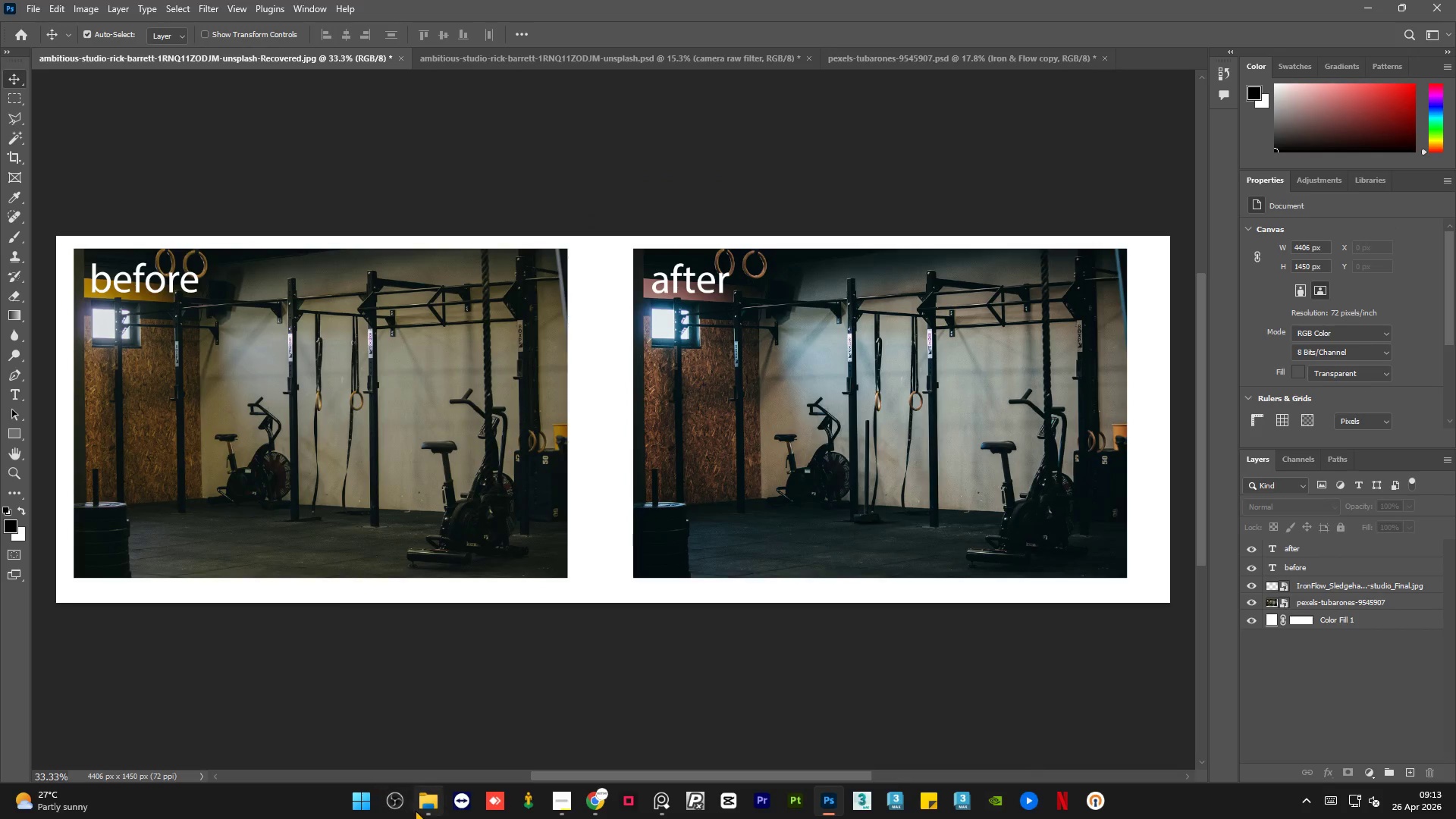 
left_click([420, 808])
 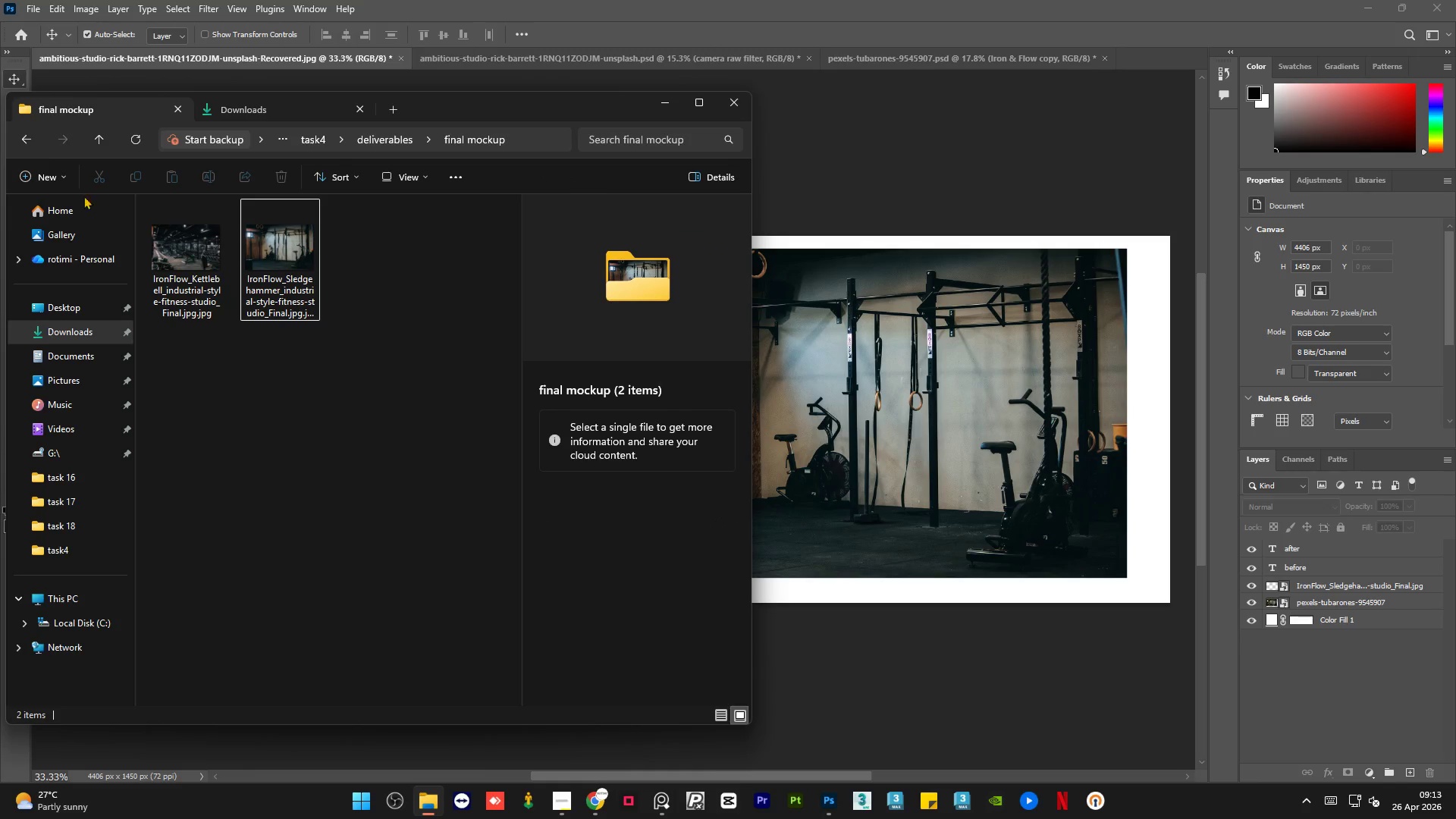 
left_click([27, 140])
 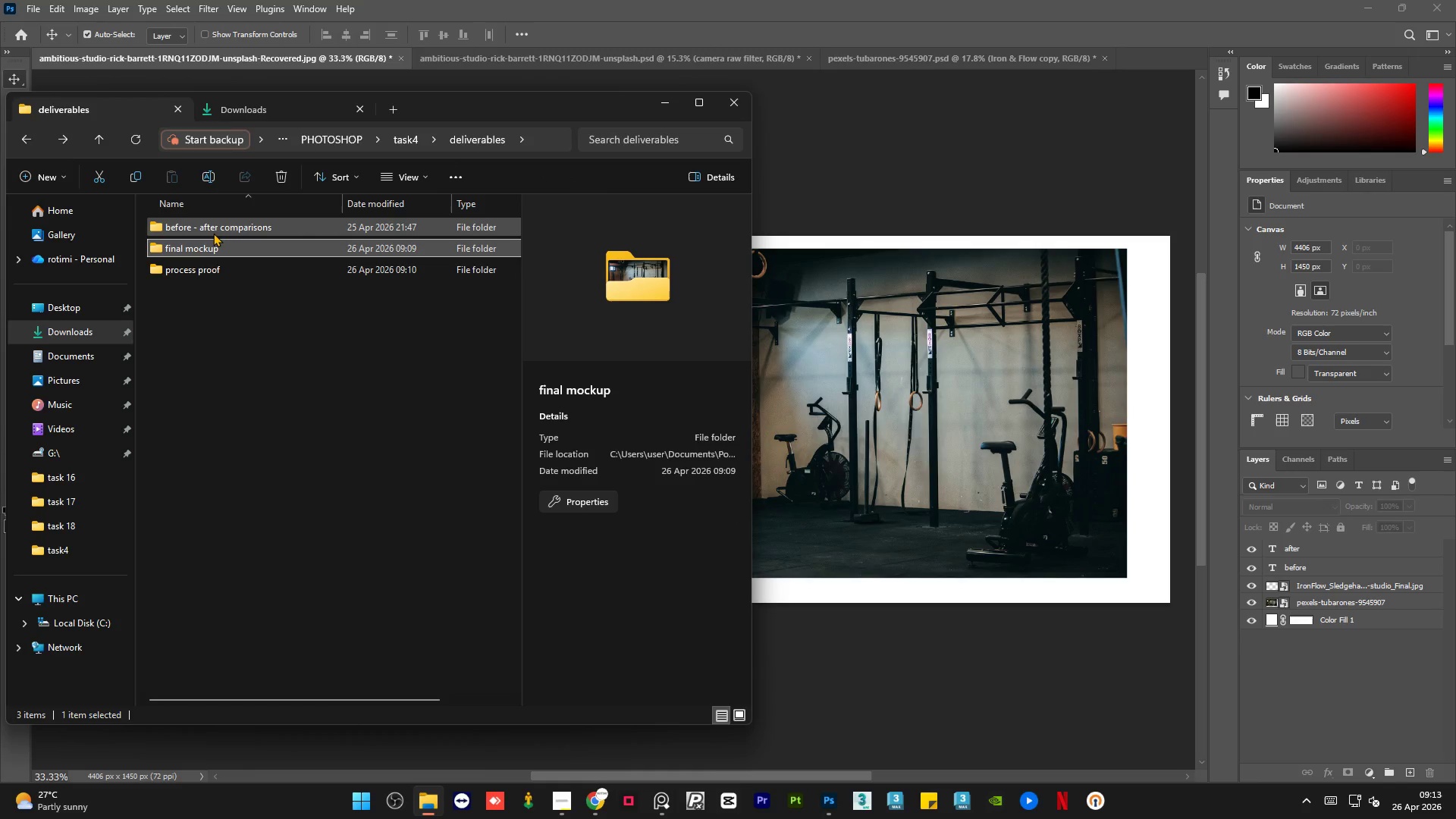 
double_click([213, 233])
 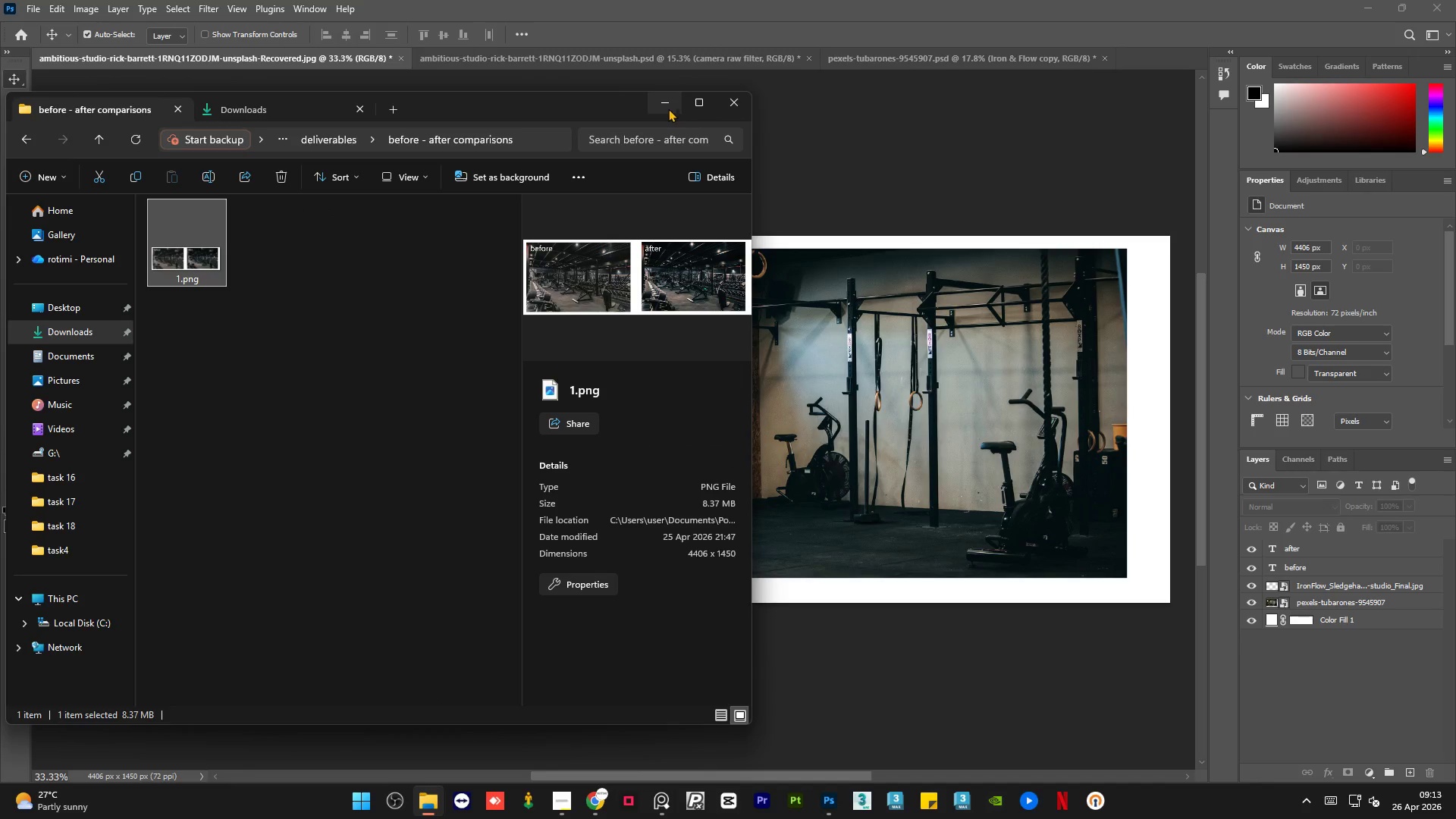 
left_click([24, 141])
 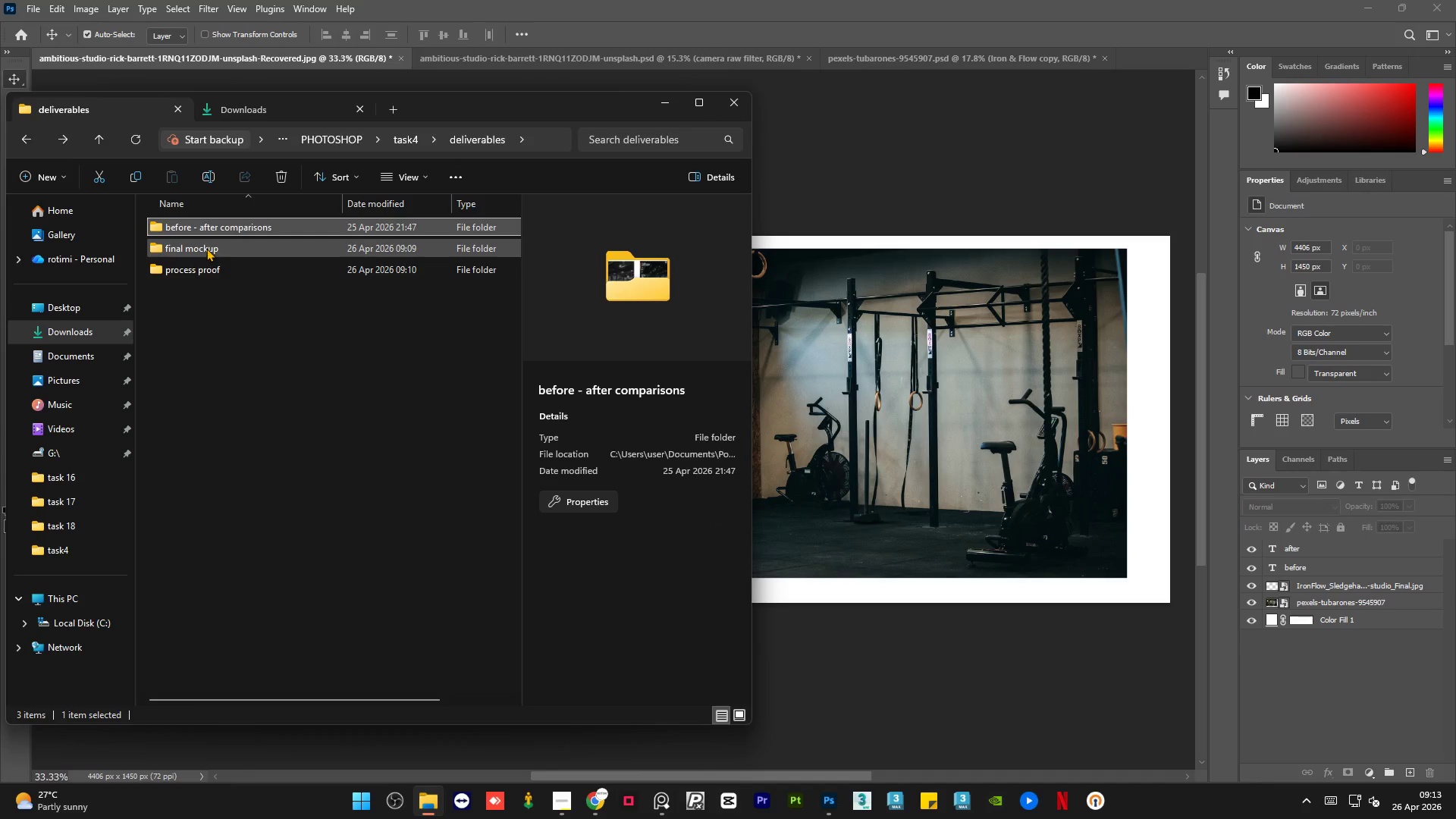 
double_click([206, 248])
 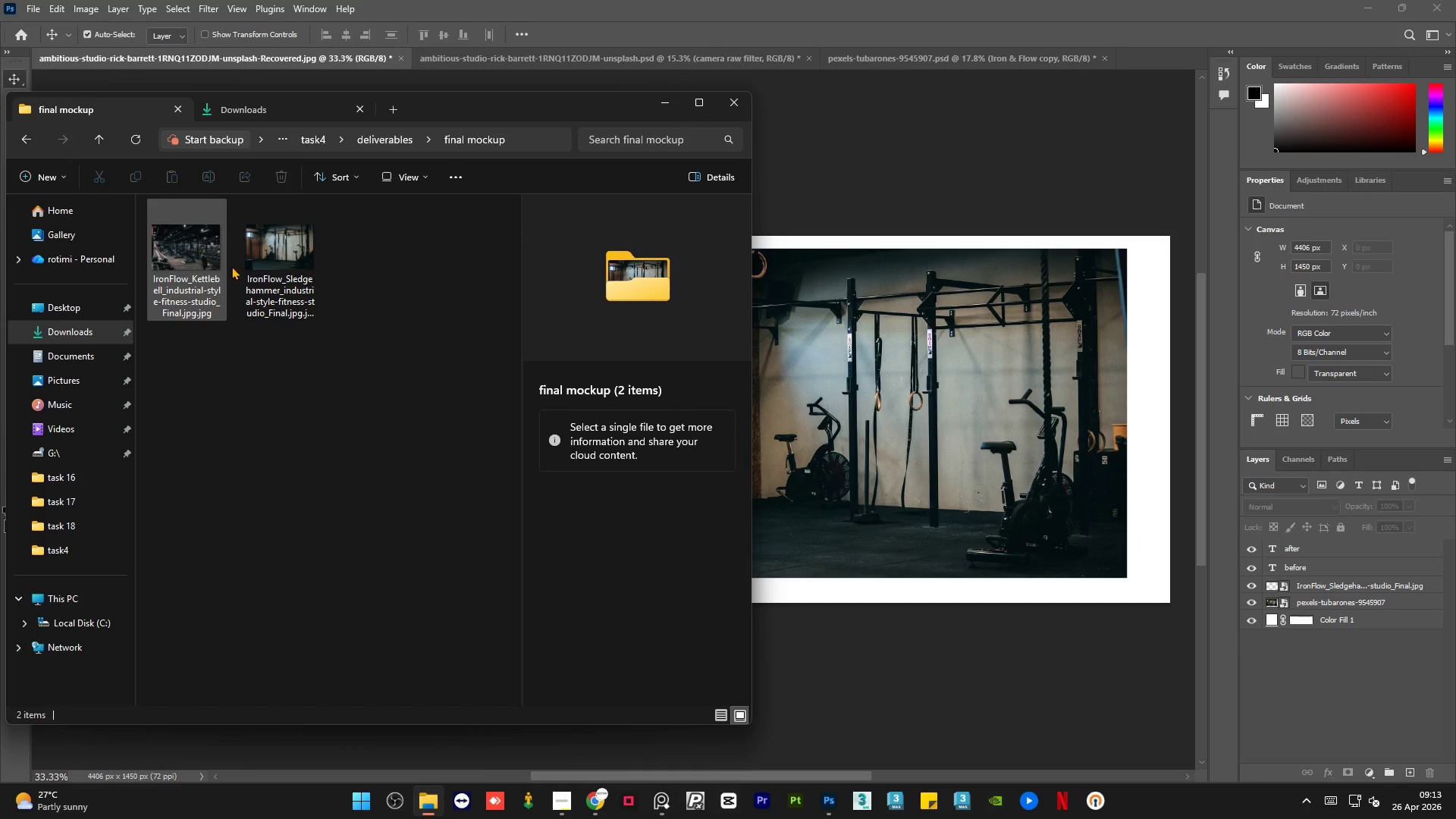 
left_click([268, 268])
 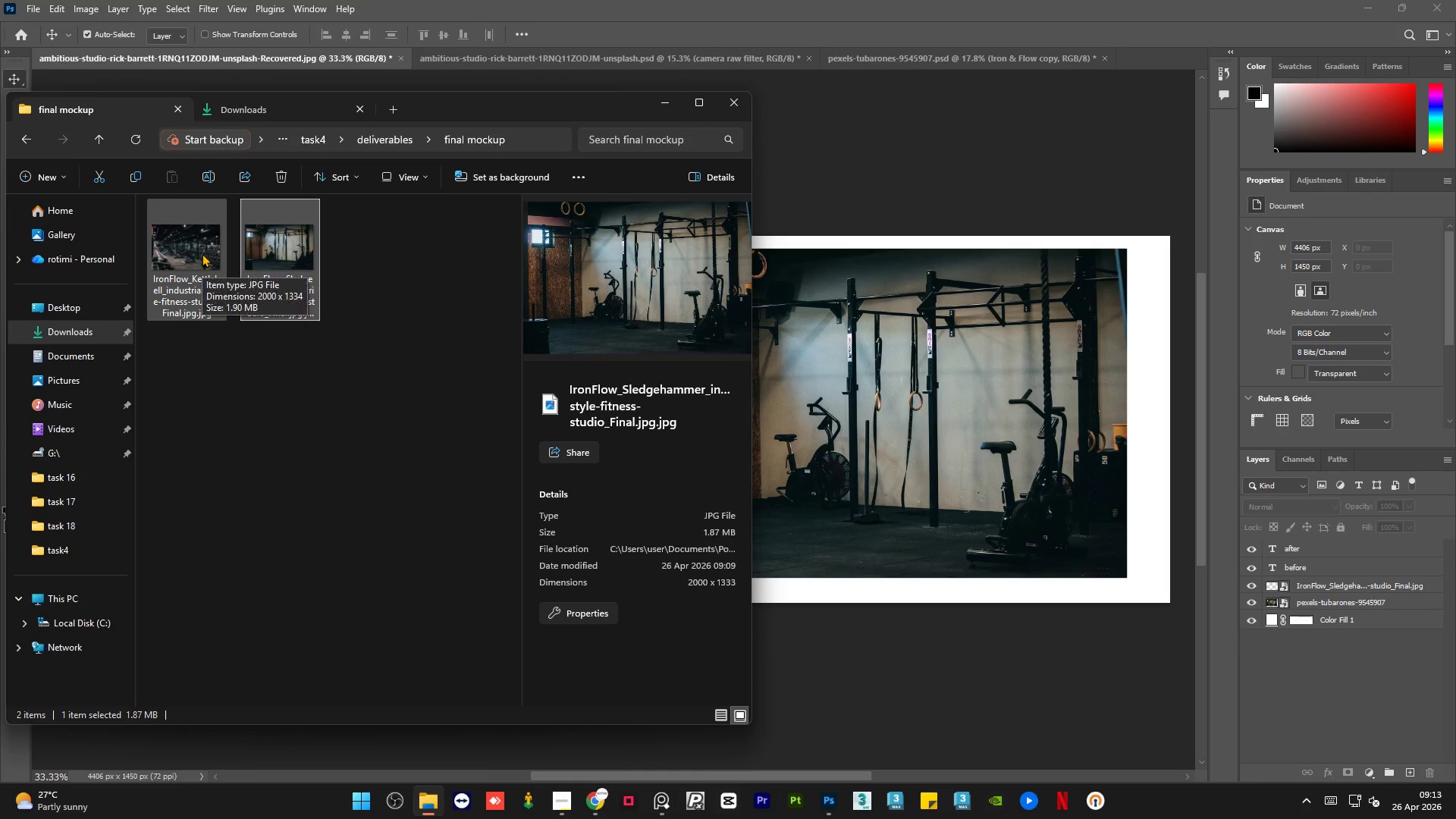 
left_click([202, 253])
 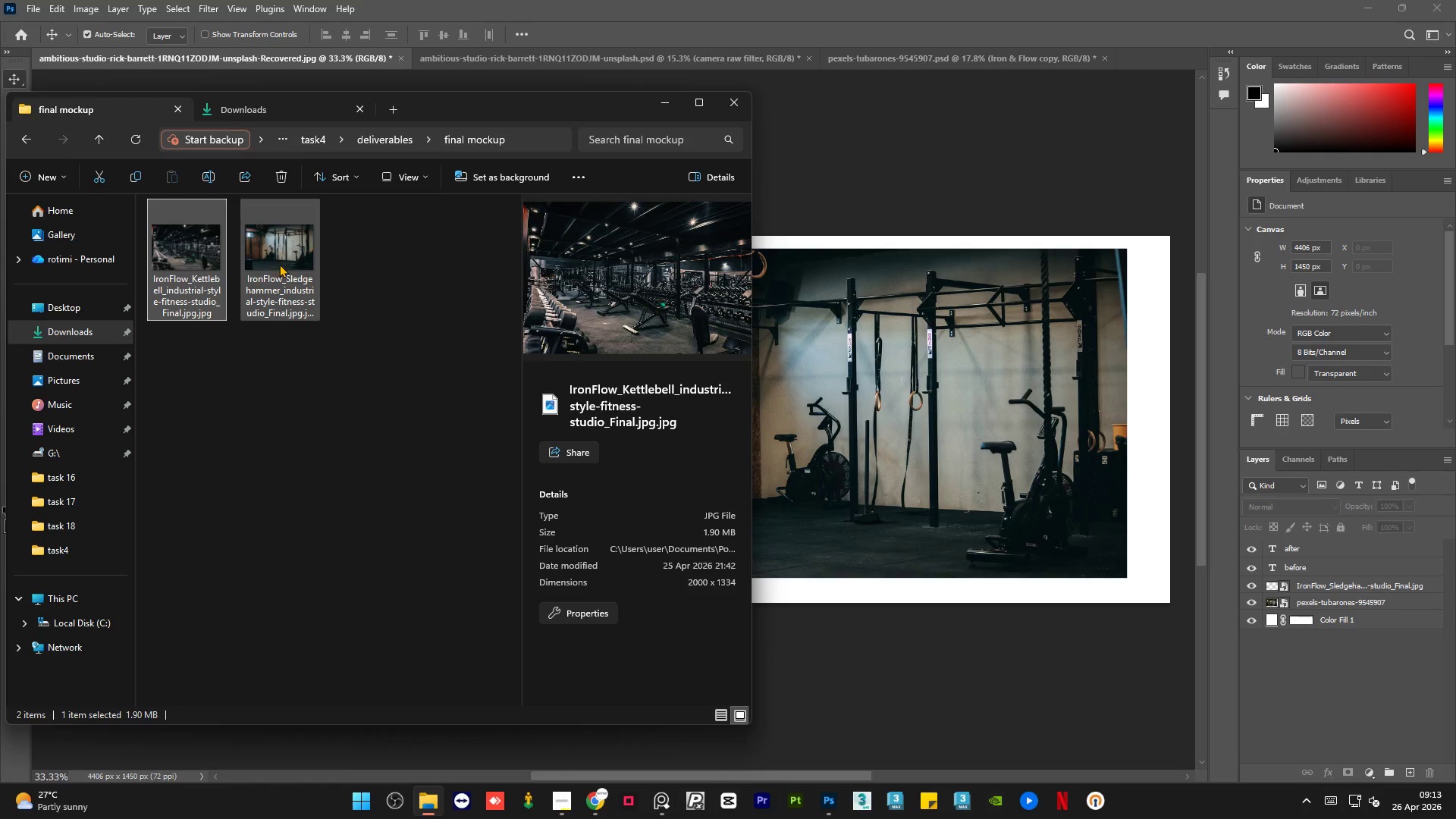 
left_click([284, 264])
 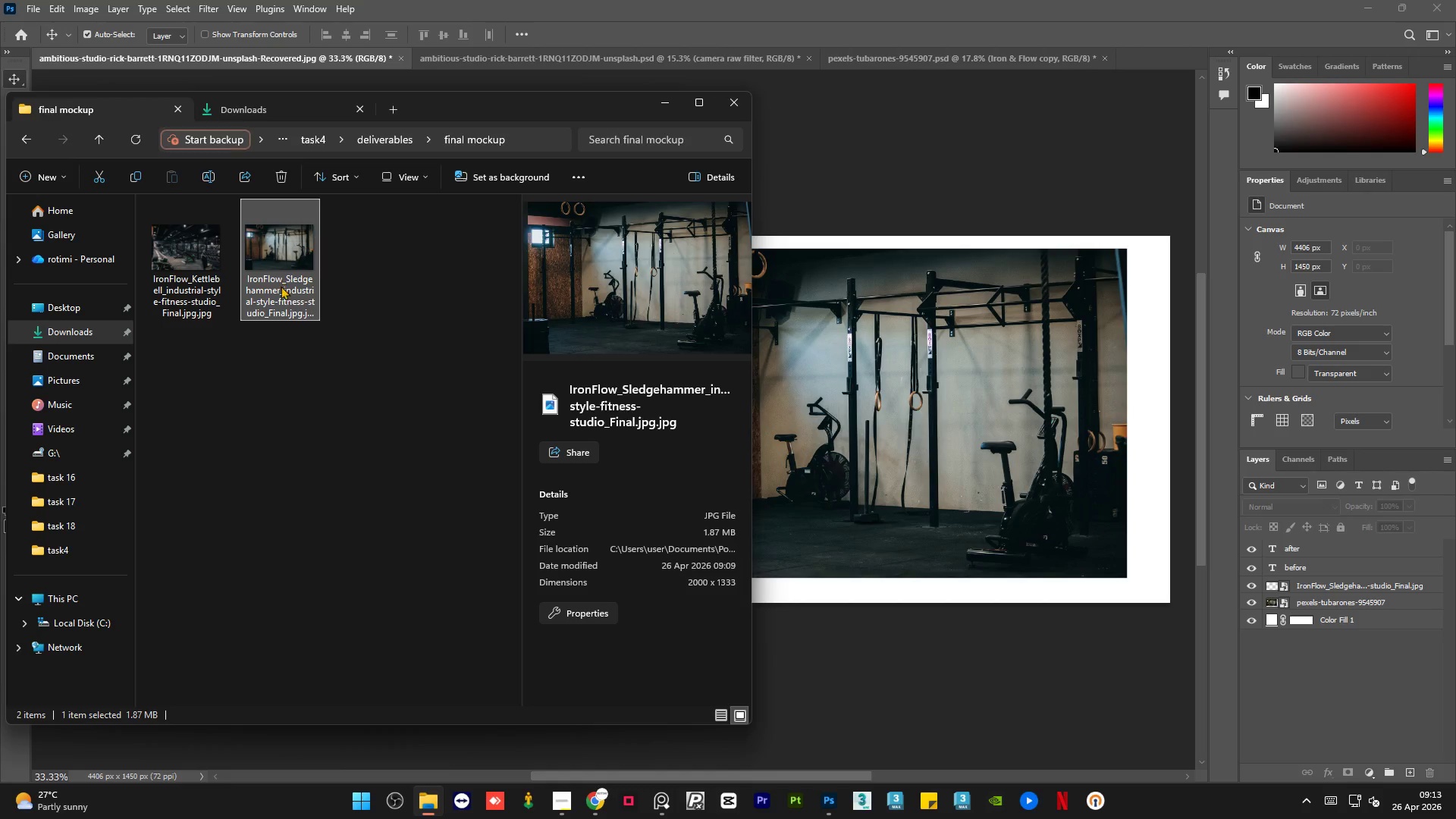 
left_click([282, 310])
 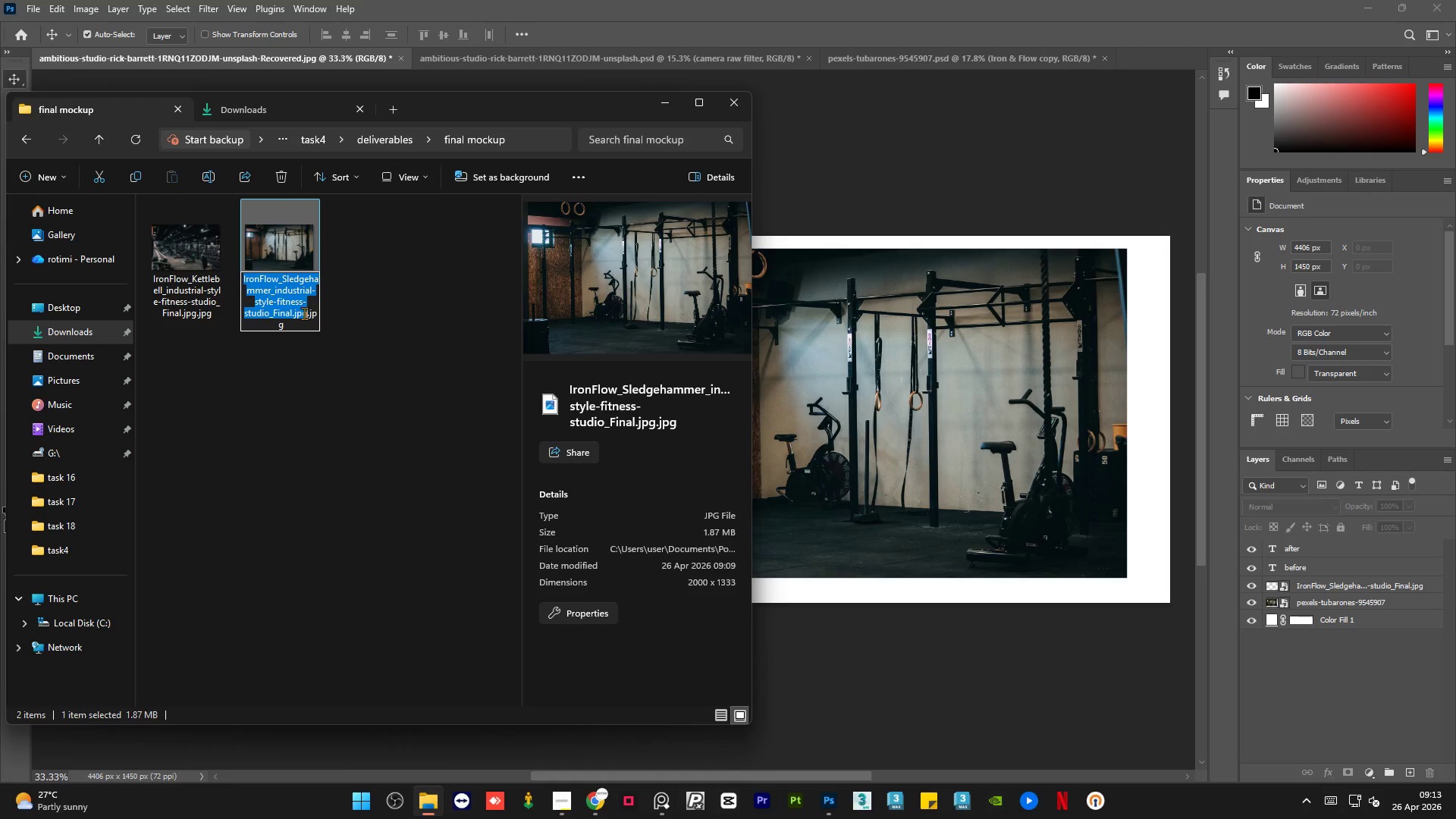 
left_click([309, 313])
 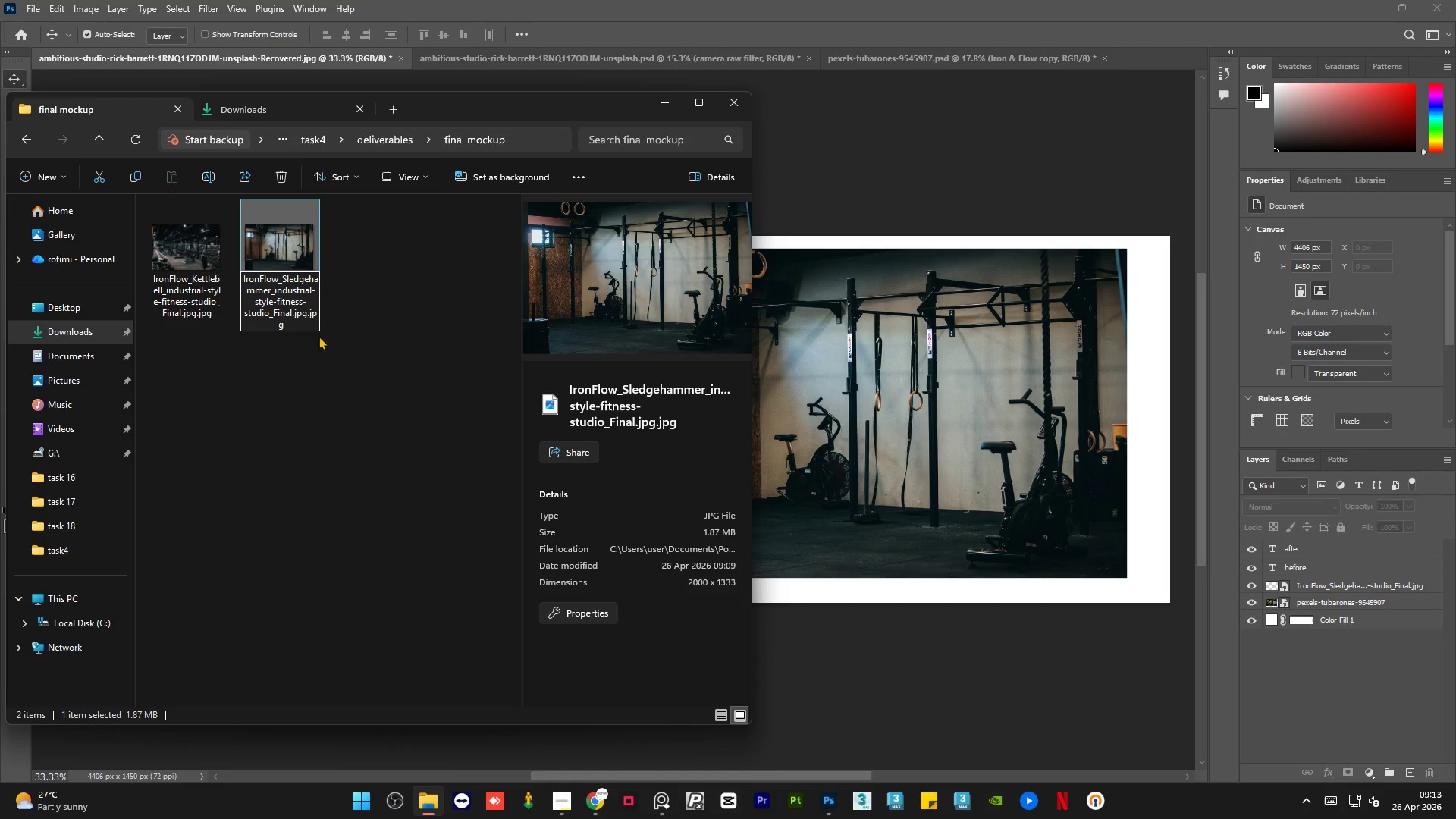 
key(ArrowLeft)
 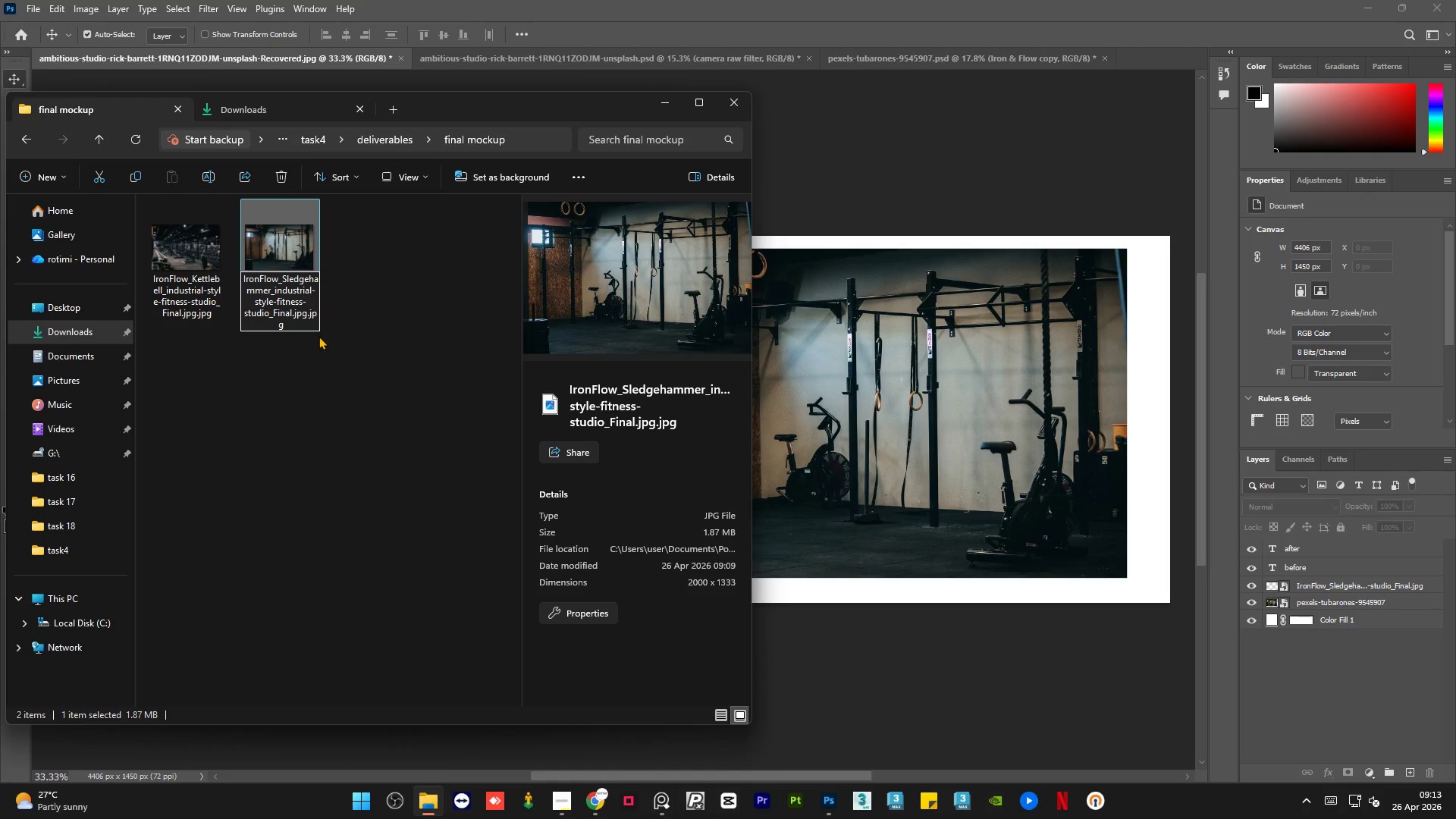 
key(Backspace)
 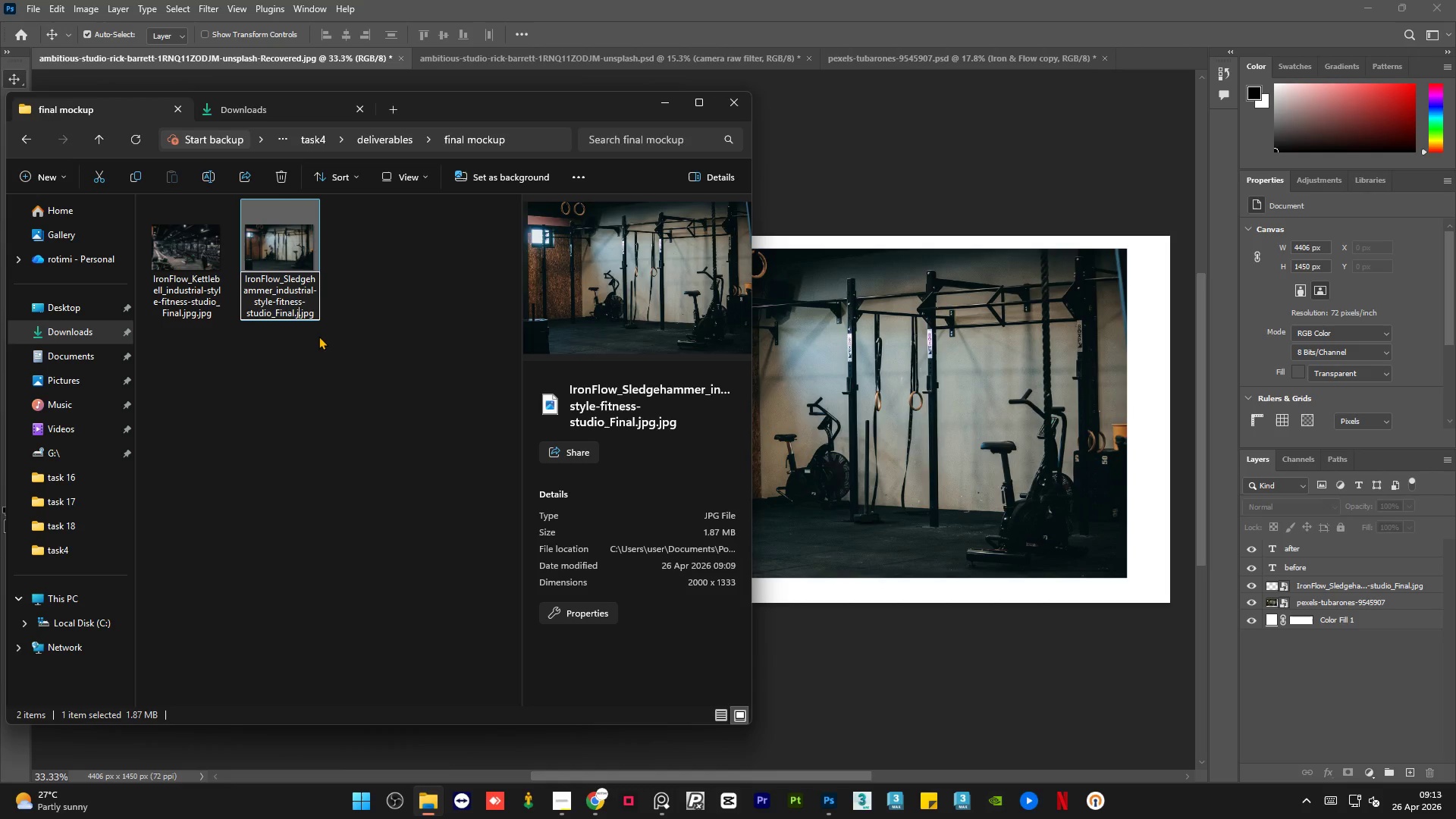 
key(Backspace)
 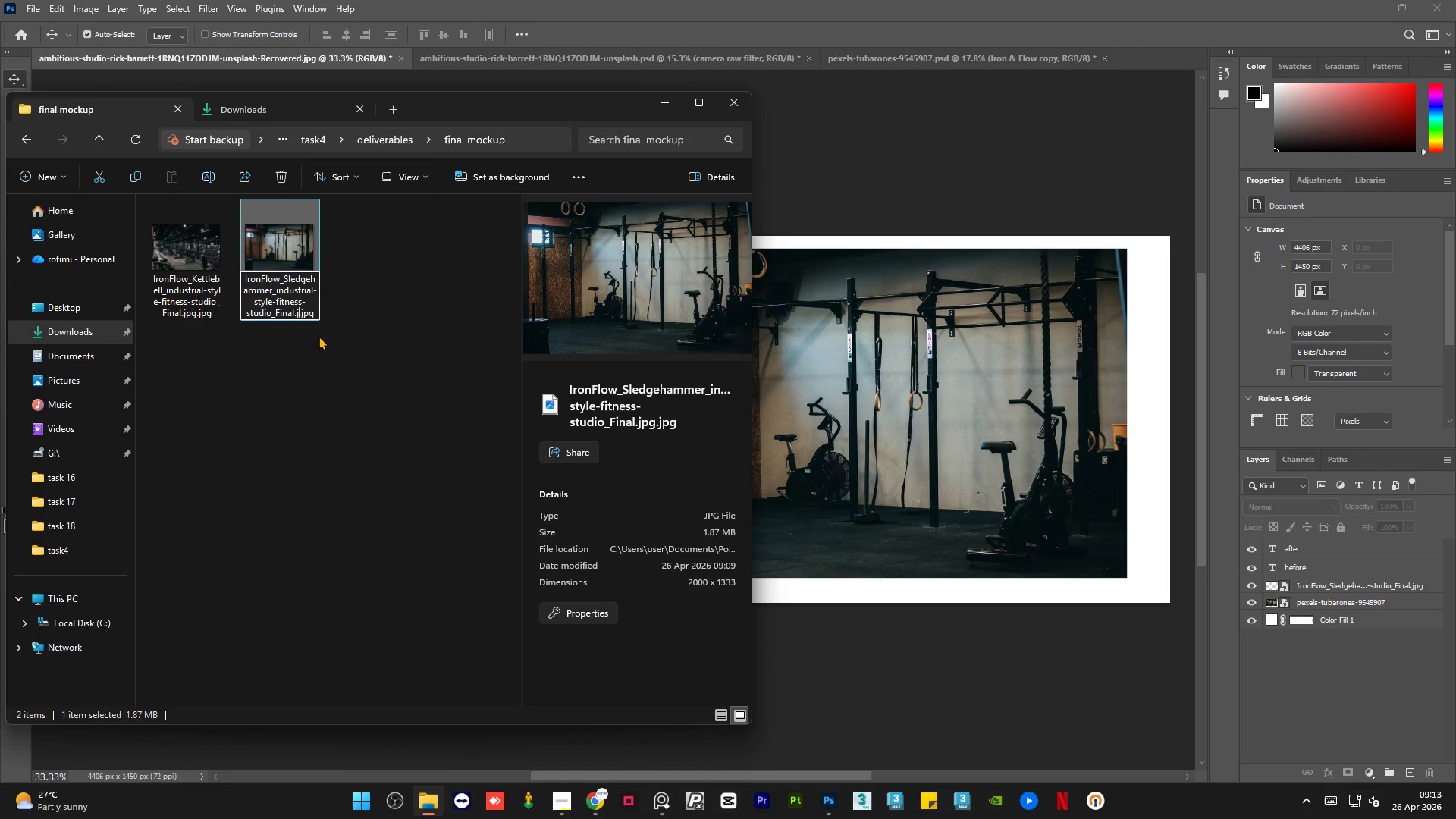 
key(Backspace)
 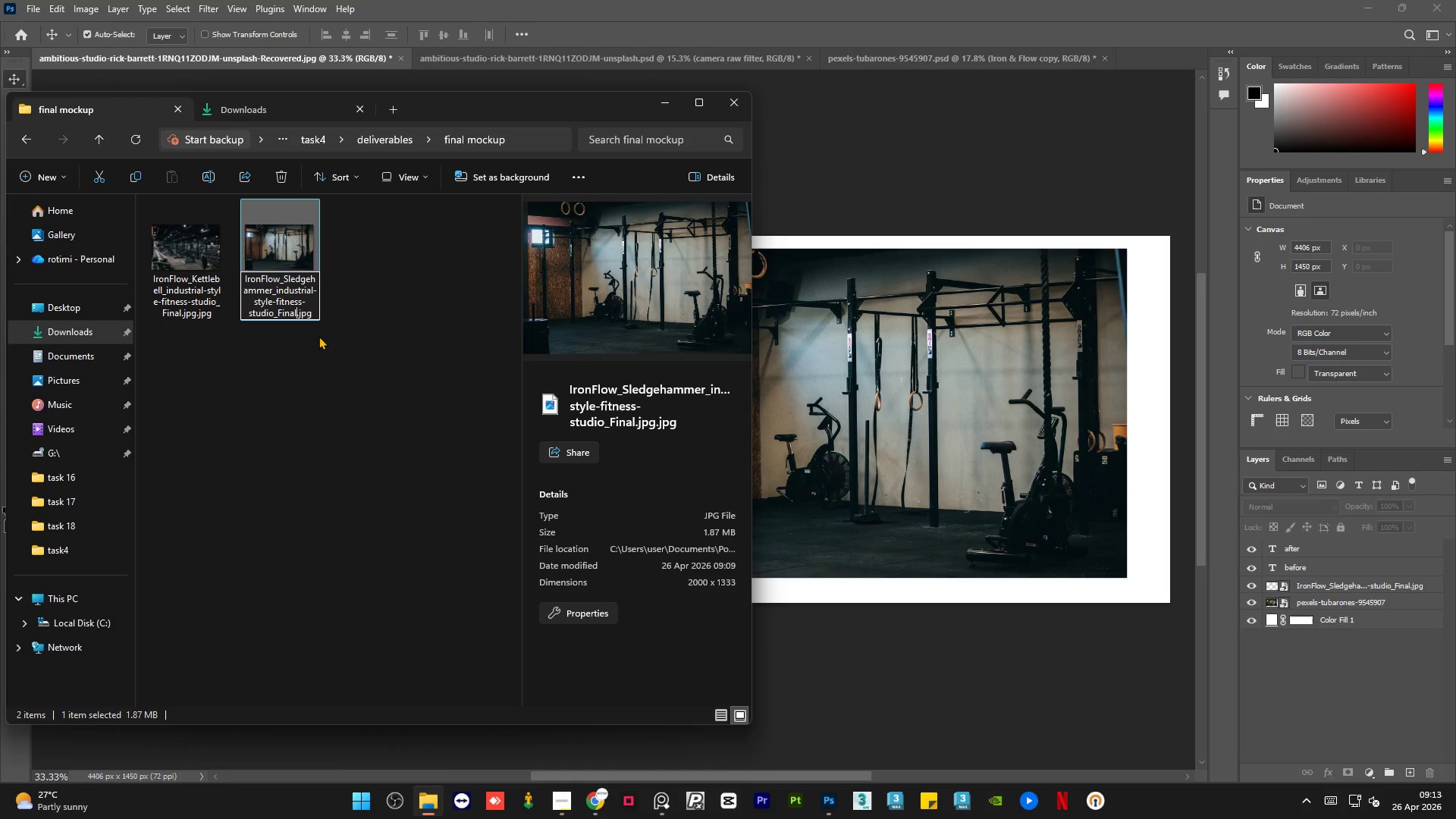 
key(Backspace)
 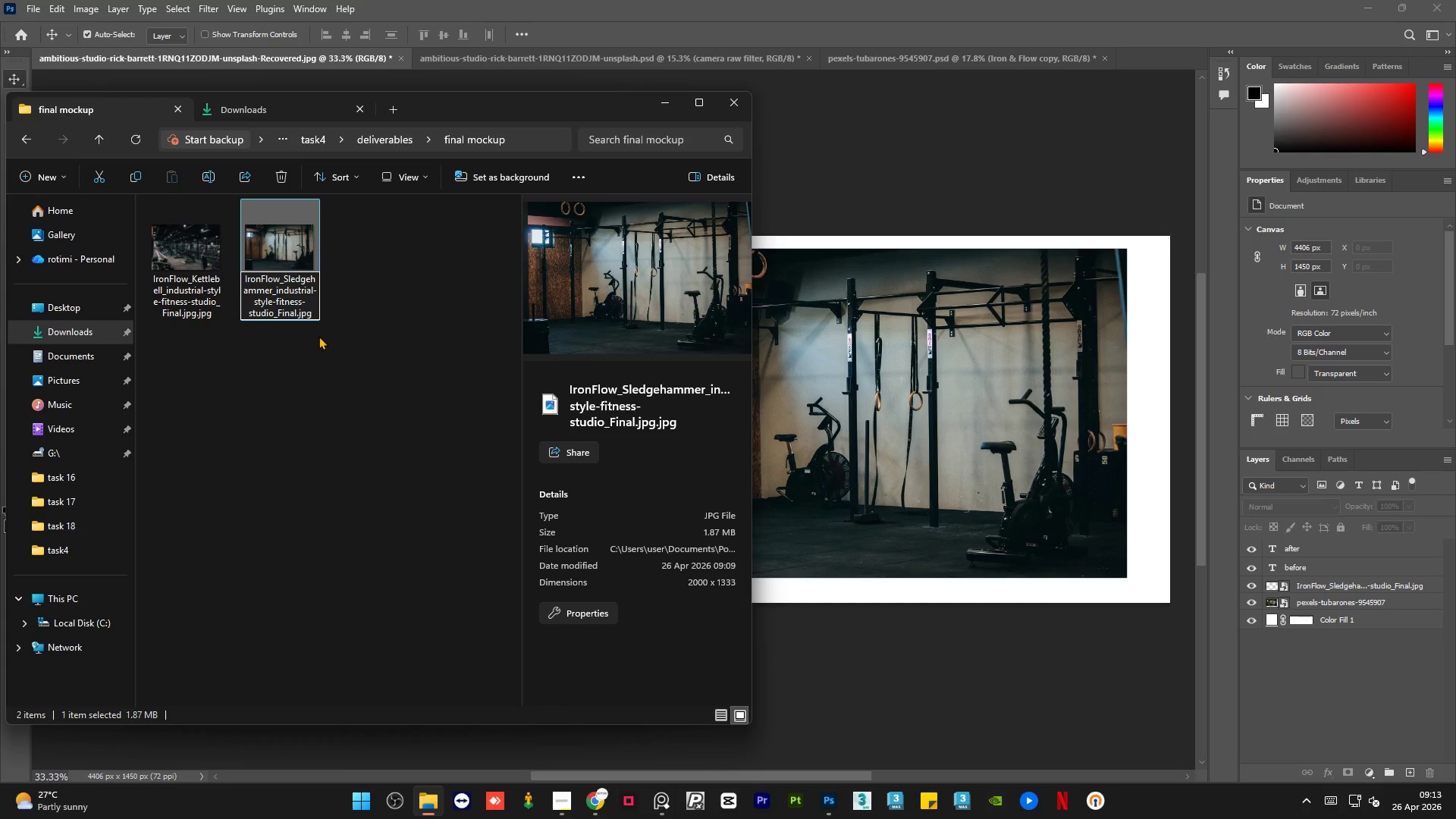 
left_click([318, 336])
 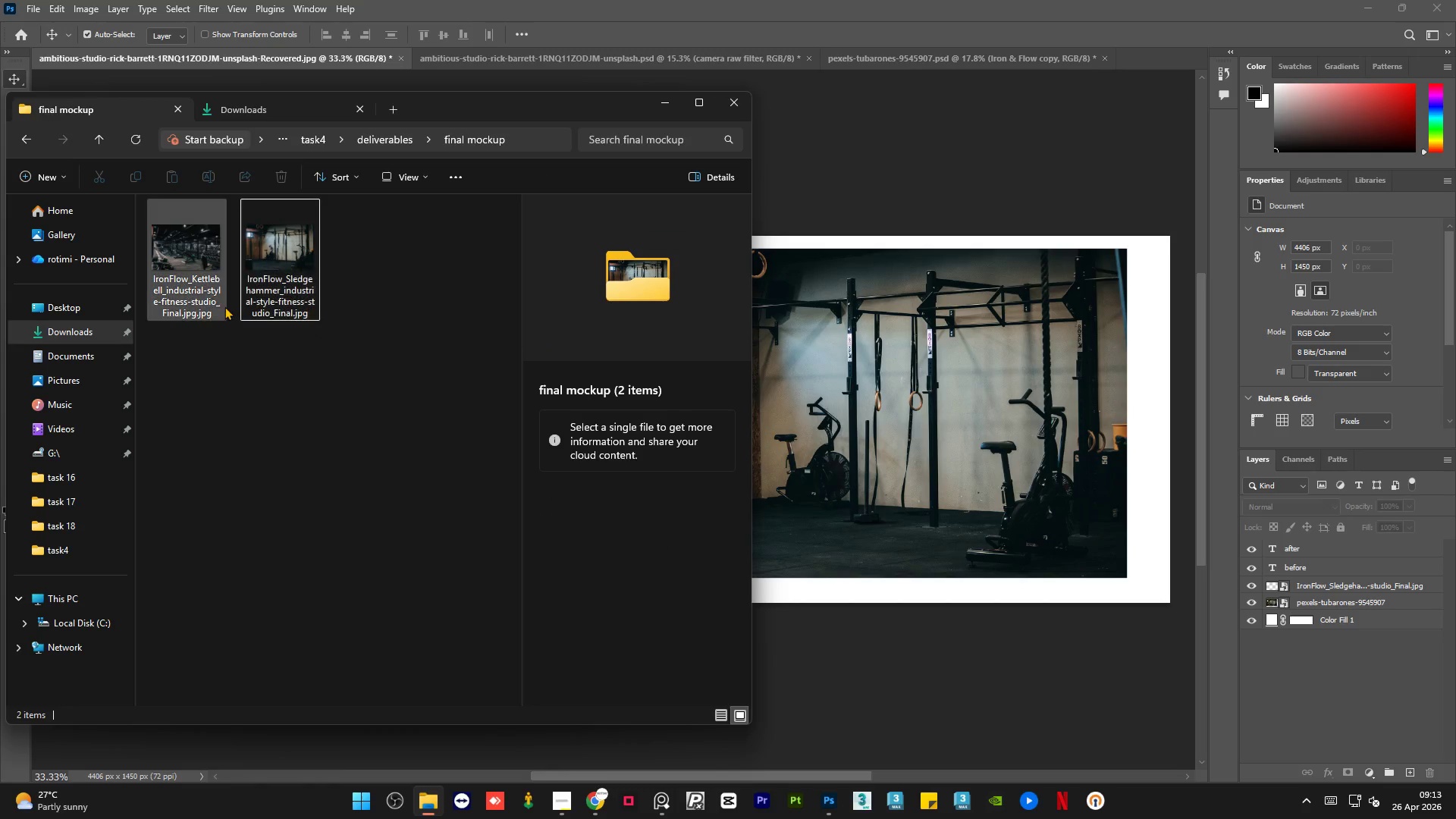 
left_click([203, 308])
 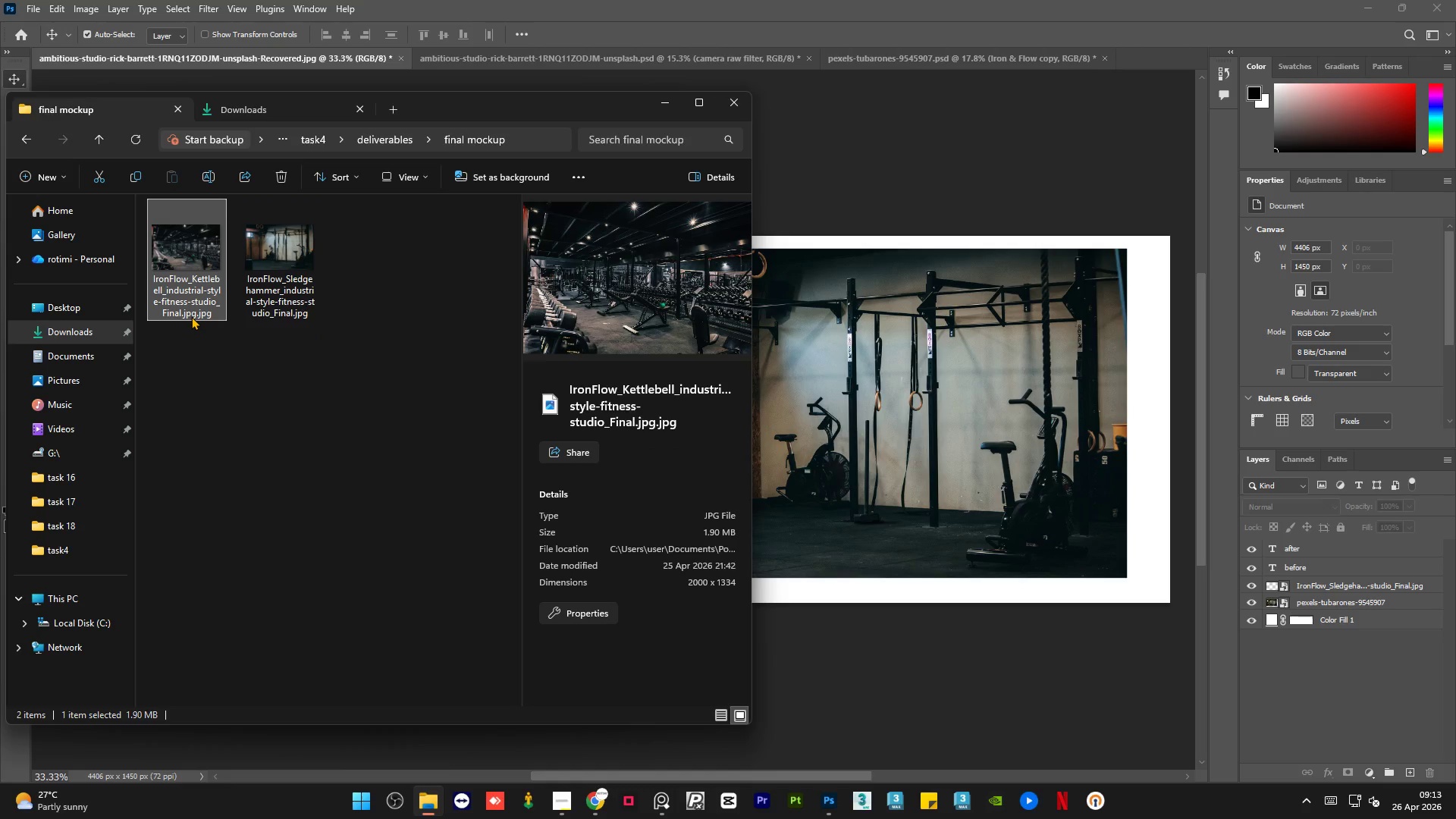 
left_click([191, 316])
 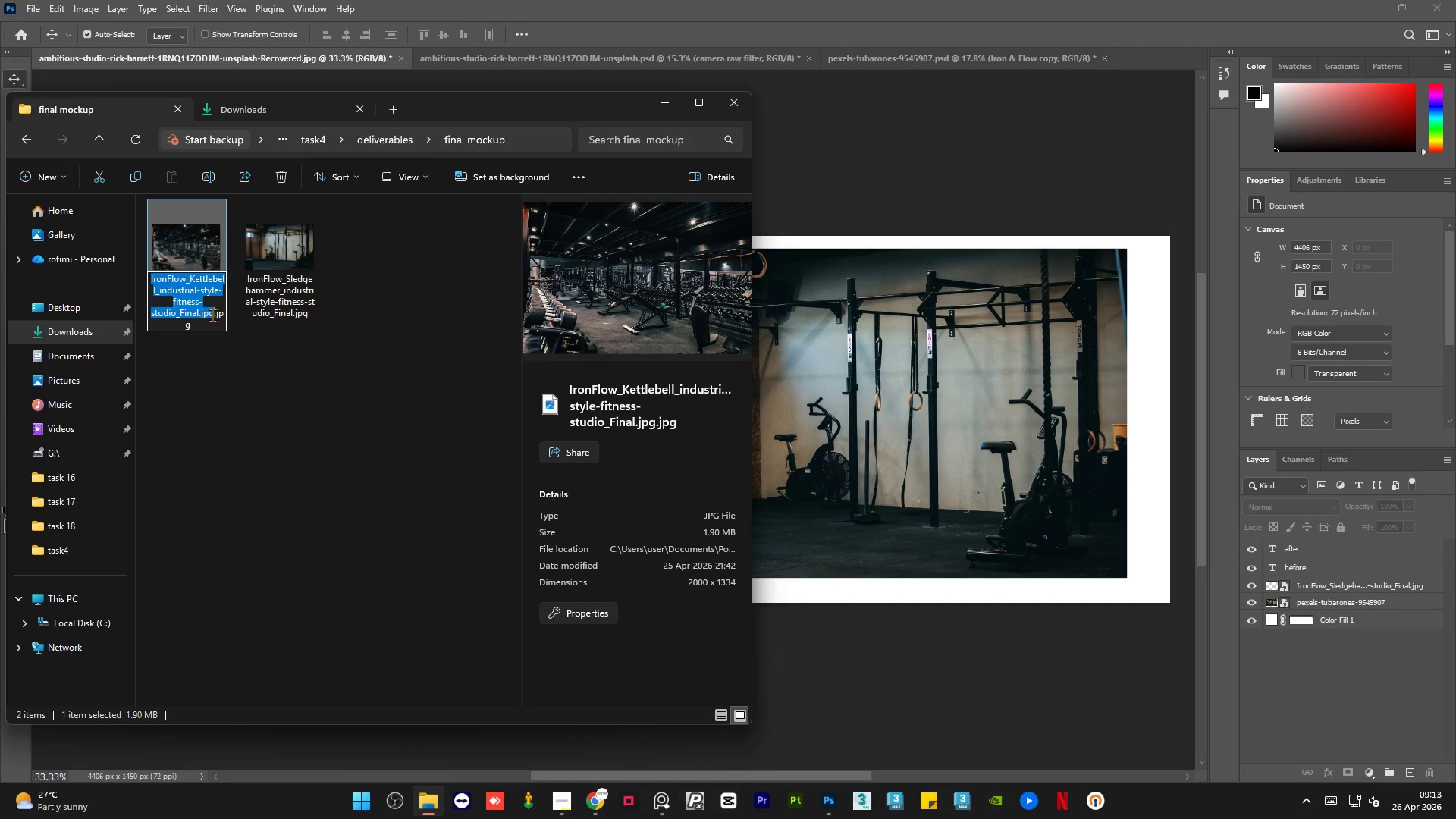 
left_click([212, 315])
 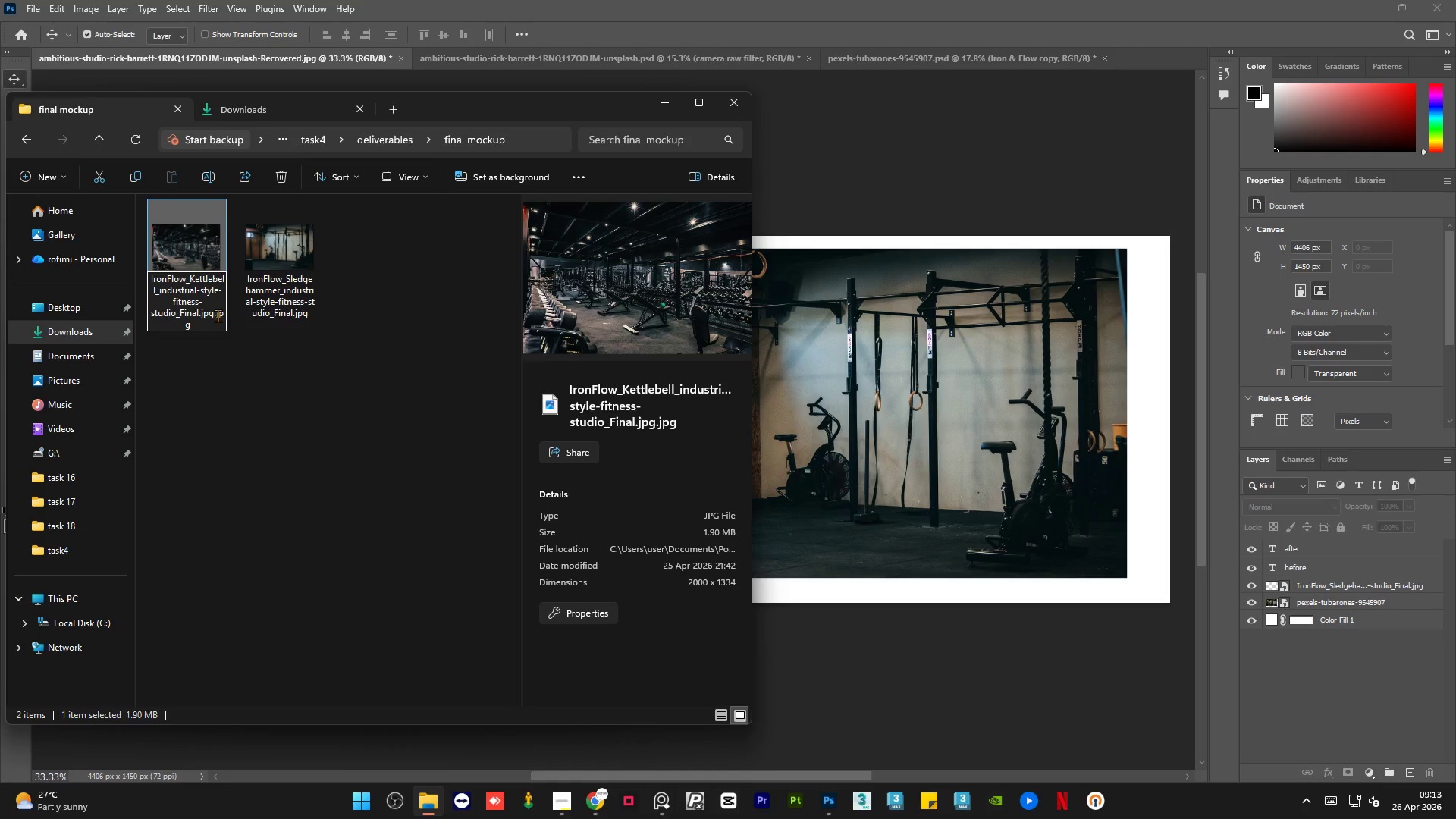 
key(Backspace)
 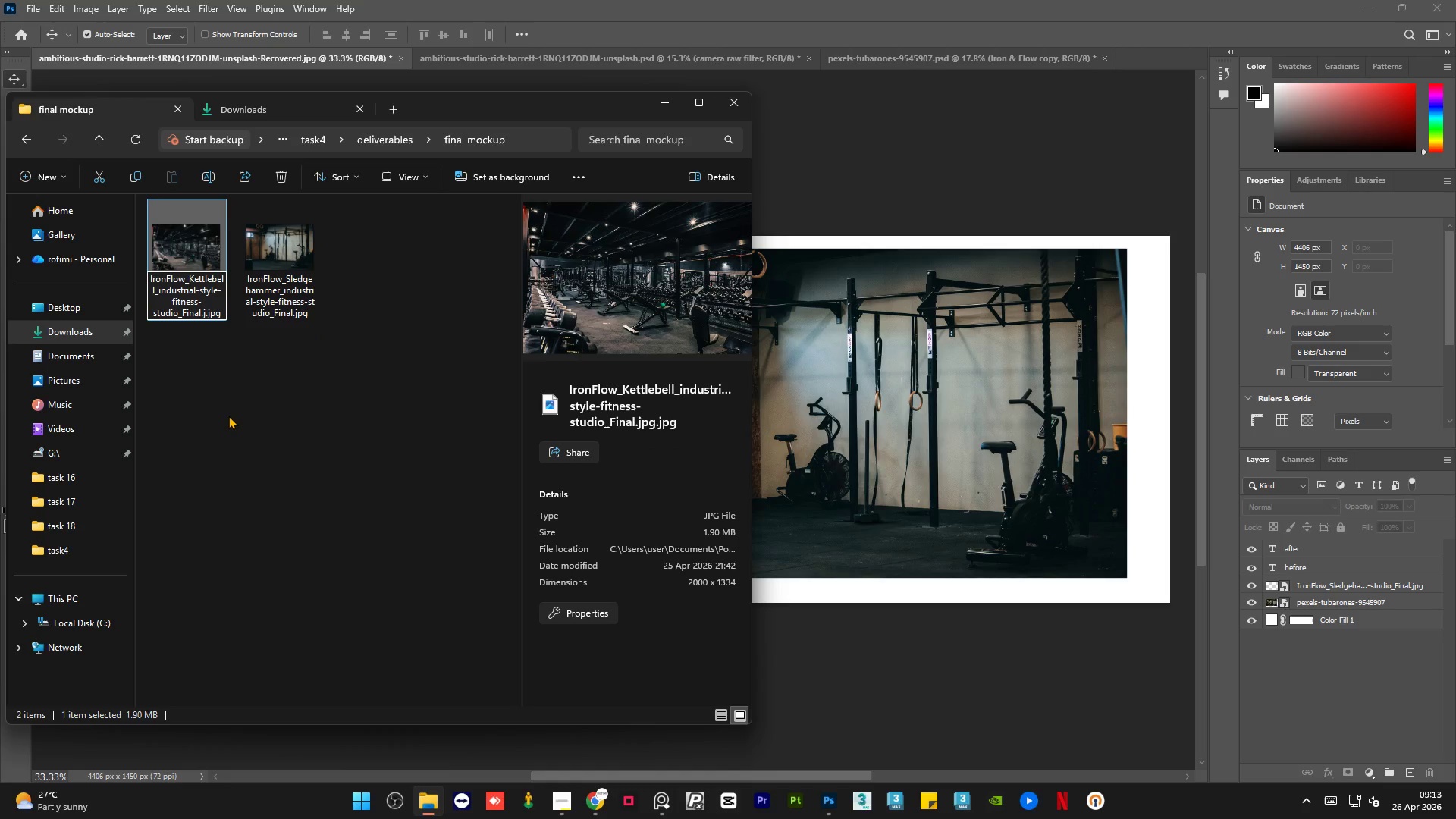 
key(Backspace)
 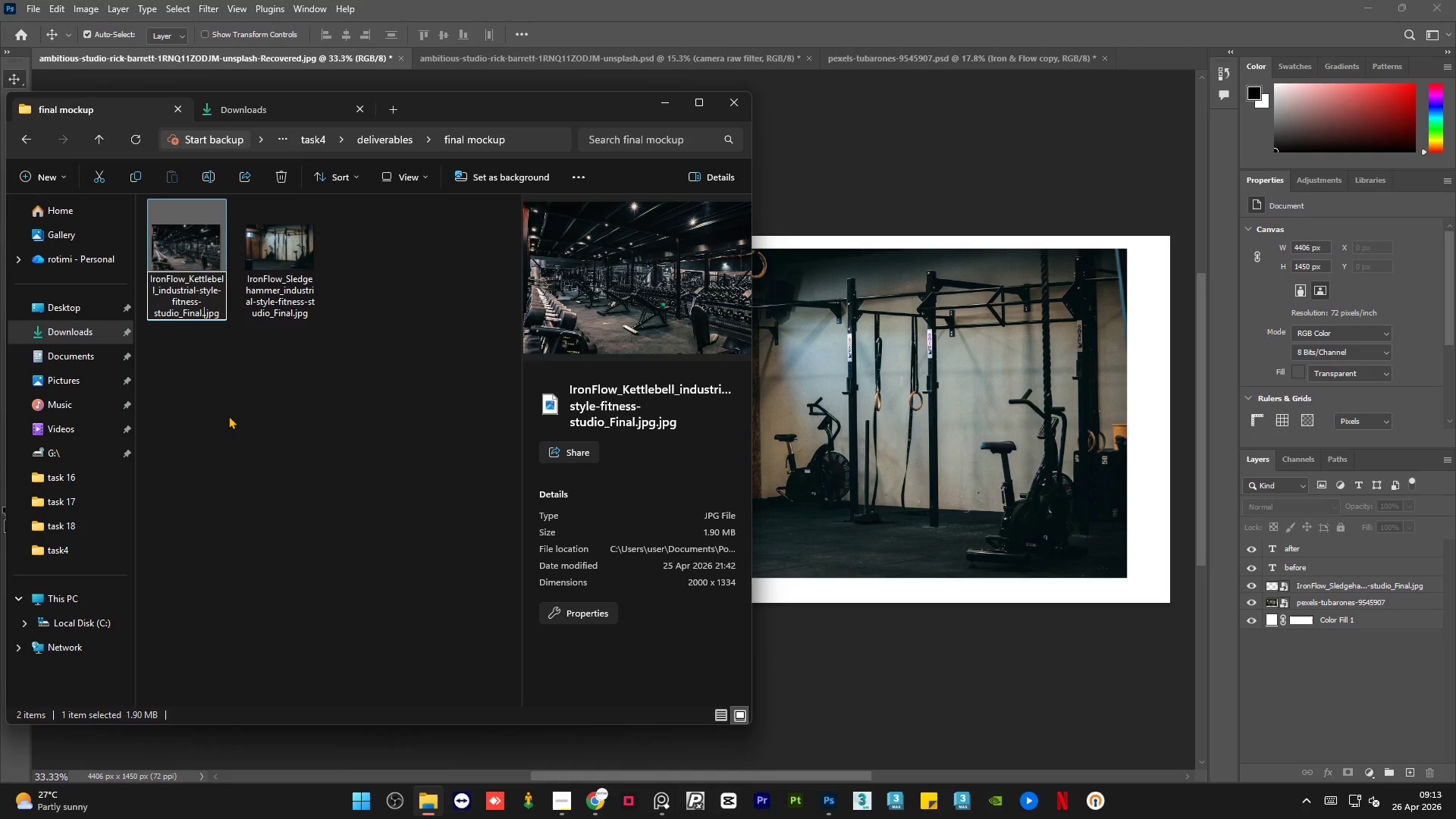 
key(Backspace)
 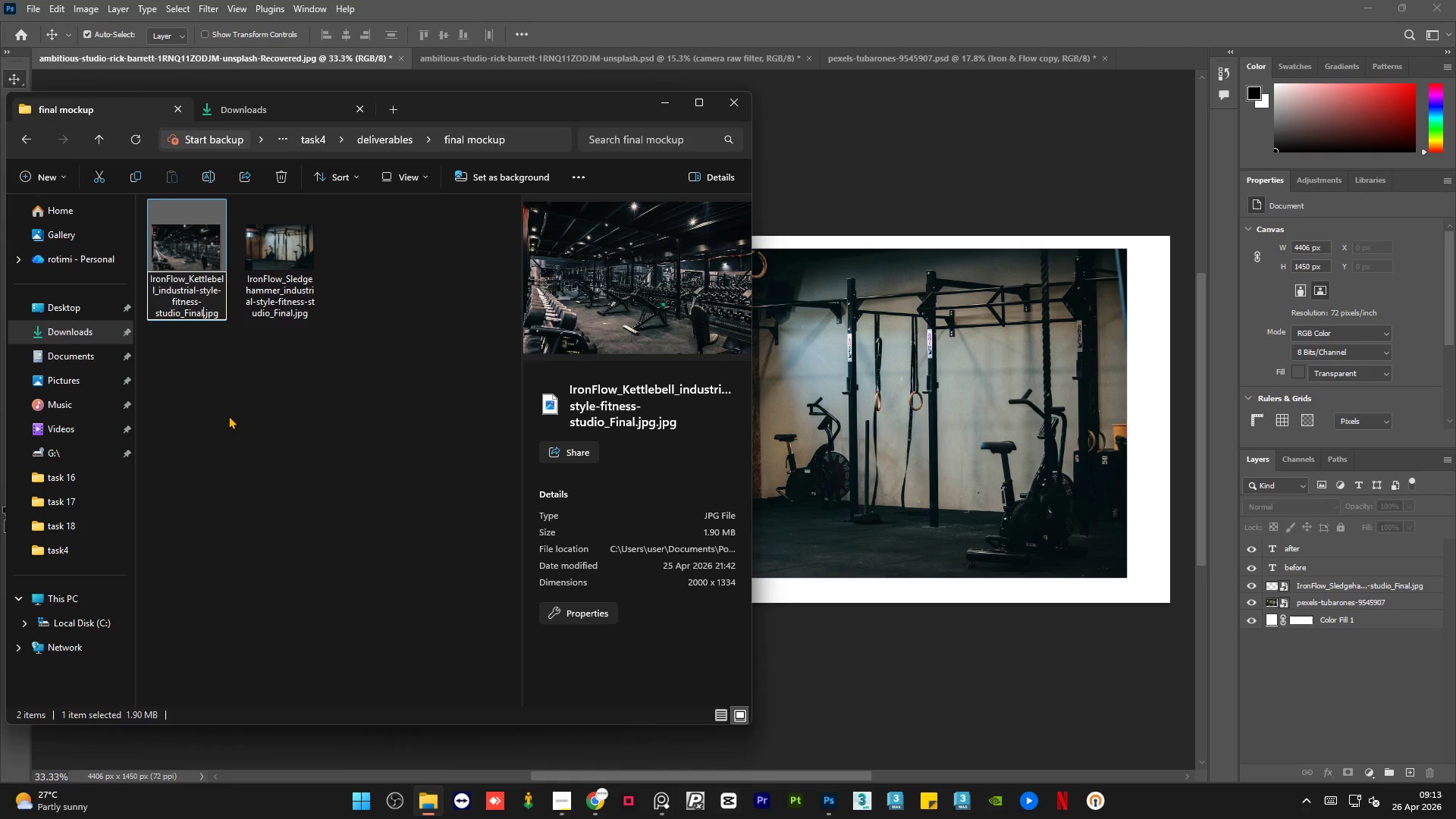 
key(Backspace)
 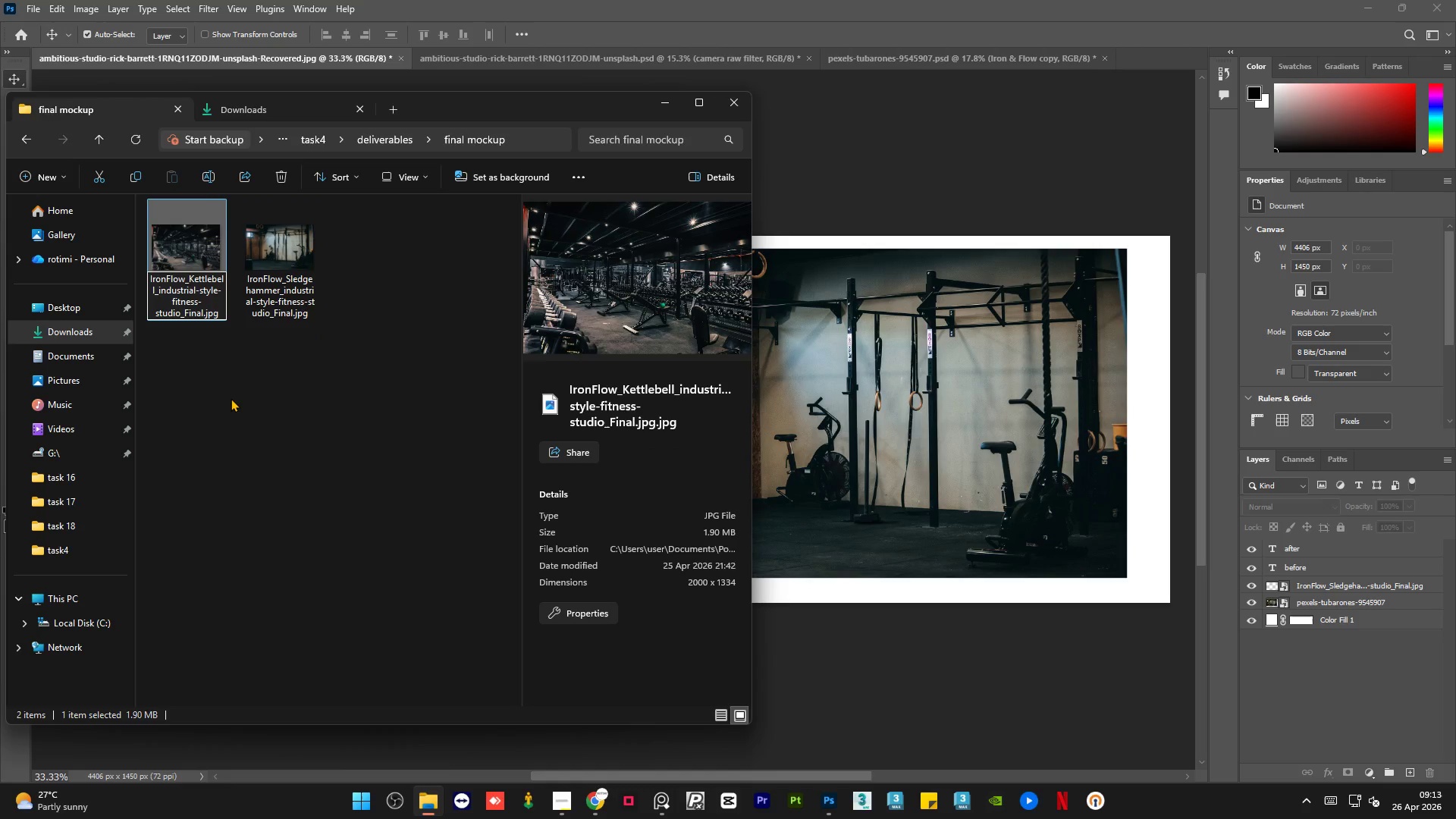 
left_click([231, 398])
 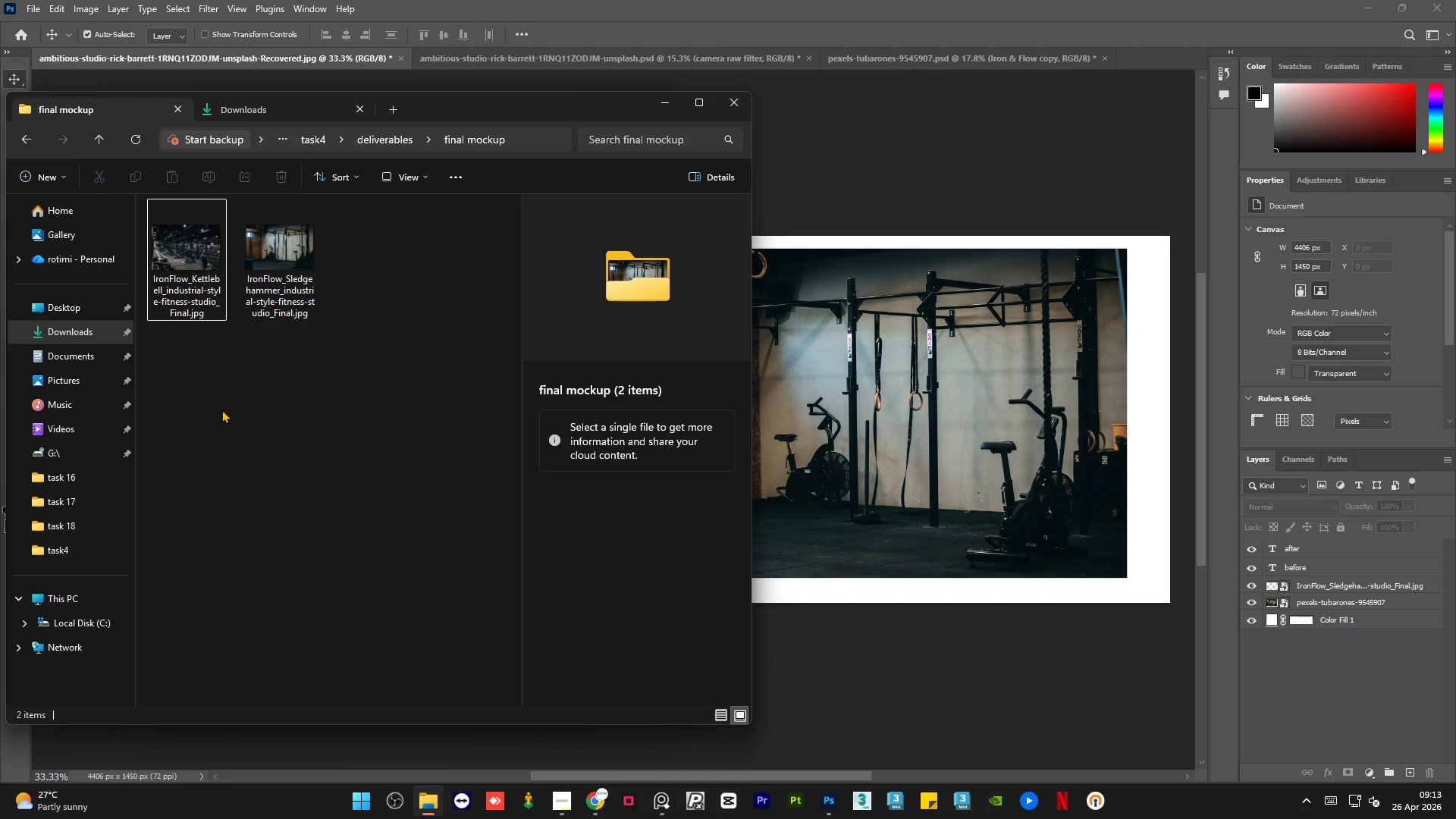 
left_click([215, 408])
 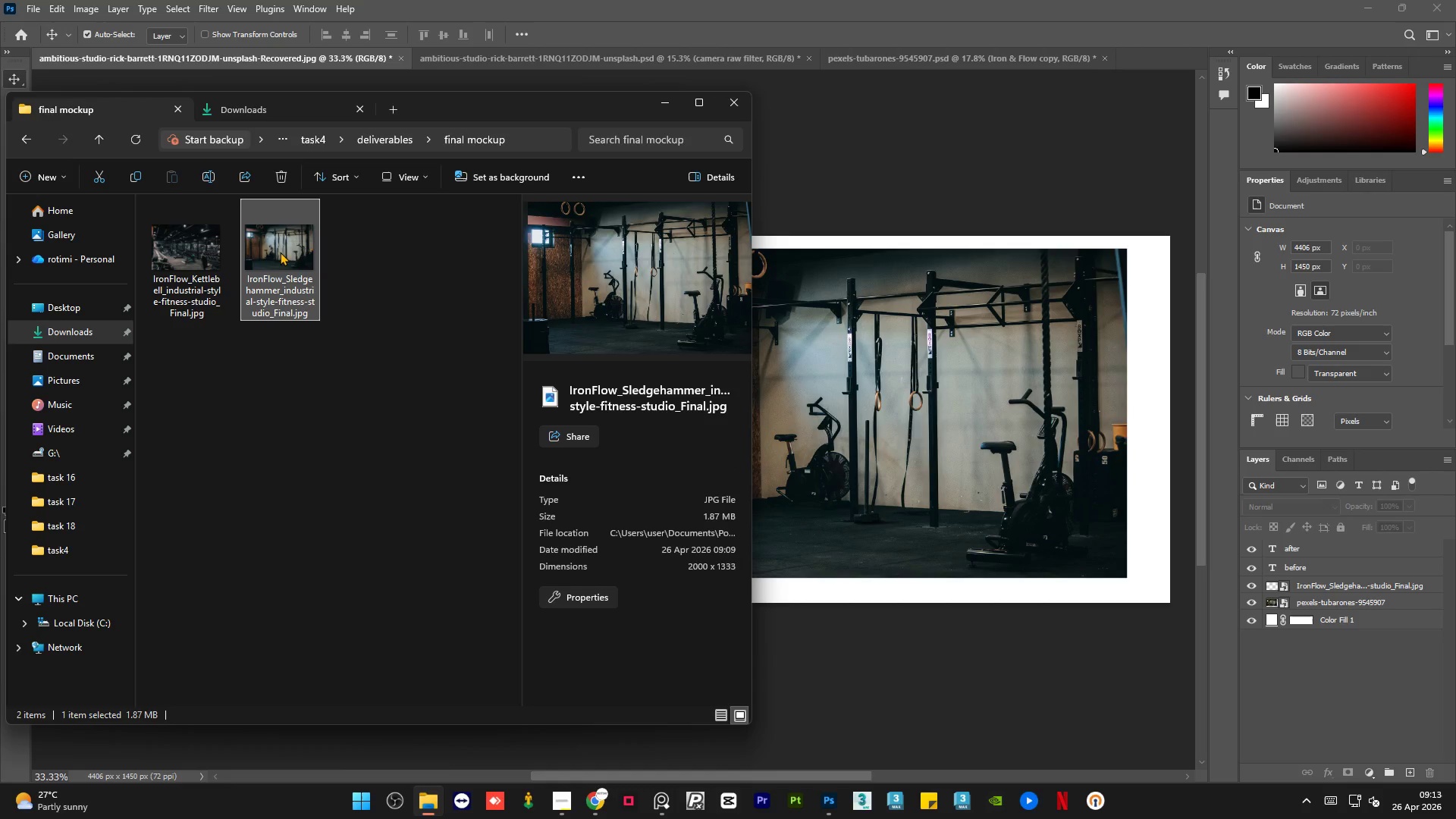 
left_click([209, 268])
 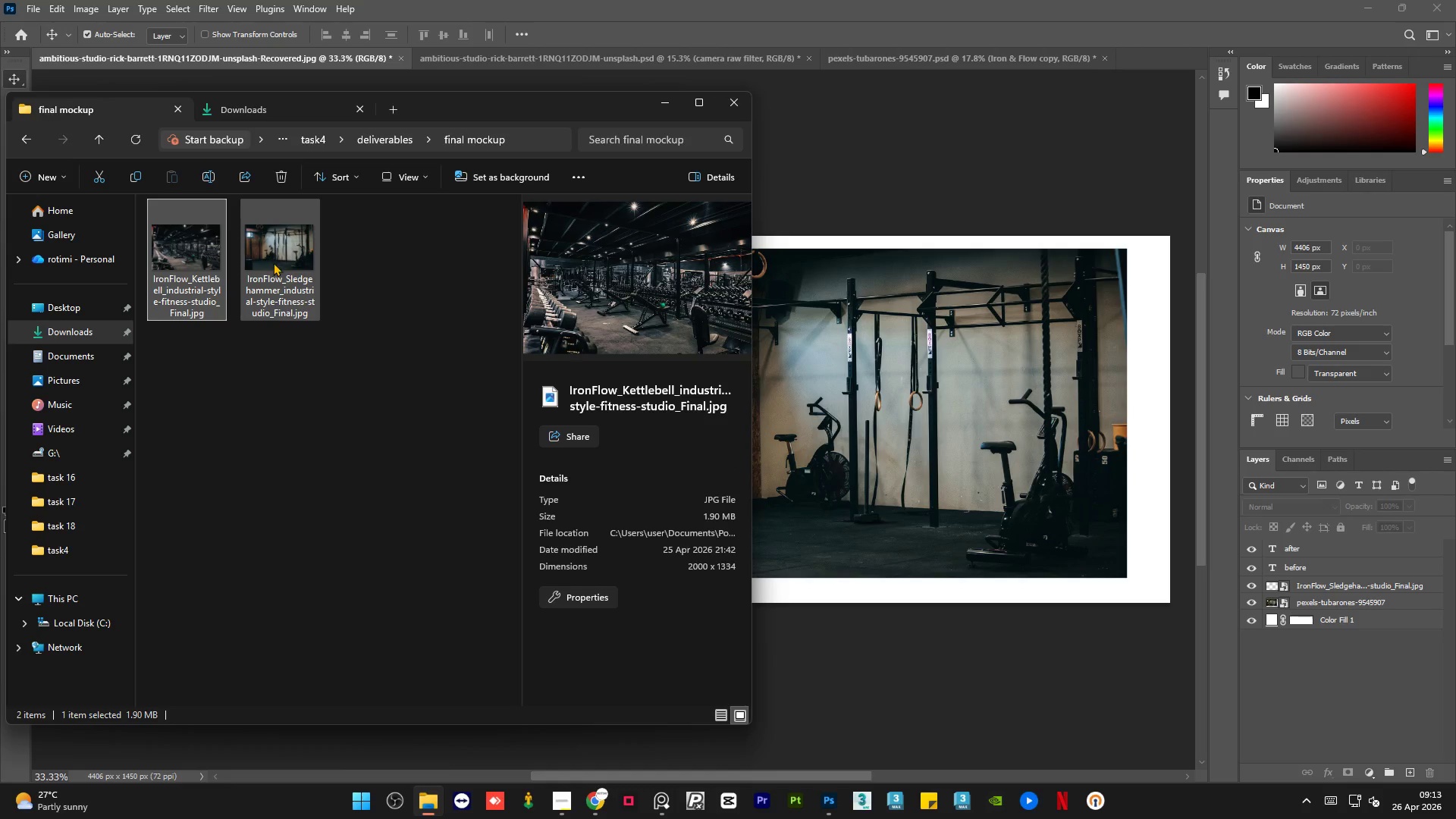 
left_click([274, 262])
 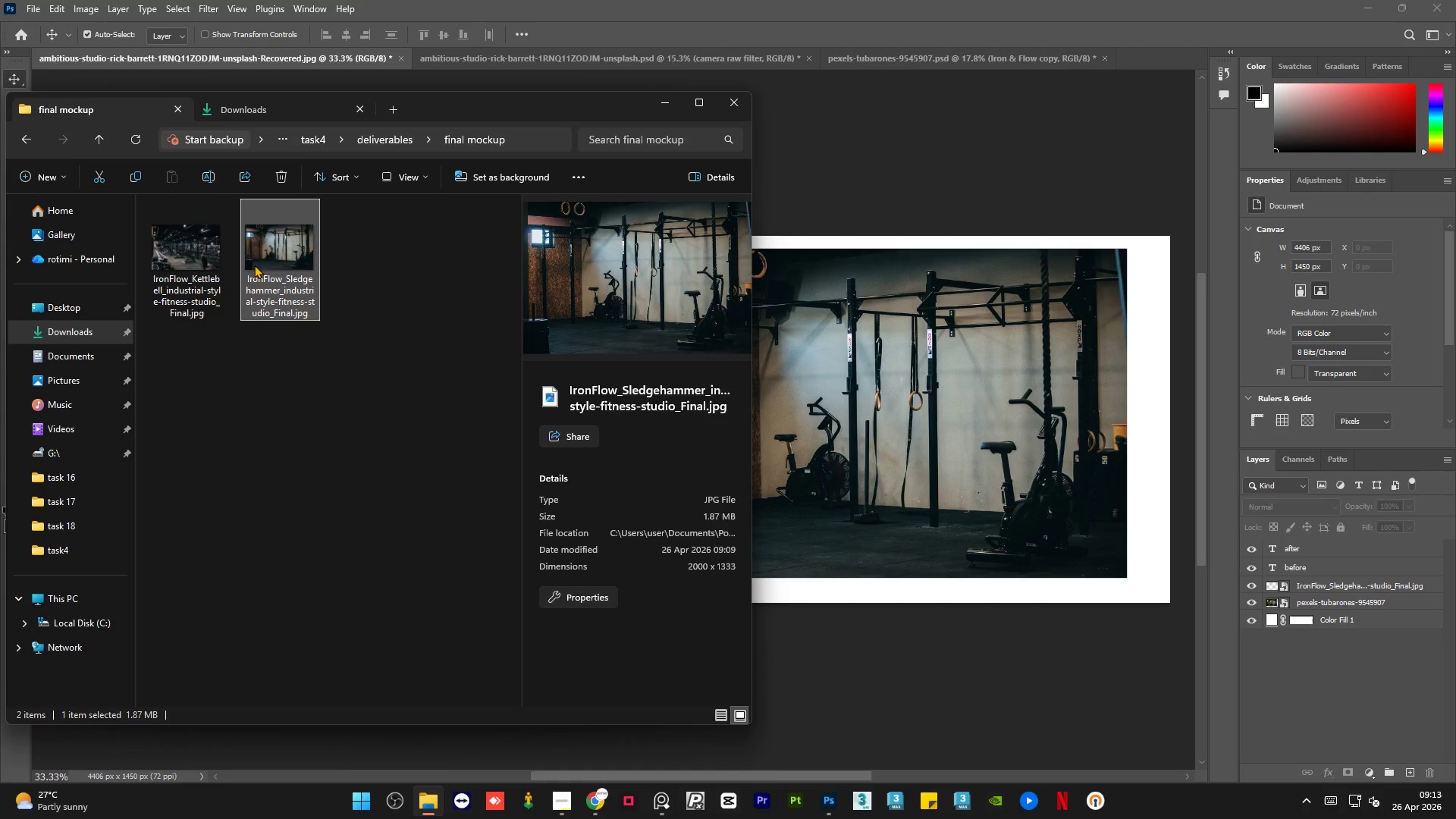 
left_click([199, 260])
 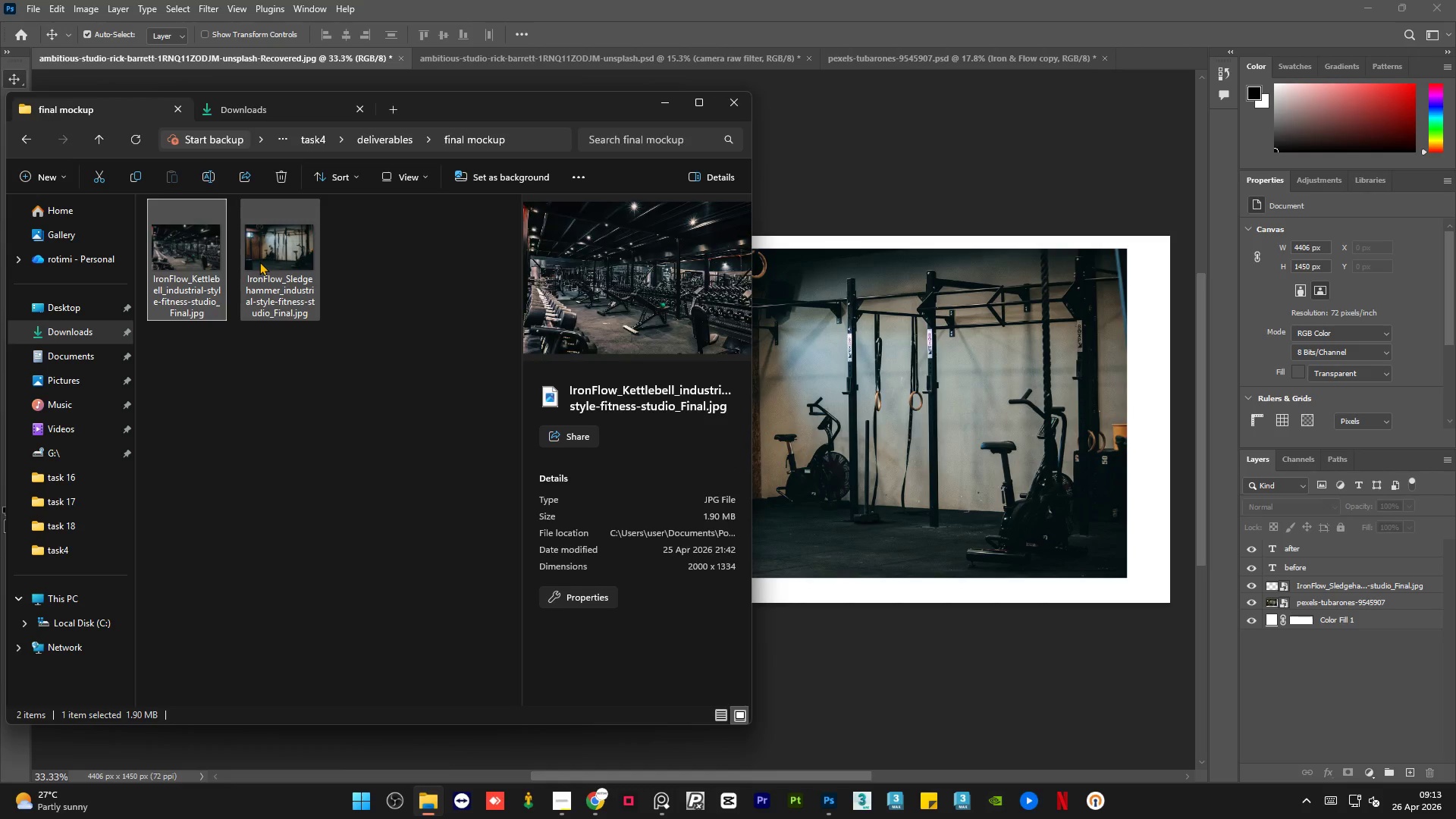 
left_click([259, 262])
 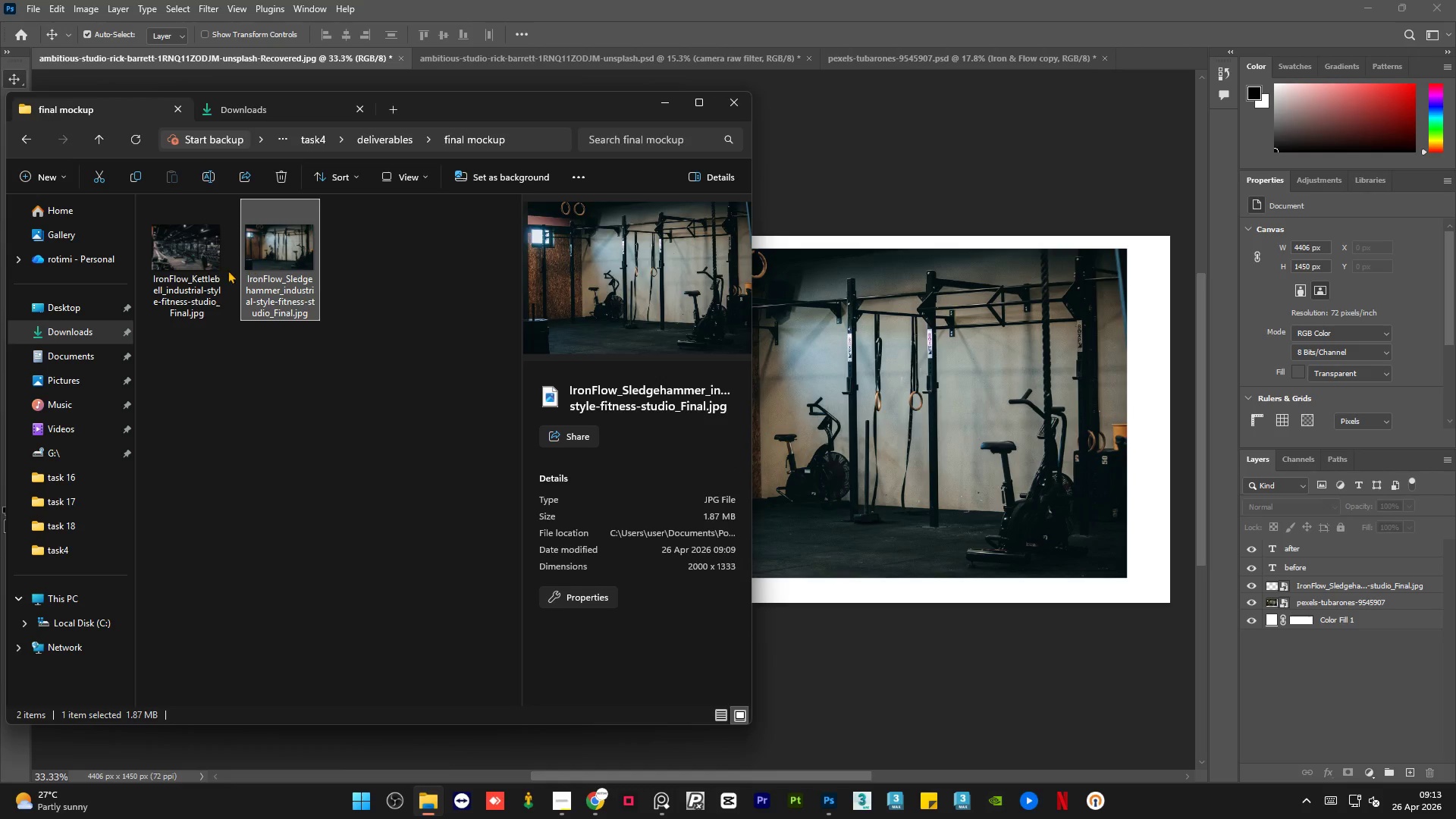 
left_click([212, 276])
 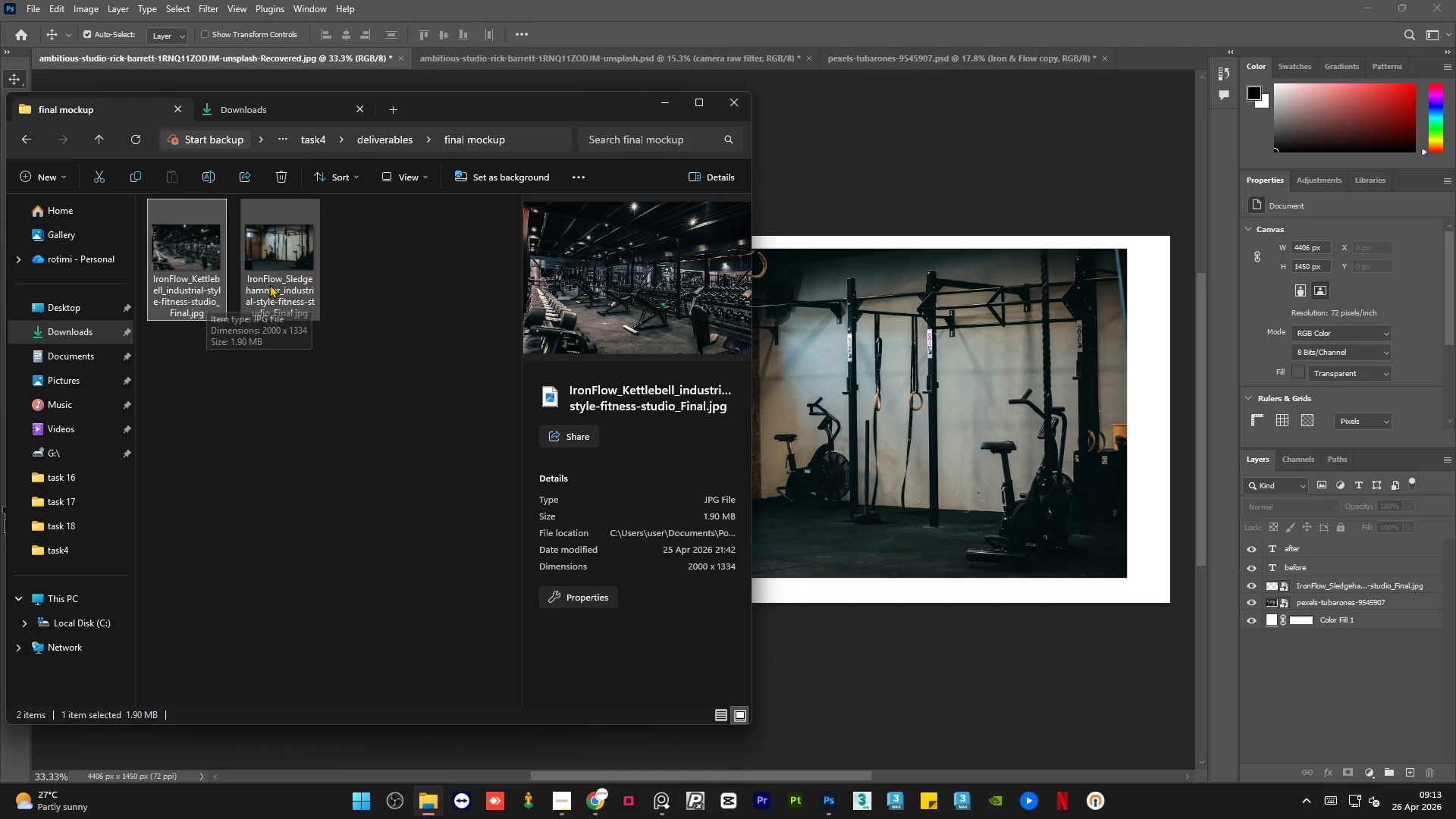 
left_click([270, 284])
 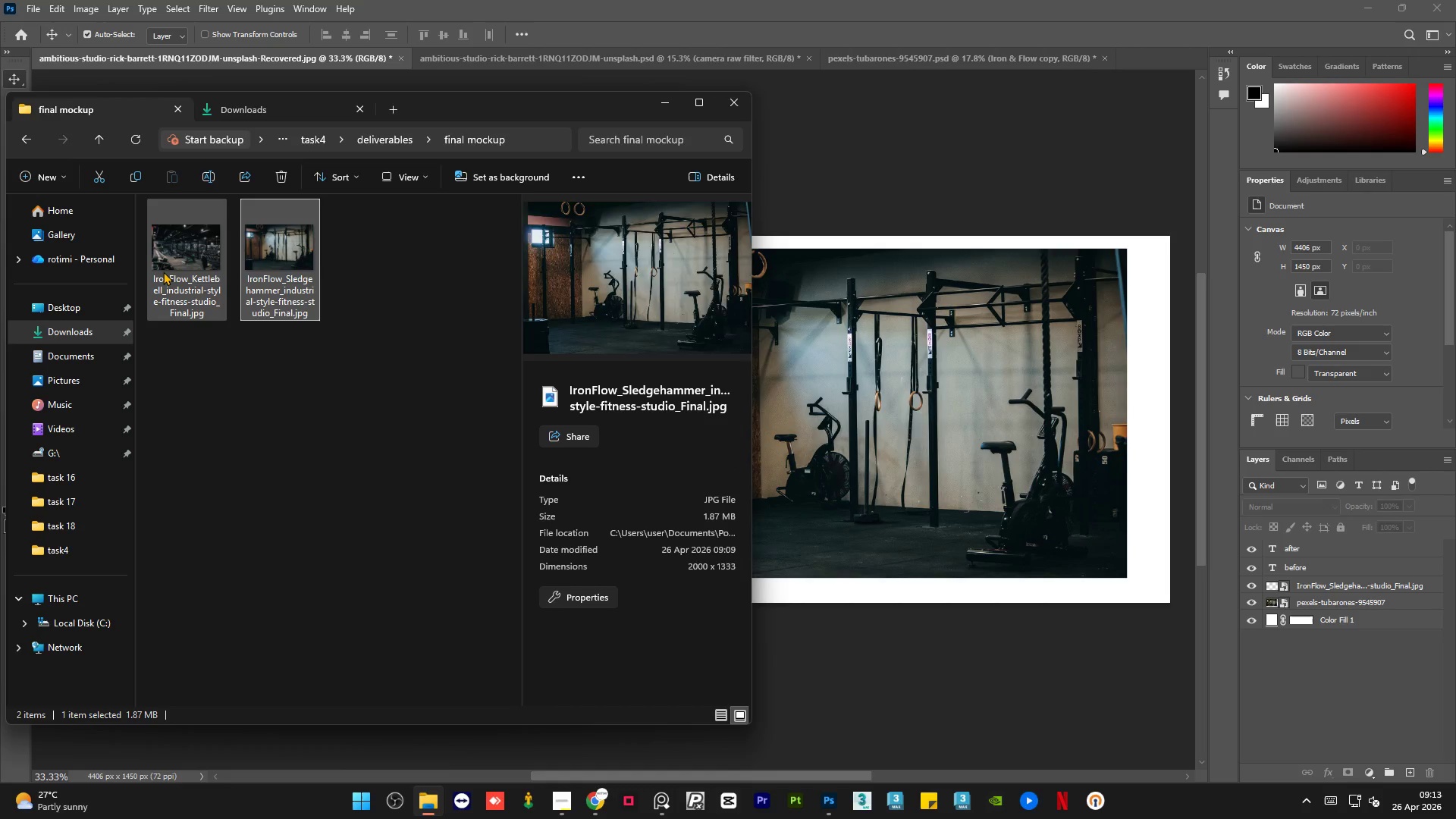 
left_click([163, 271])
 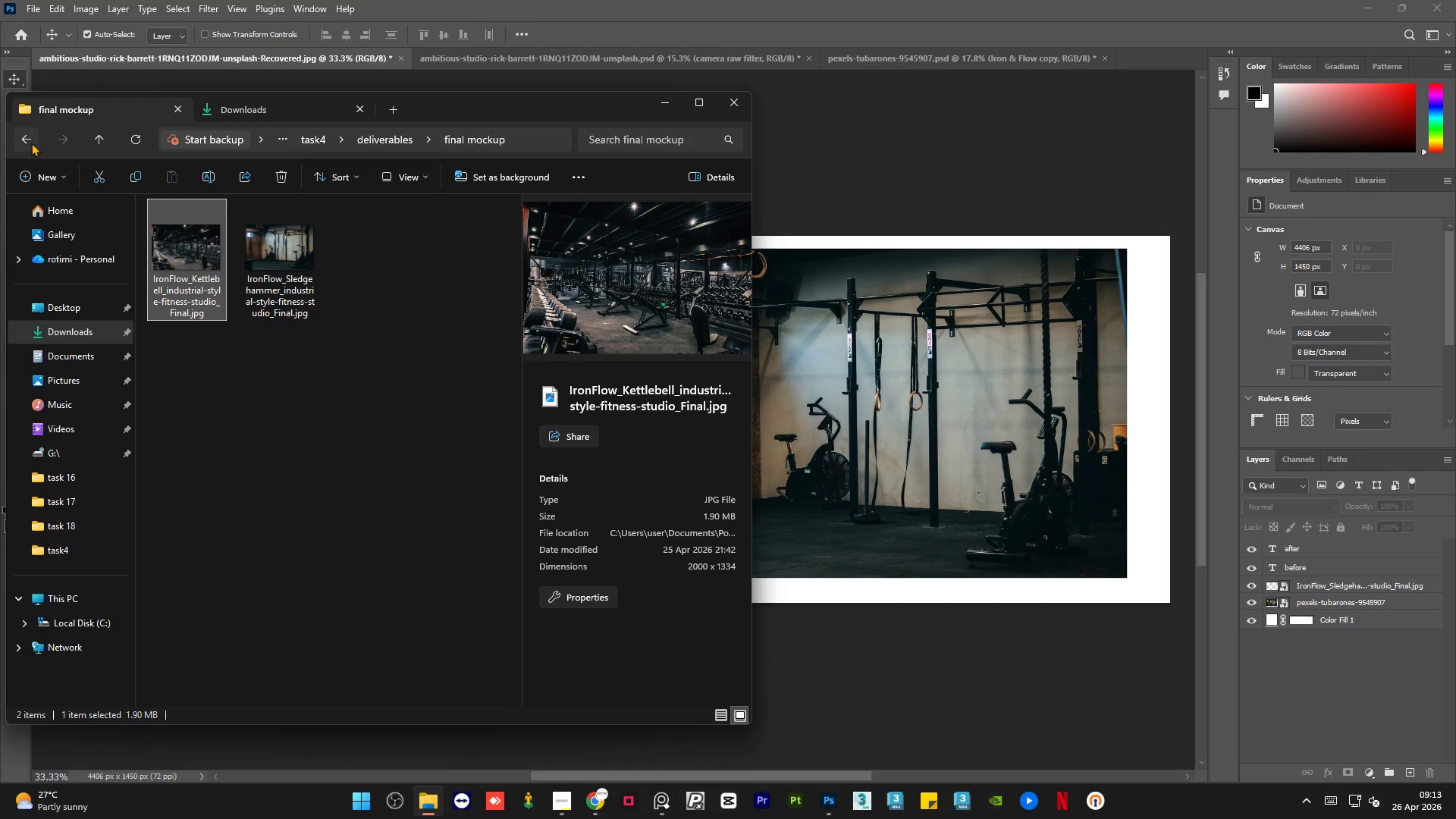 
left_click([31, 143])
 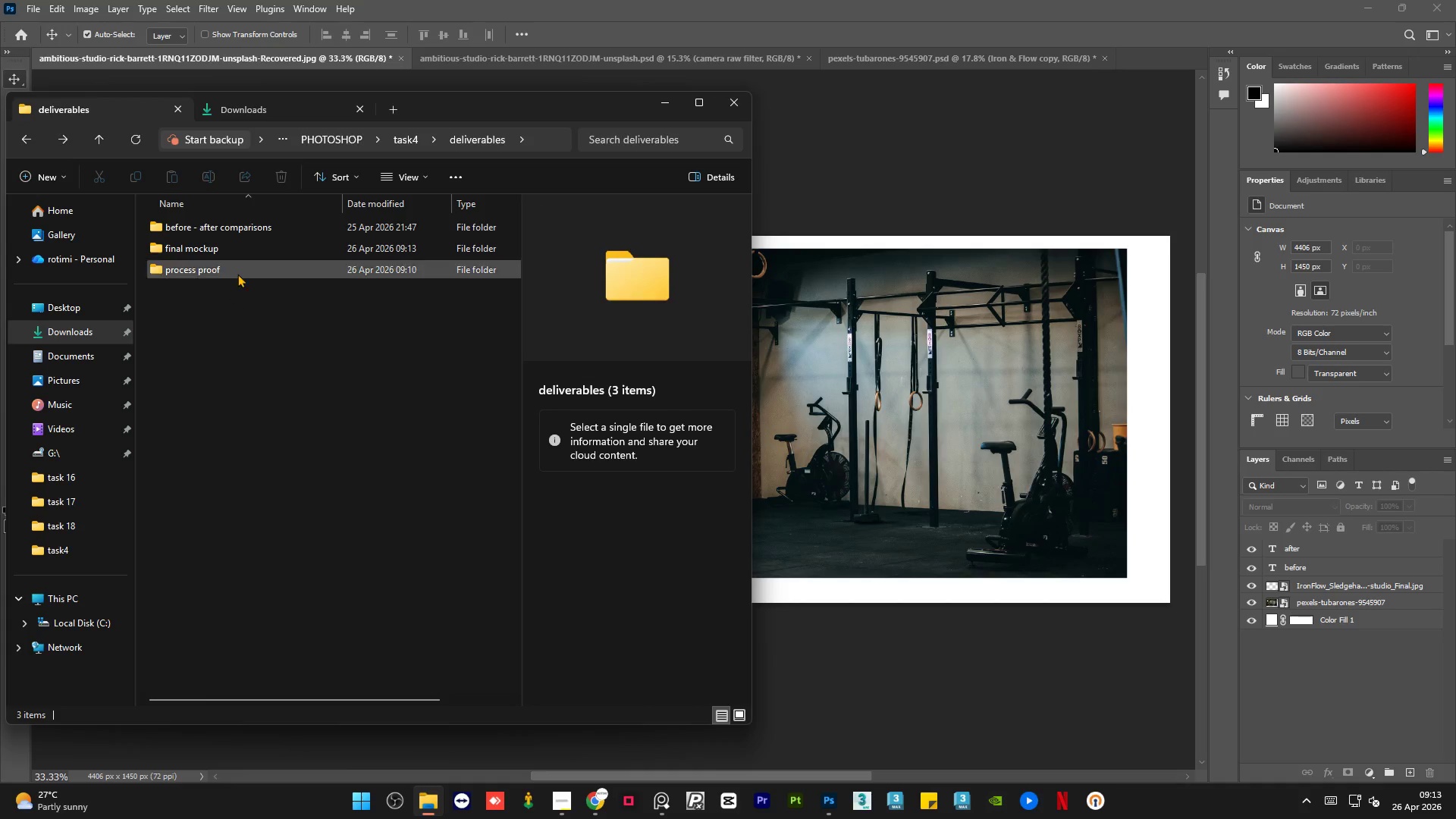 
double_click([237, 272])
 